 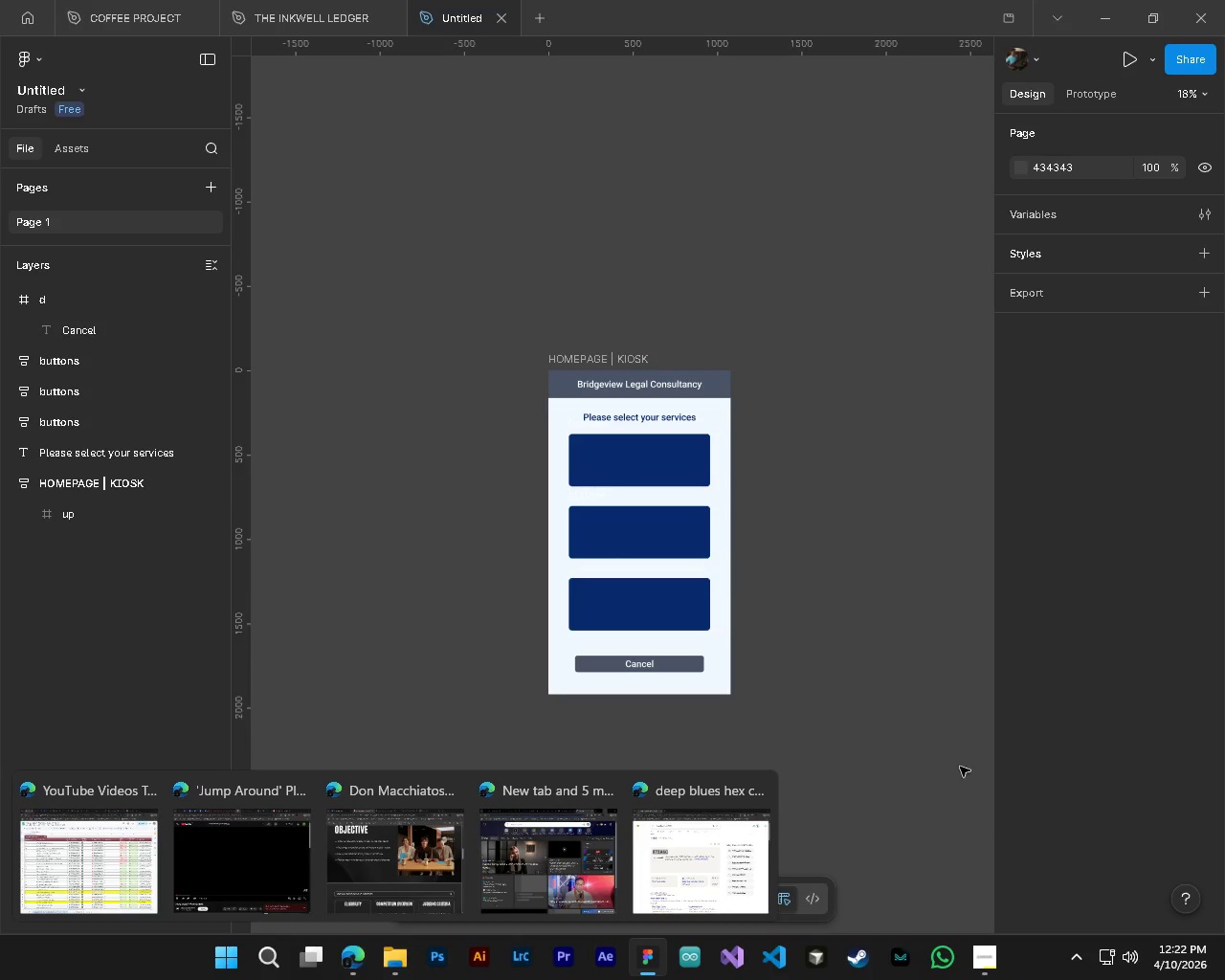 
left_click([908, 744])
 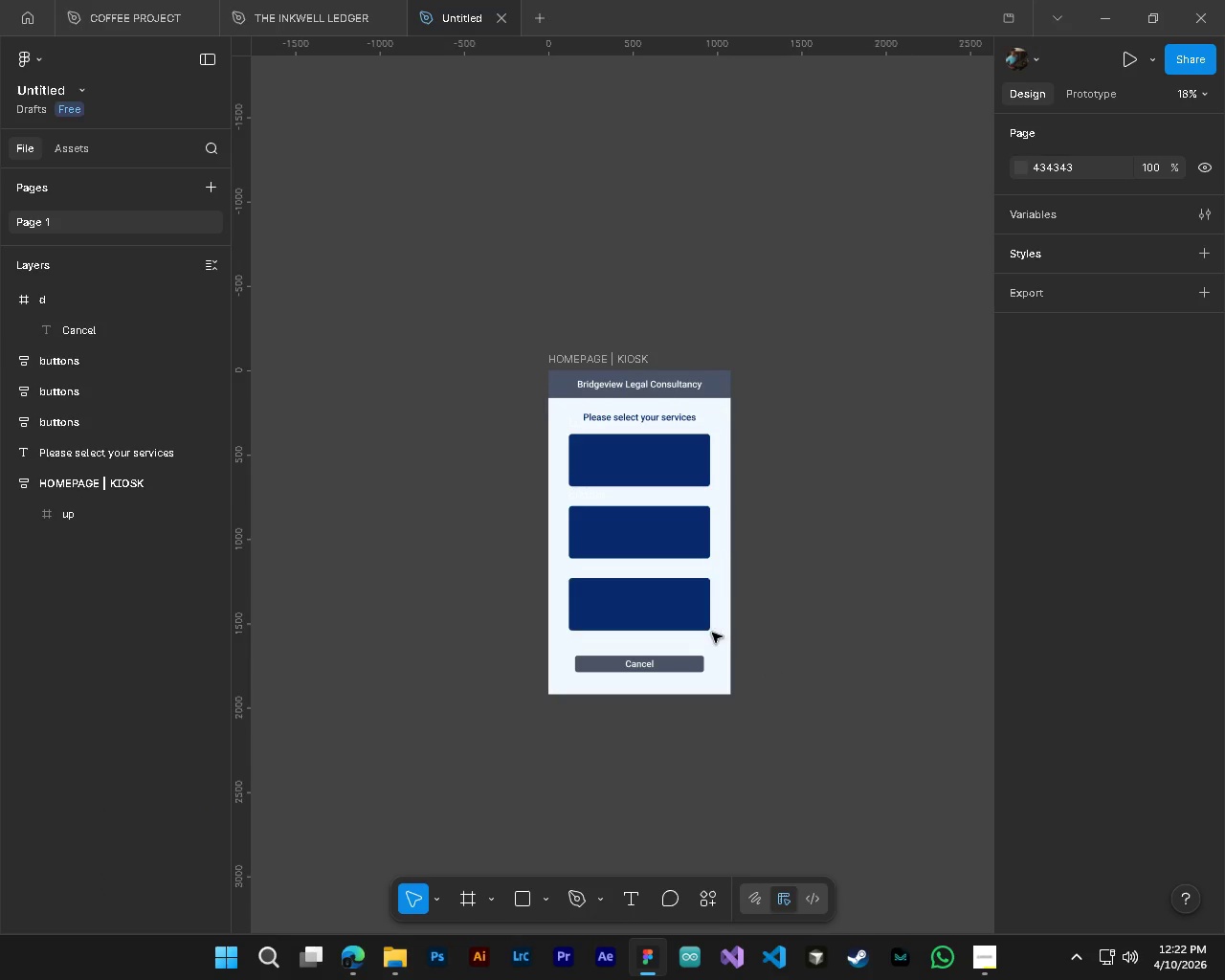 
hold_key(key=ControlLeft, duration=1.3)
hold_key(key=AltLeft, duration=1.24)
scroll: coordinate [683, 483], scroll_direction: up, amount: 6.0
 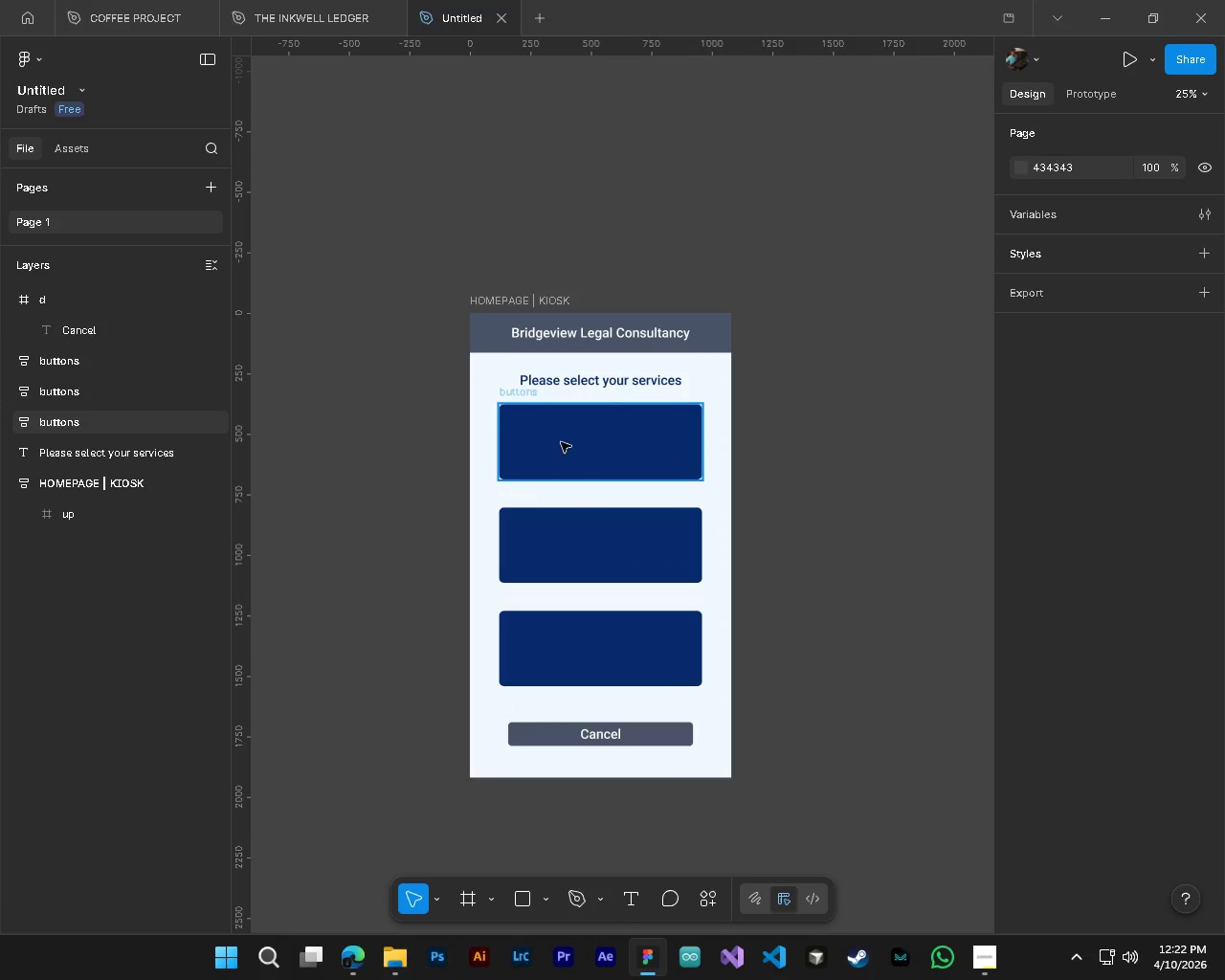 
key(T)
 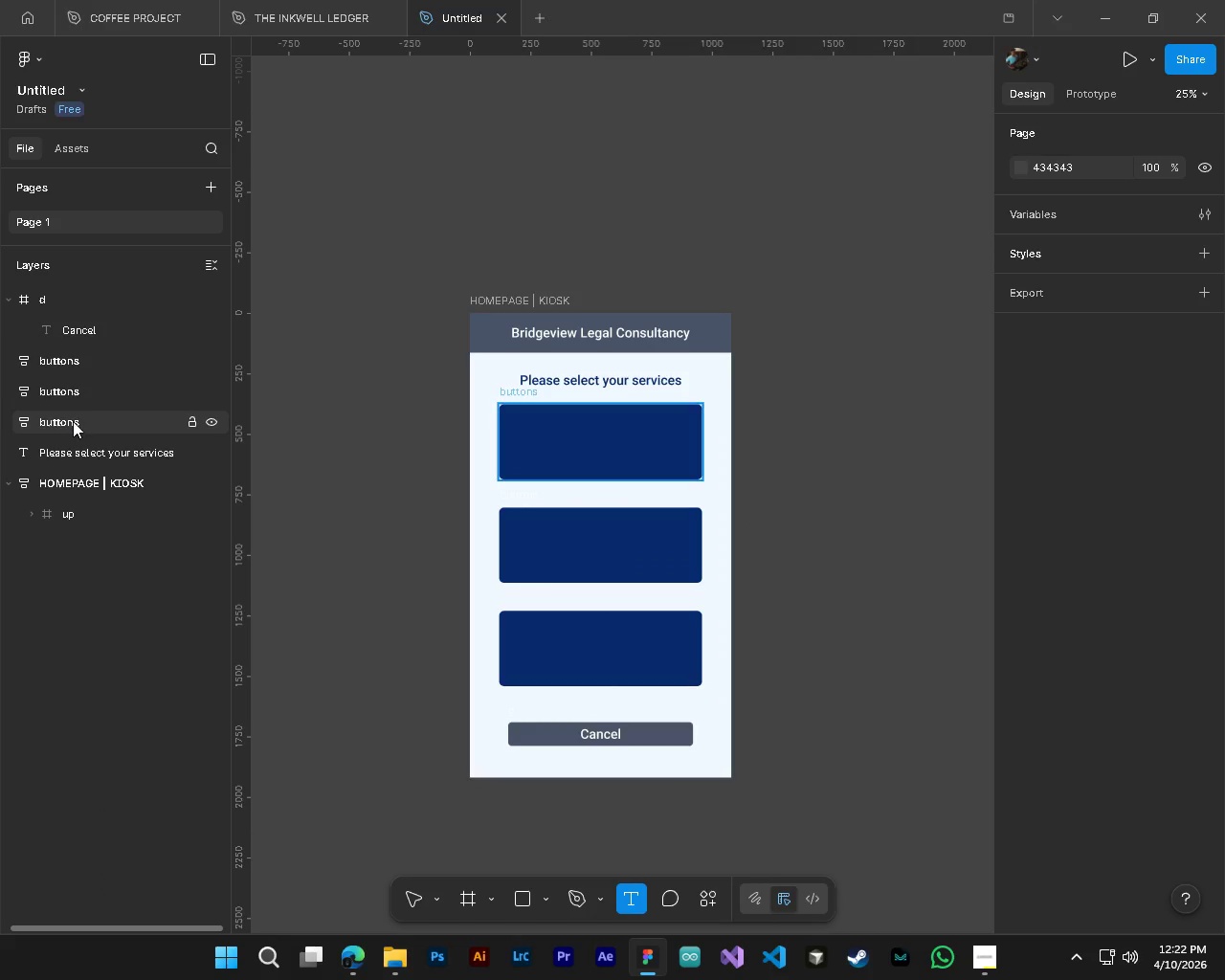 
double_click([73, 430])
 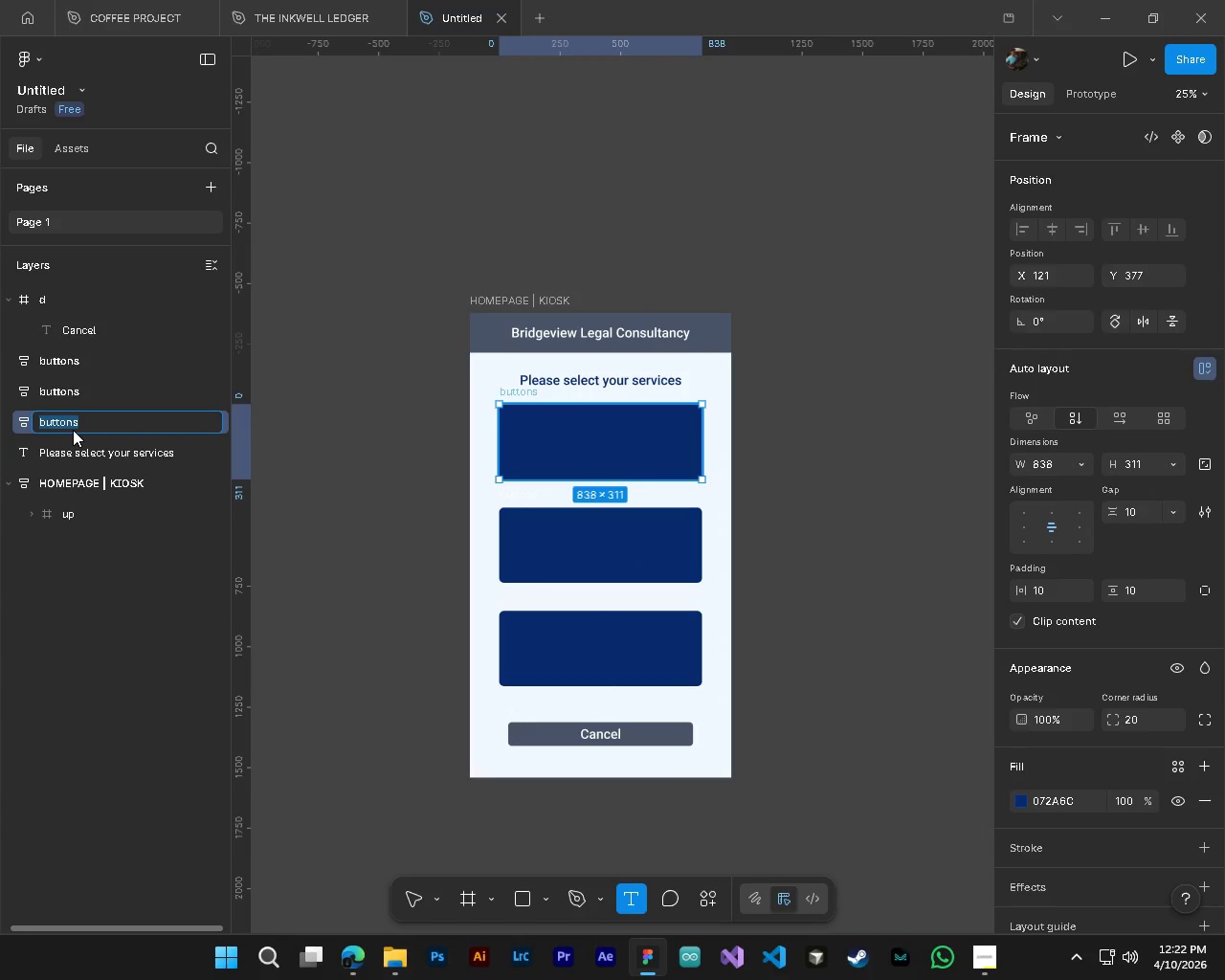 
type(b1)
key(NumpadEnter)
 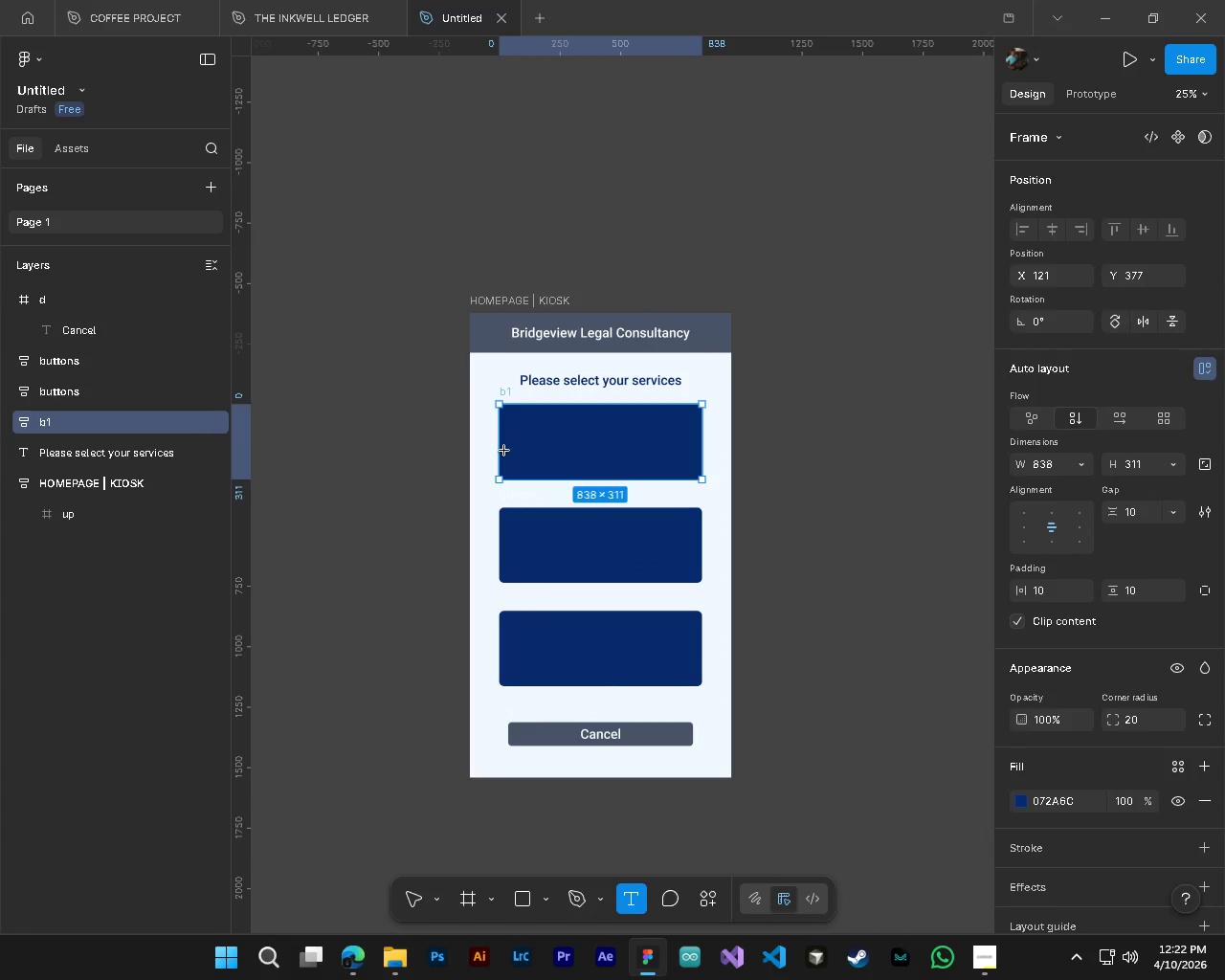 
hold_key(key=ControlLeft, duration=0.41)
hold_key(key=AltLeft, duration=0.34)
scroll: coordinate [535, 446], scroll_direction: up, amount: 3.0
 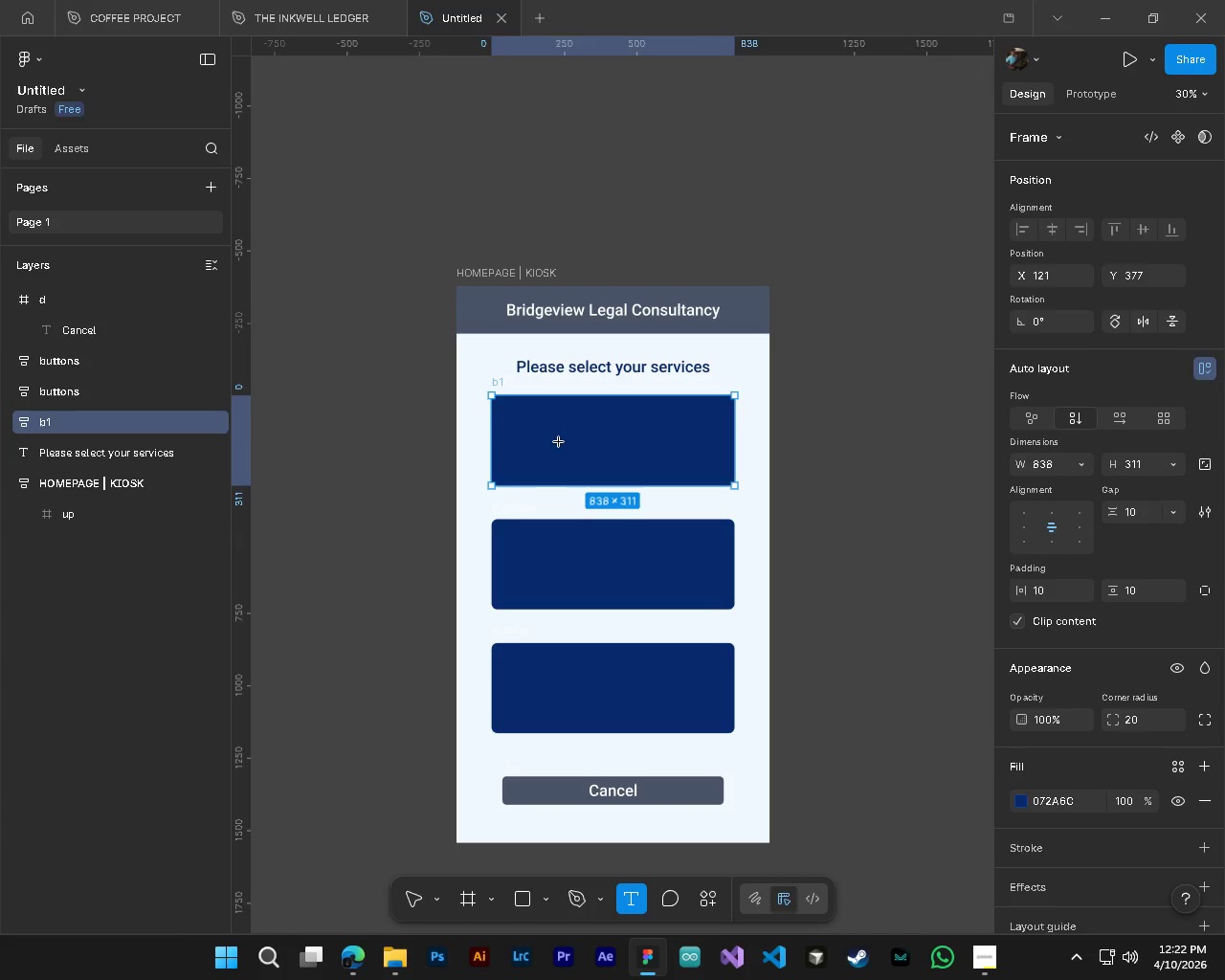 
left_click([560, 442])
 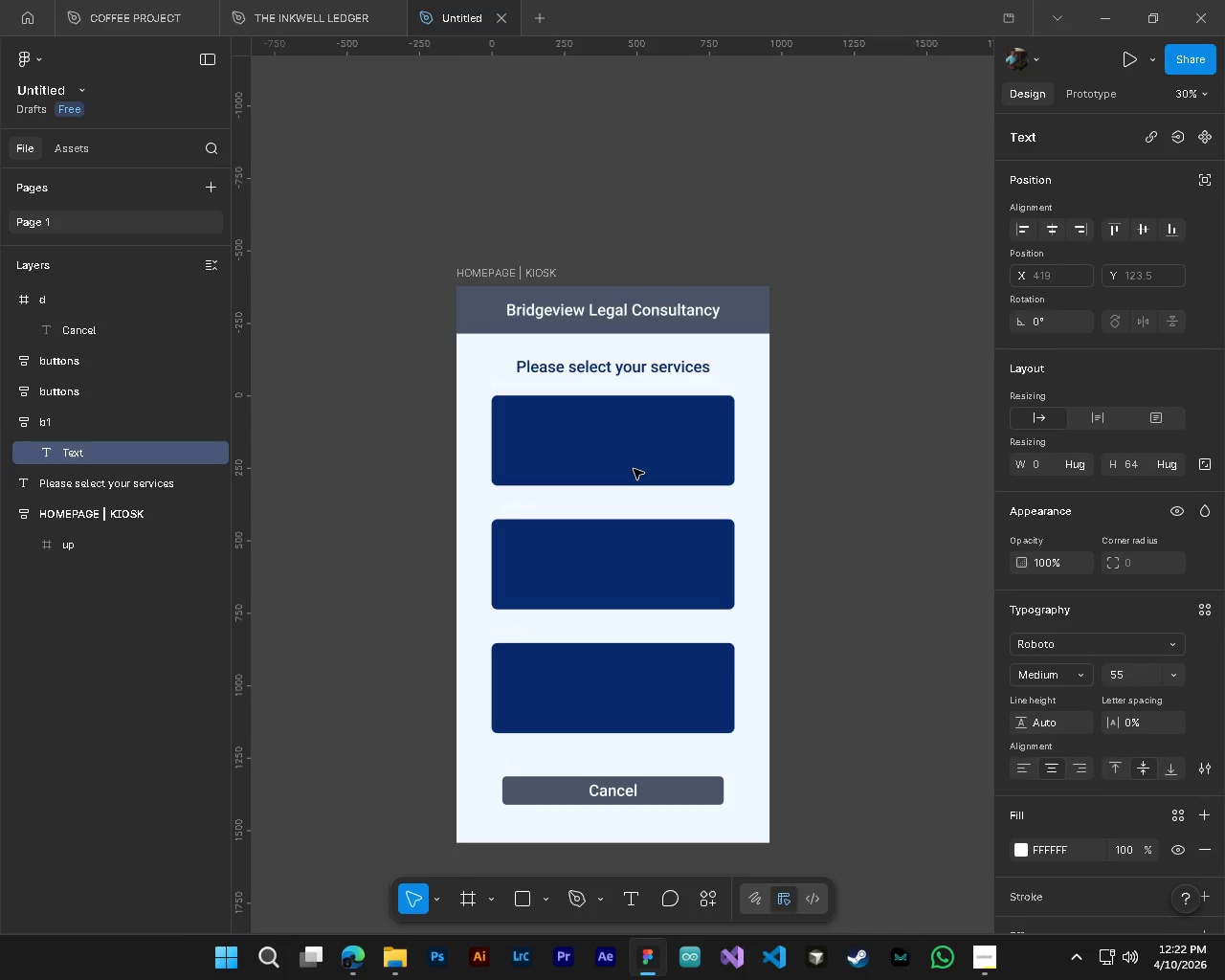 
type(vi)
key(Backspace)
key(Backspace)
type(Visa Application filing)
key(Backspace)
key(Backspace)
key(Backspace)
key(Backspace)
key(Backspace)
key(Backspace)
type(Filing)
 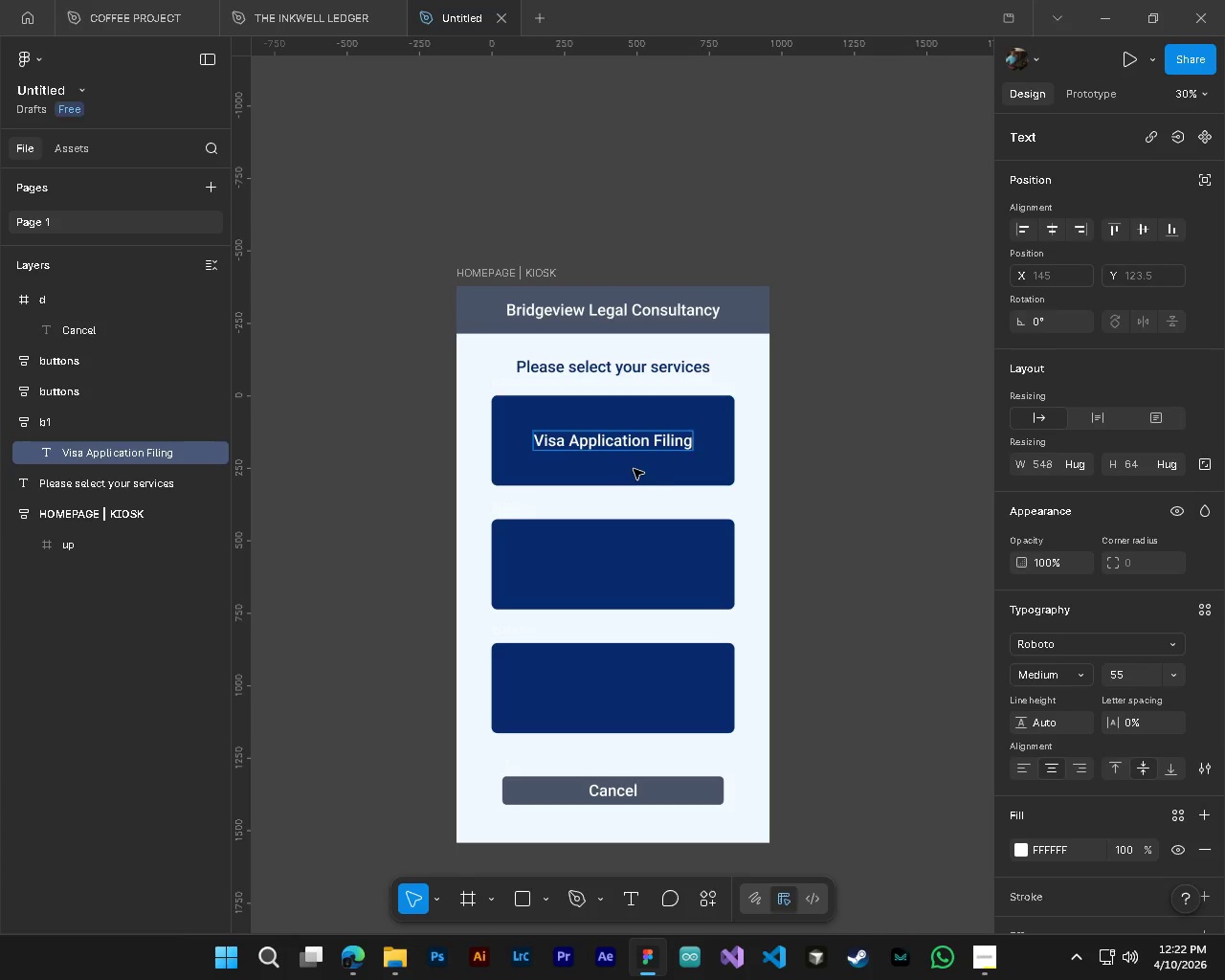 
hold_key(key=ControlLeft, duration=0.59)
hold_key(key=AltLeft, duration=0.45)
scroll: coordinate [631, 459], scroll_direction: up, amount: 4.0
 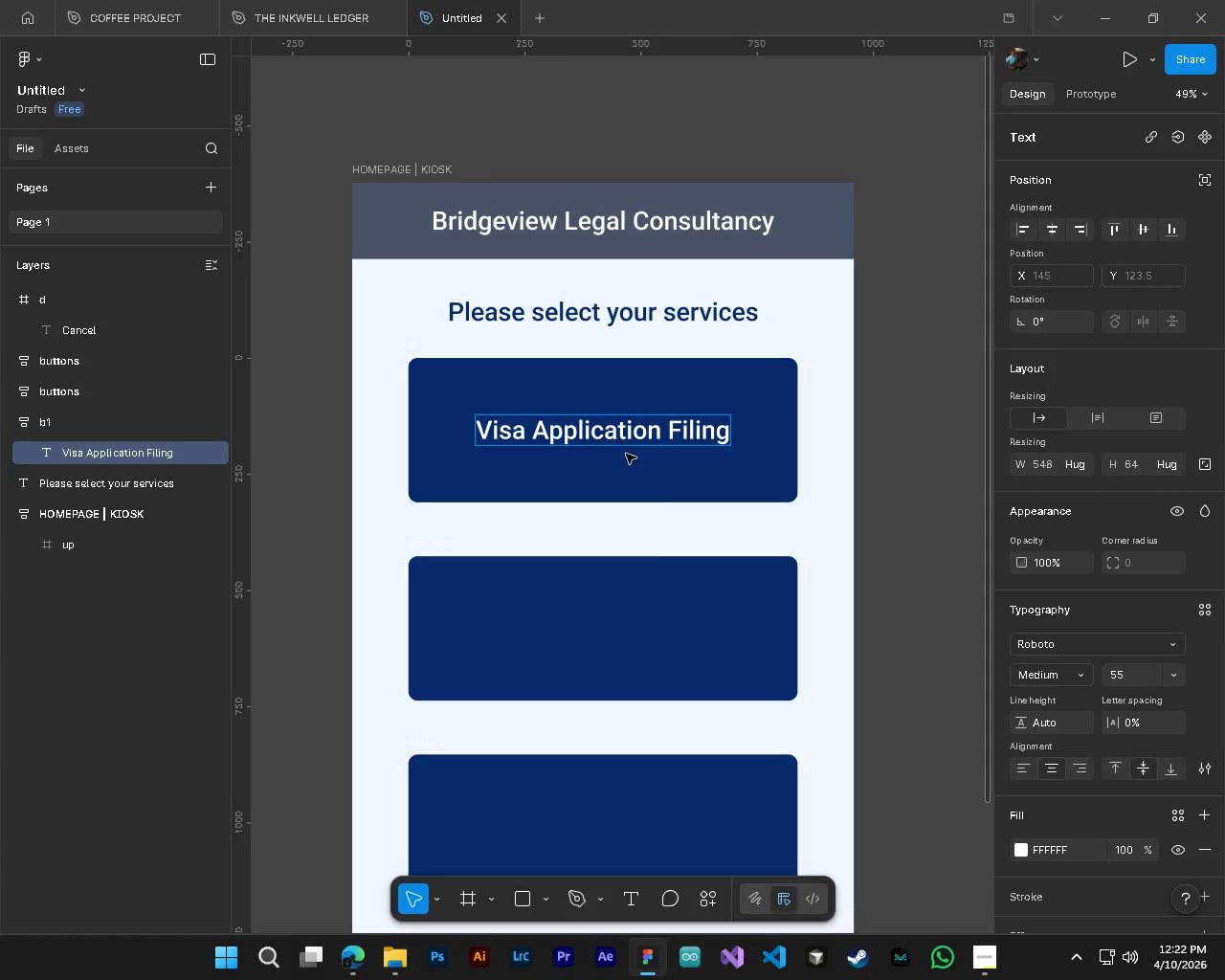 
hold_key(key=ControlLeft, duration=1.08)
 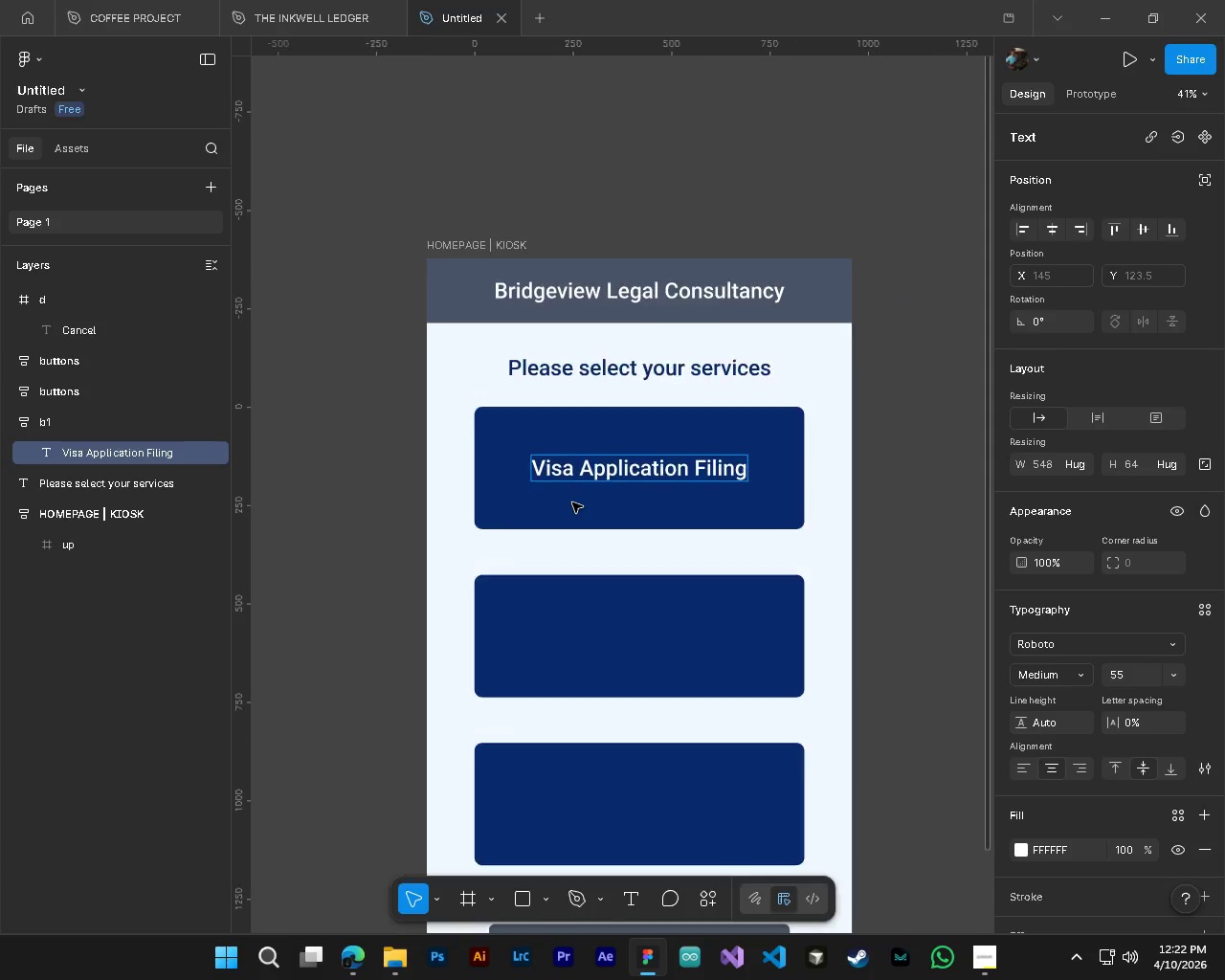 
hold_key(key=AltLeft, duration=0.98)
 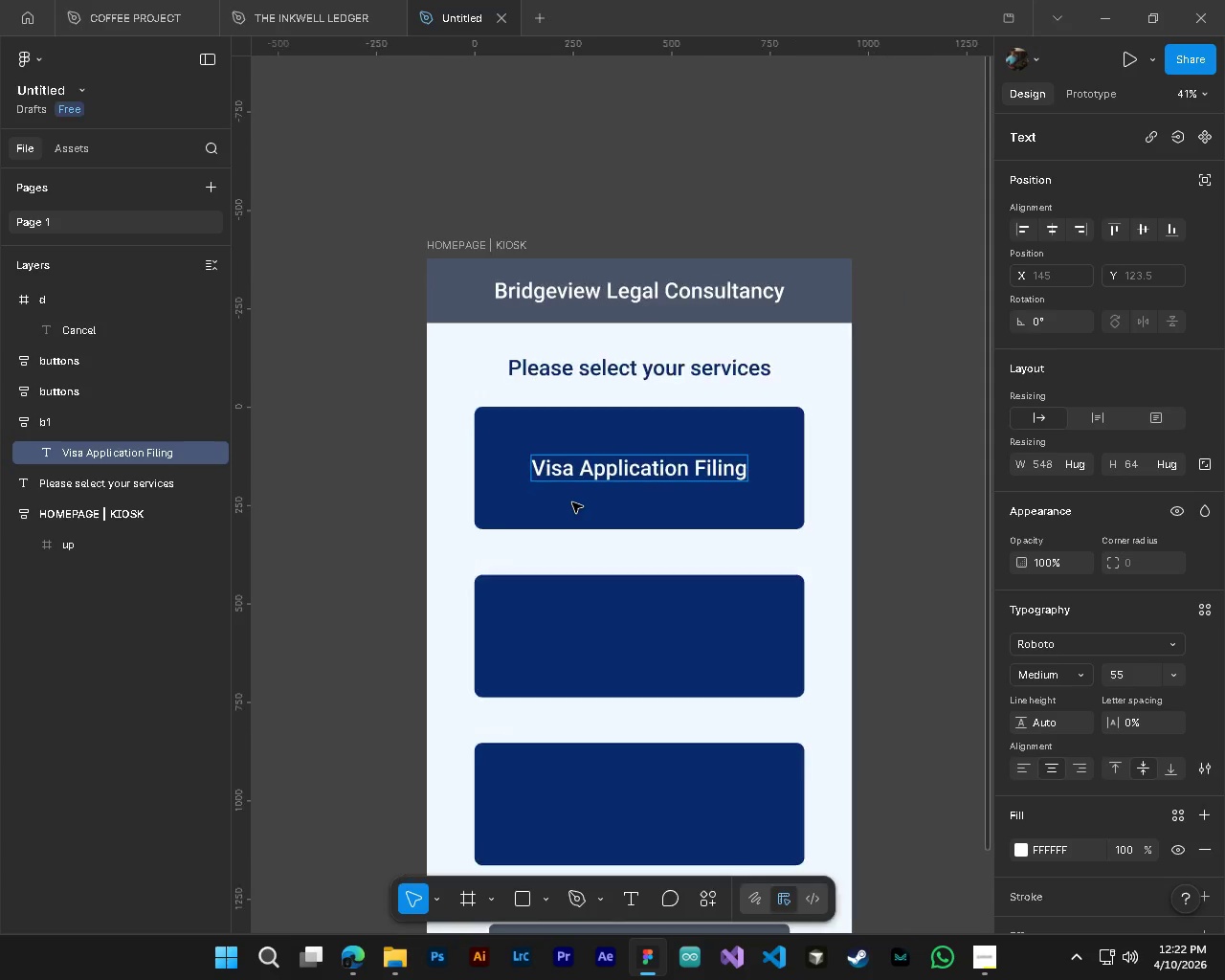 
hold_key(key=ControlLeft, duration=1.42)
 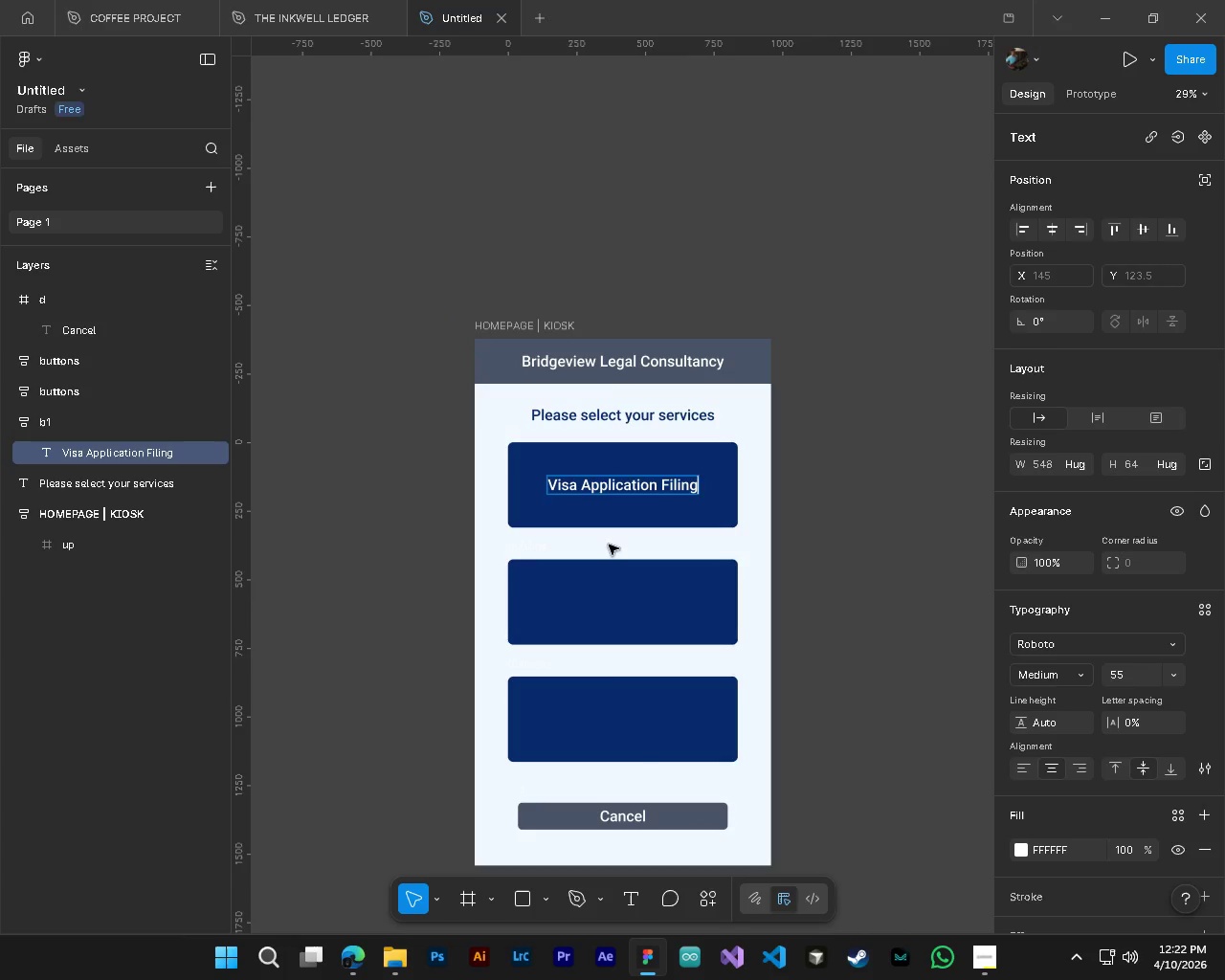 
hold_key(key=AltLeft, duration=1.36)
 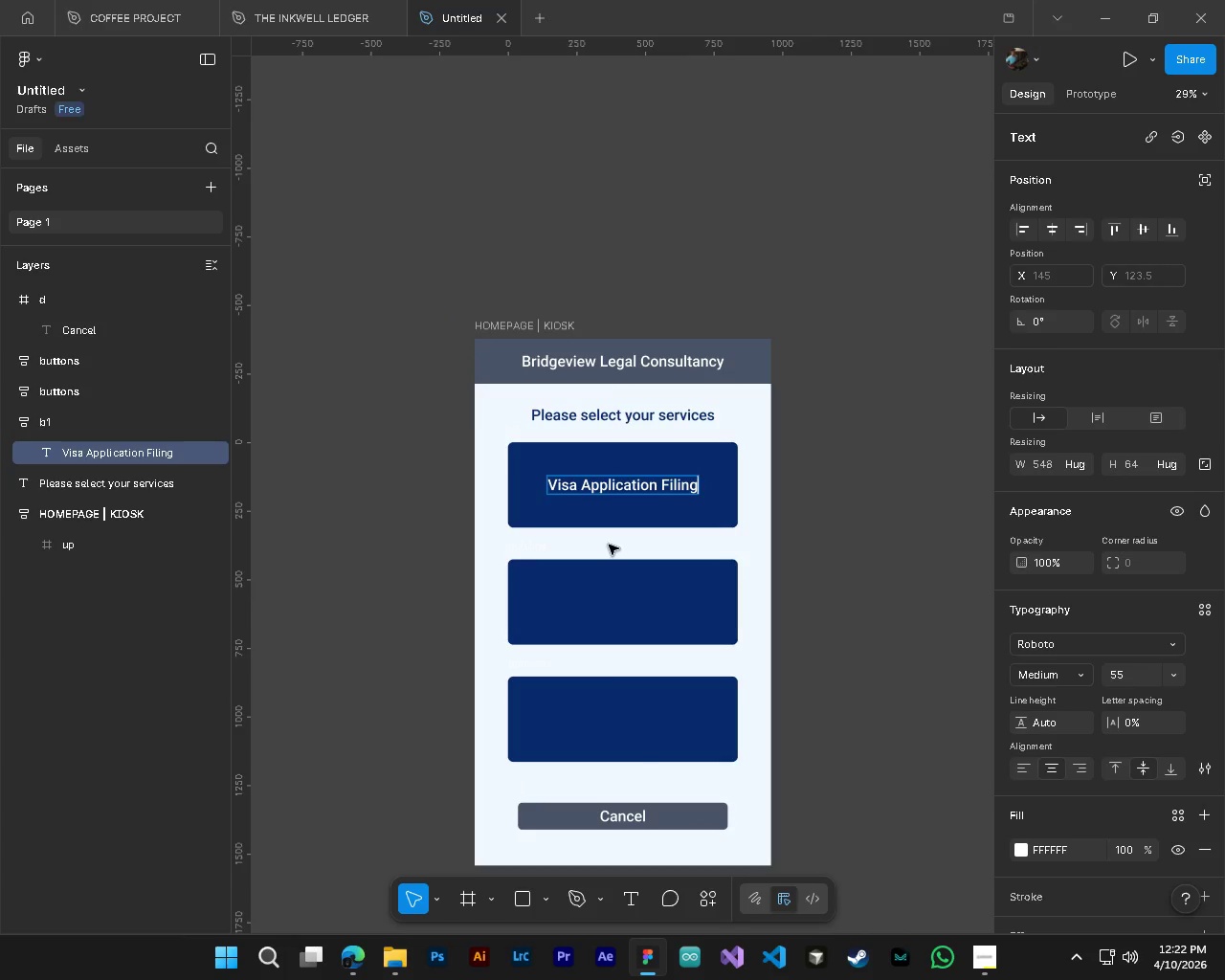 
scroll: coordinate [444, 420], scroll_direction: up, amount: 4.0
 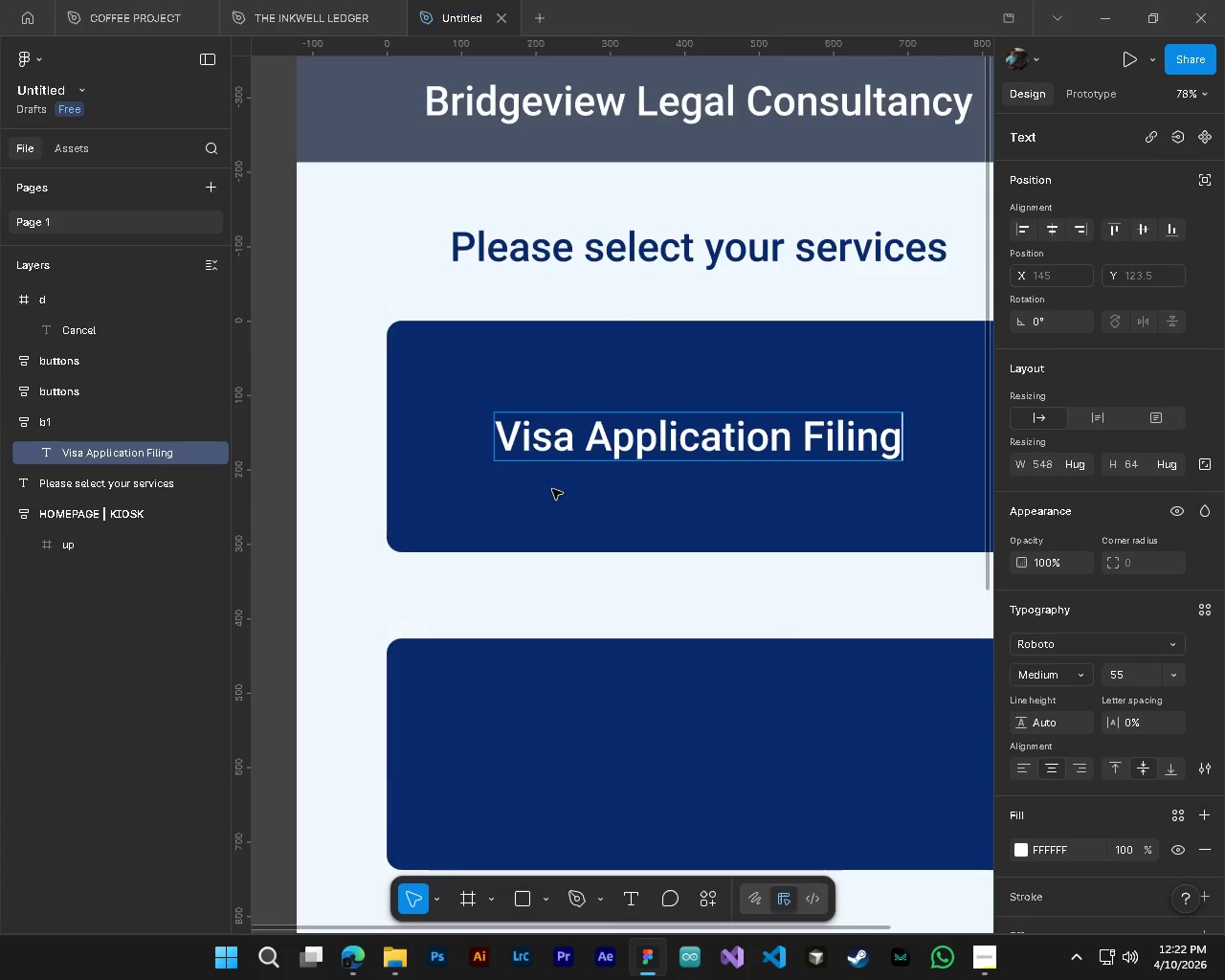 
scroll: coordinate [596, 544], scroll_direction: down, amount: 11.0
 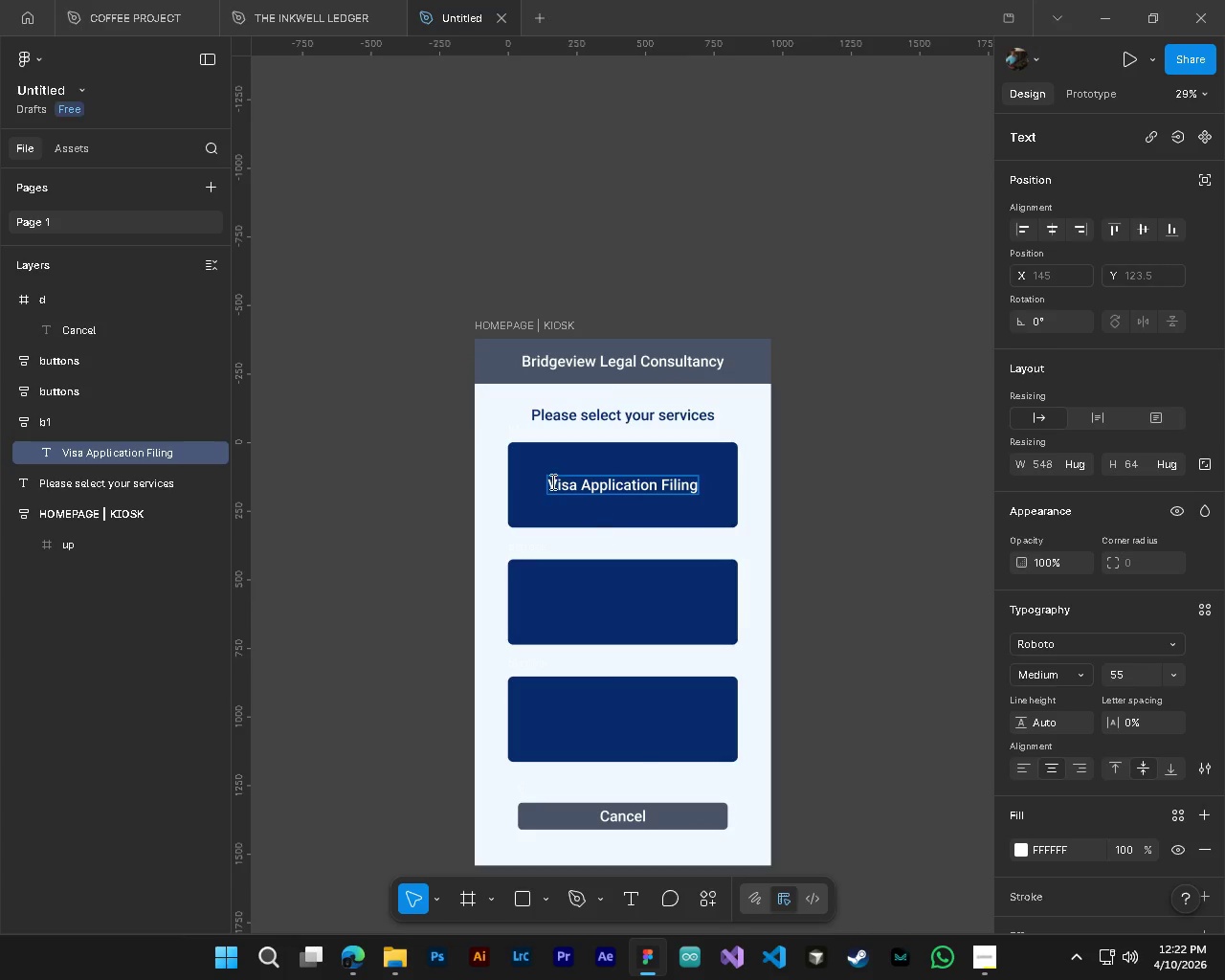 
hold_key(key=ControlLeft, duration=0.39)
 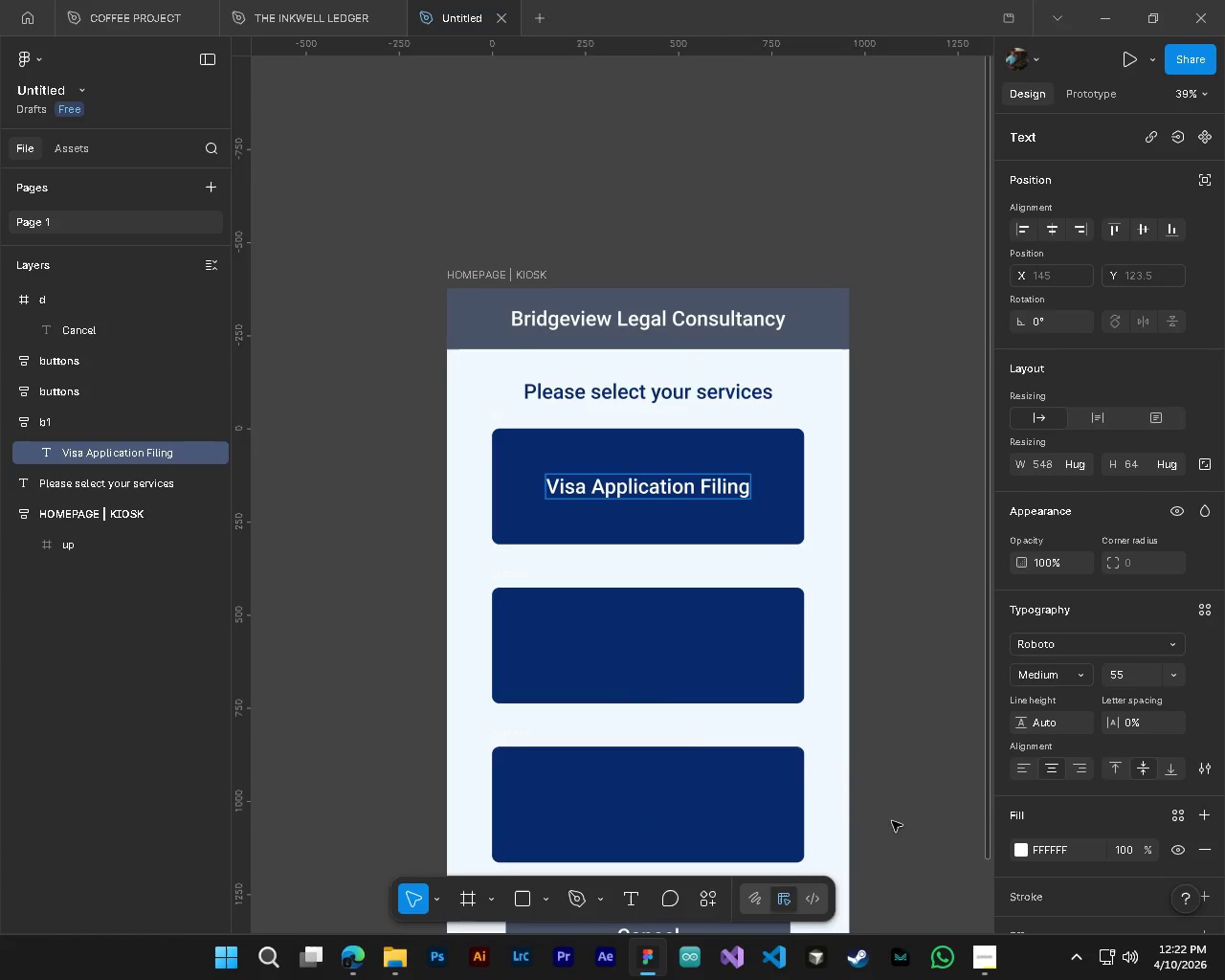 
key(Alt+Control+AltLeft)
 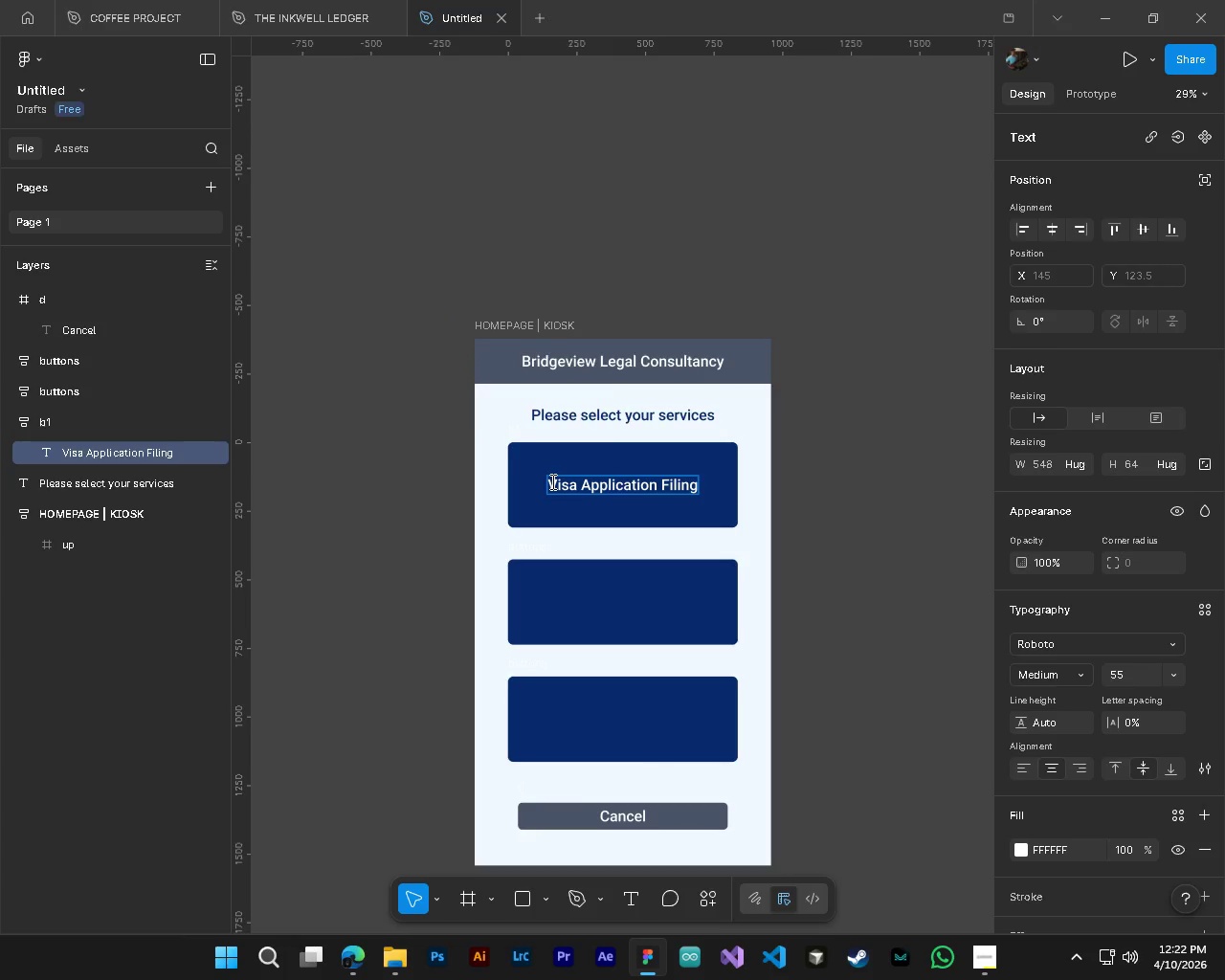 
key(Alt+Control+AltLeft)
 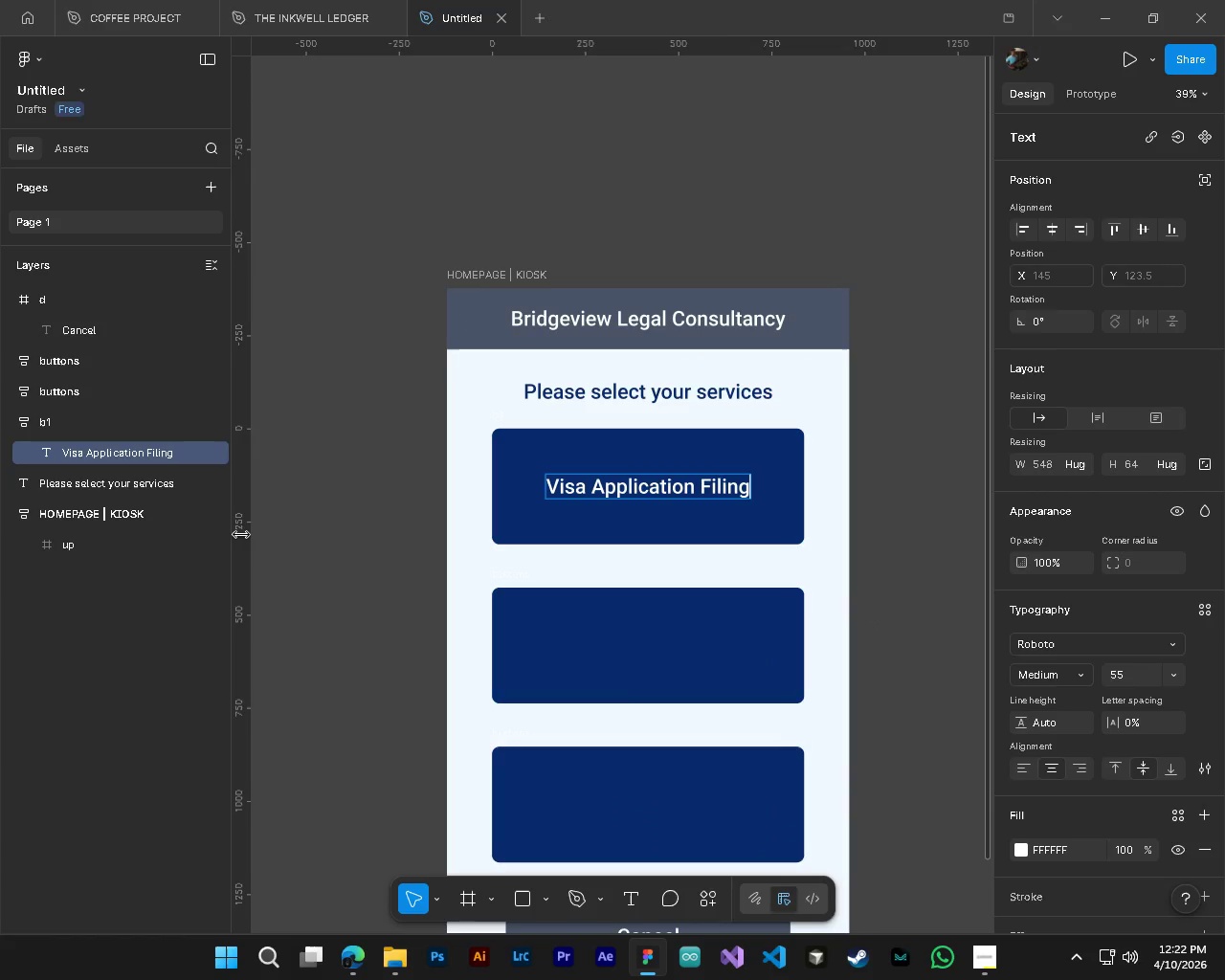 
scroll: coordinate [551, 481], scroll_direction: up, amount: 3.0
 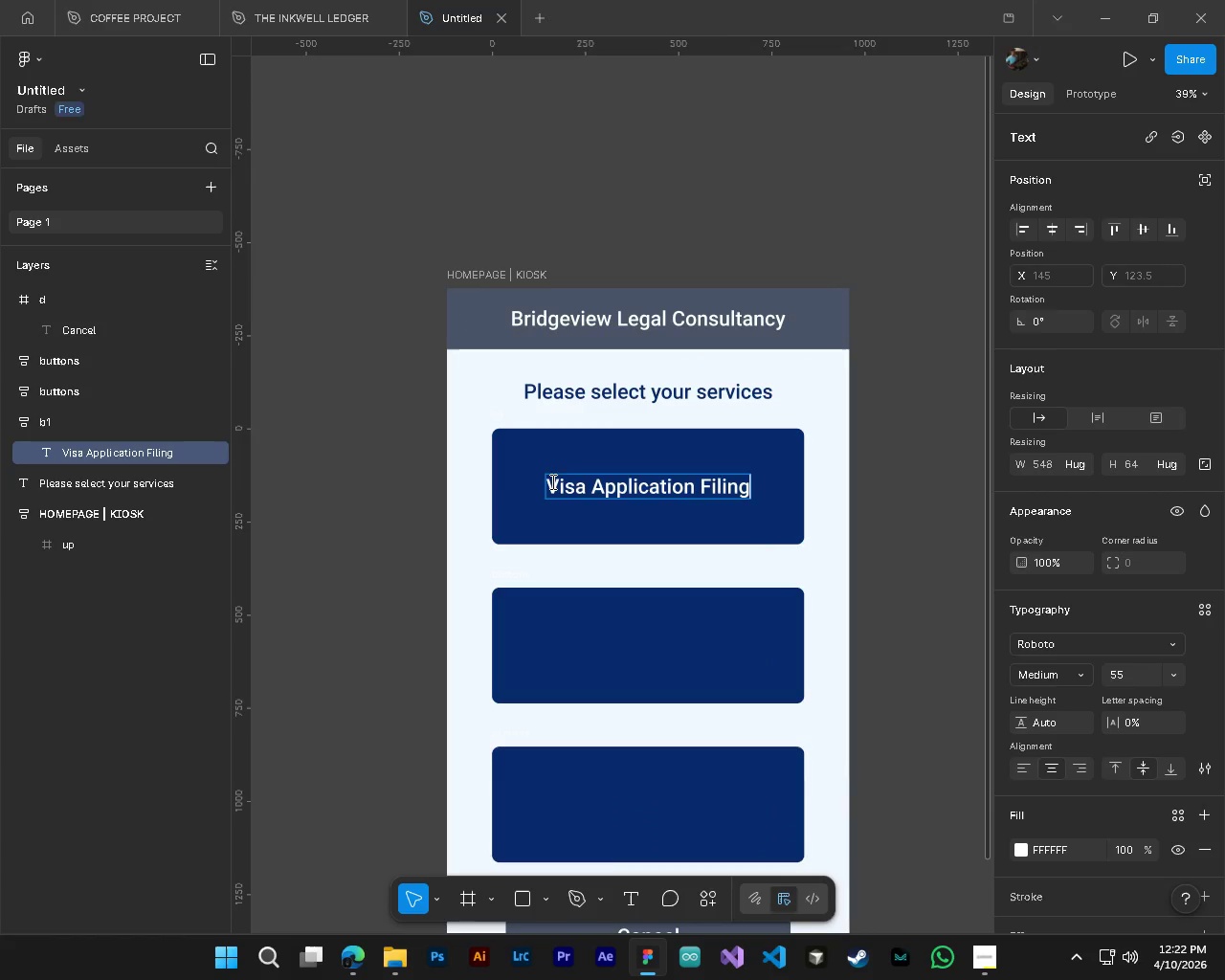 
left_click([9, 421])
 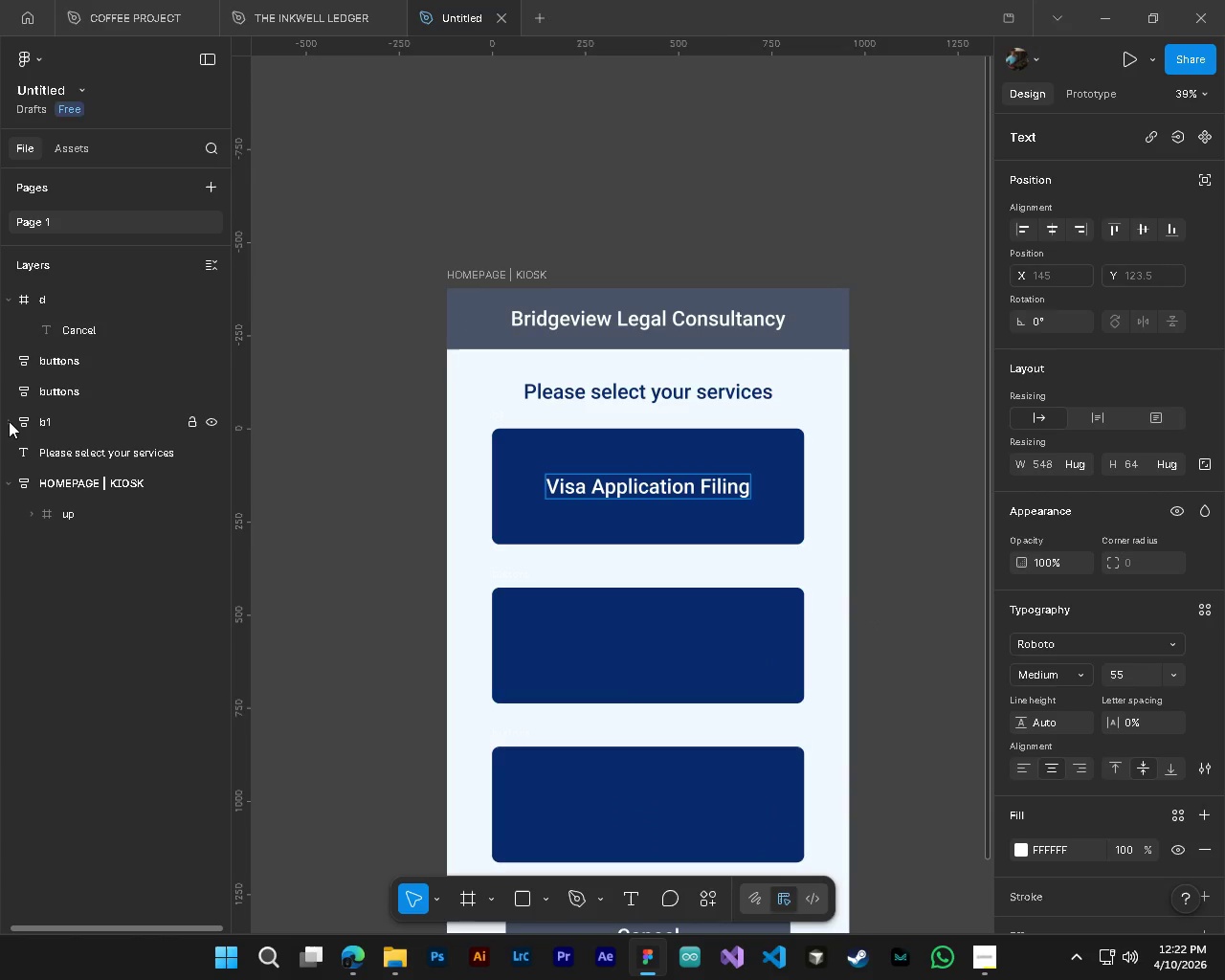 
left_click([9, 421])
 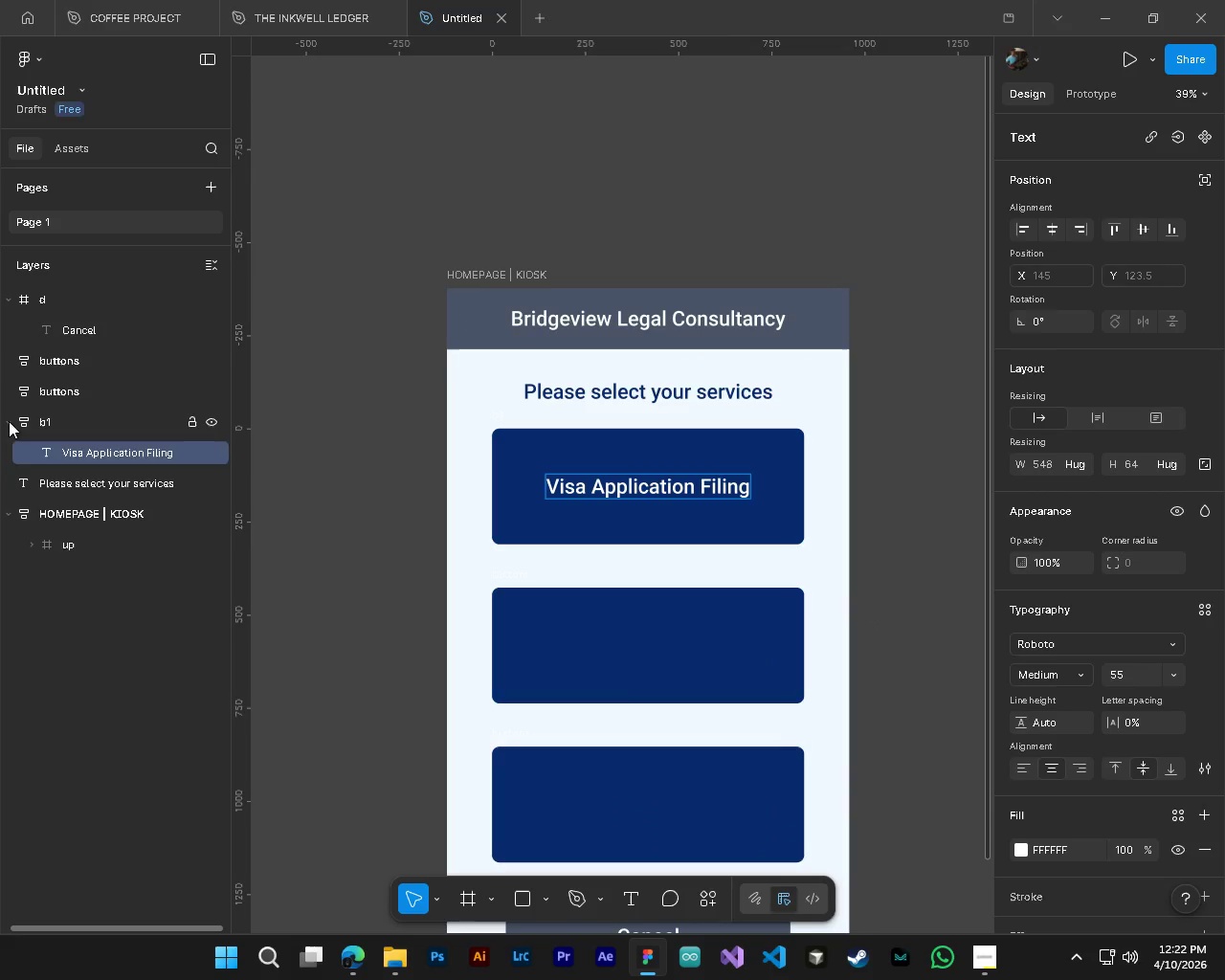 
left_click([9, 421])
 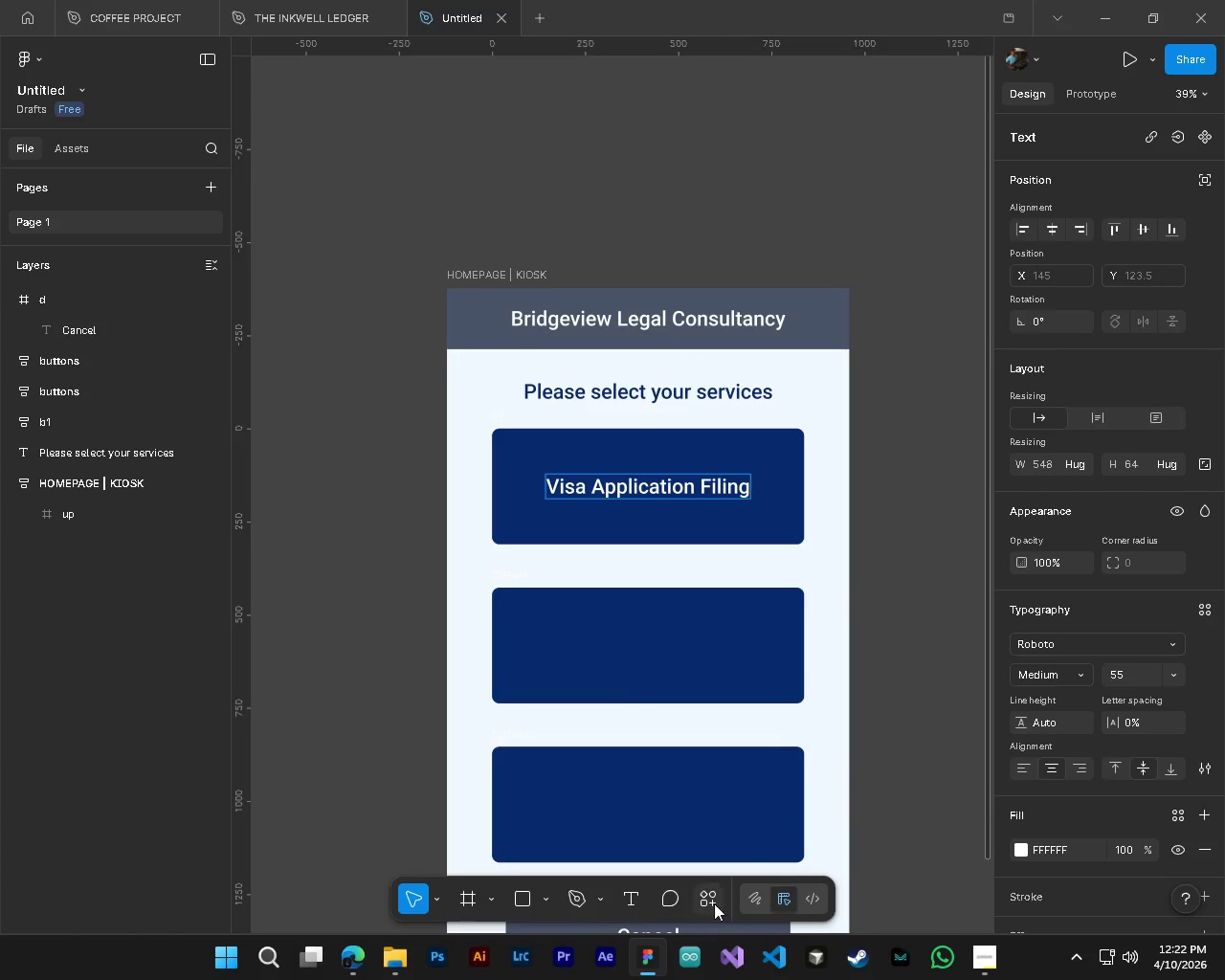 
left_click([713, 899])
 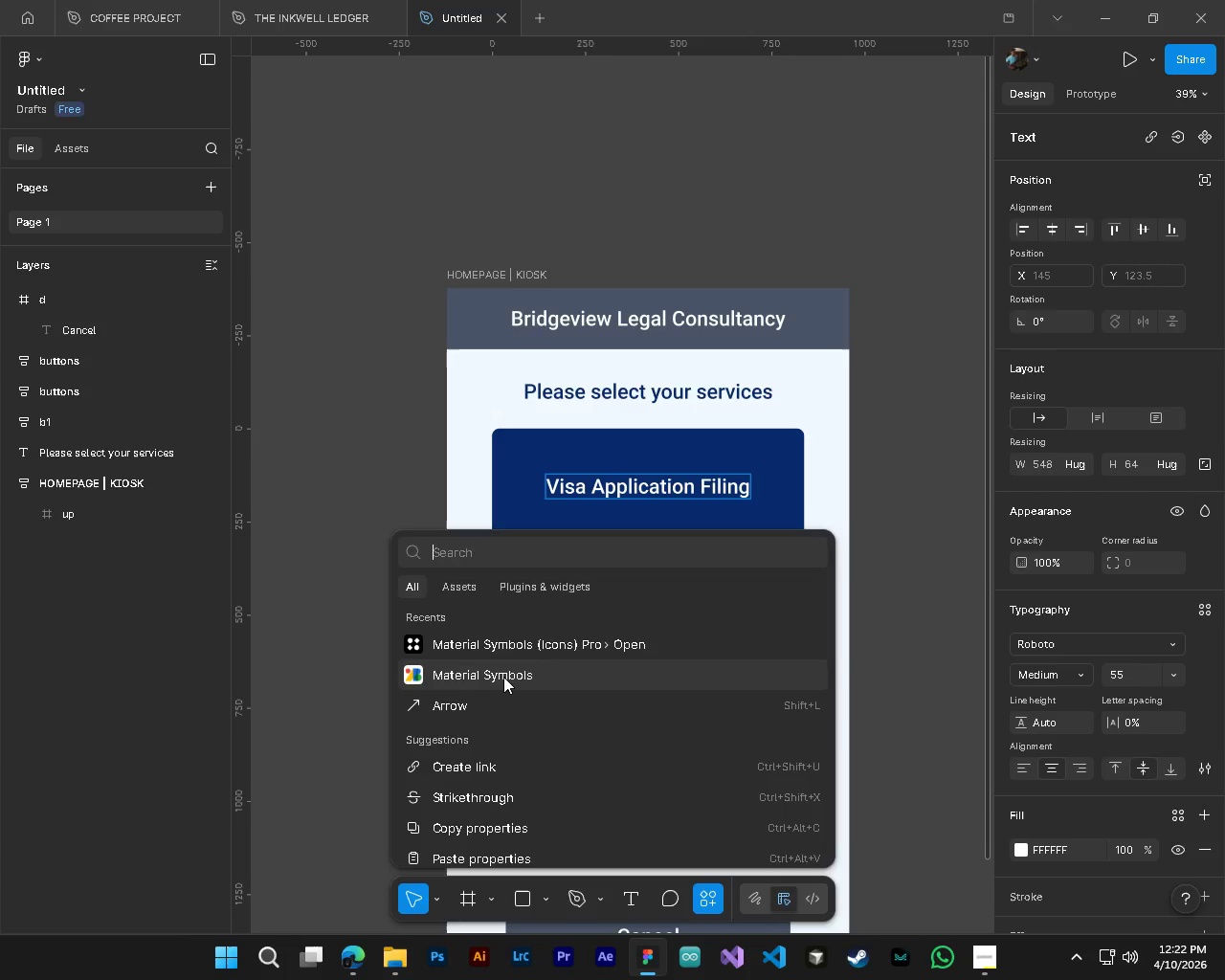 
left_click([503, 678])
 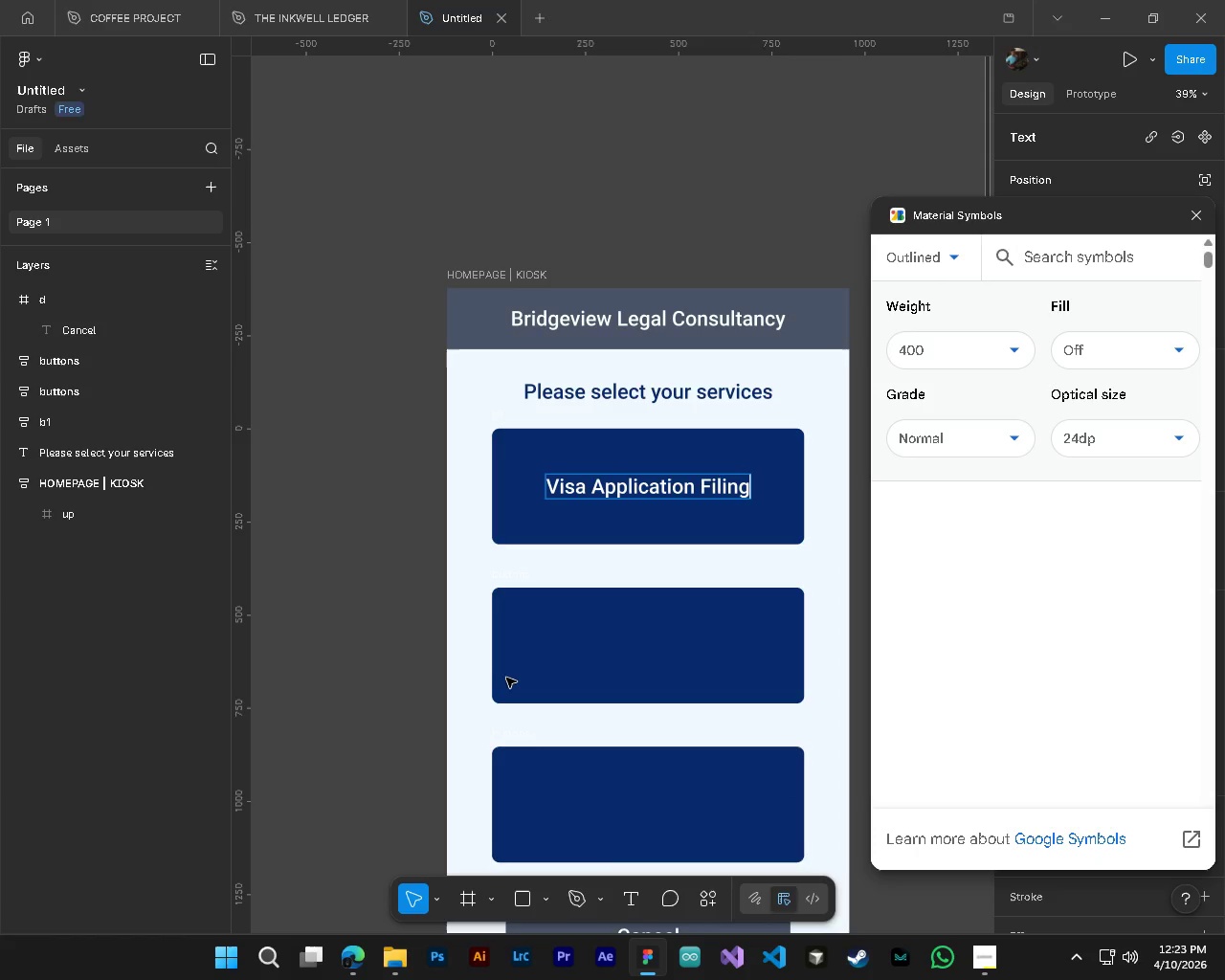 
wait(7.69)
 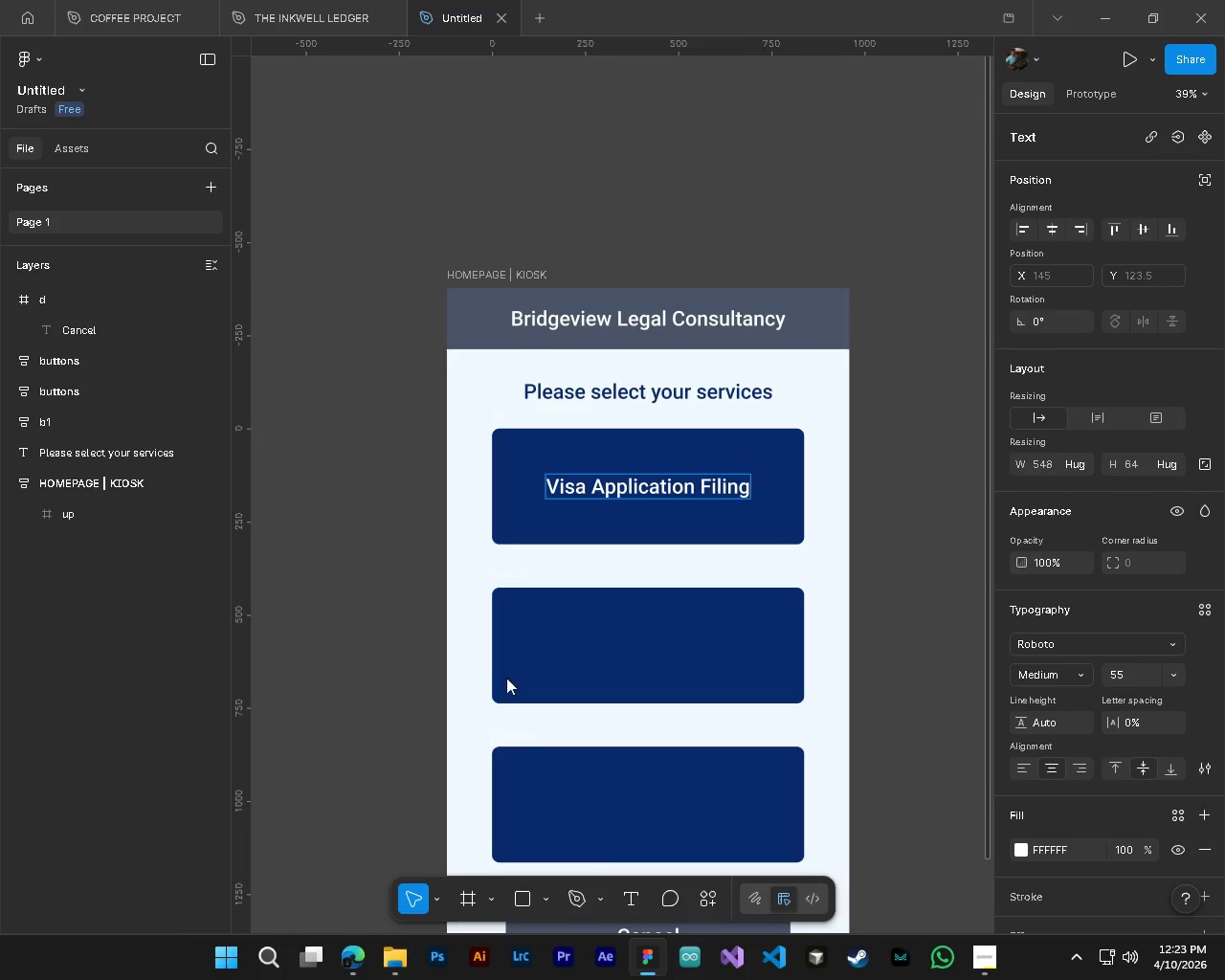 
left_click([1049, 246])
 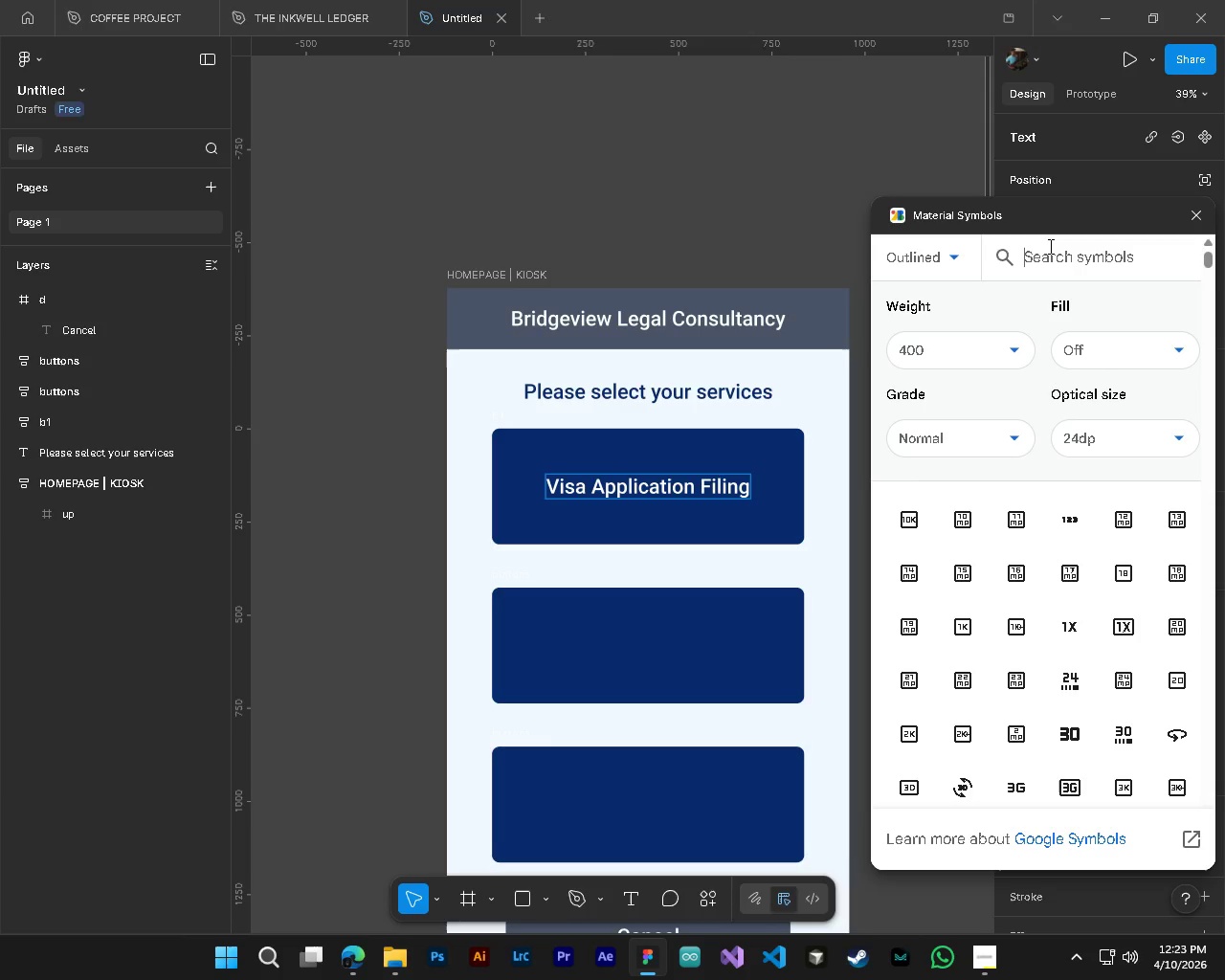 
type(worldwide)
 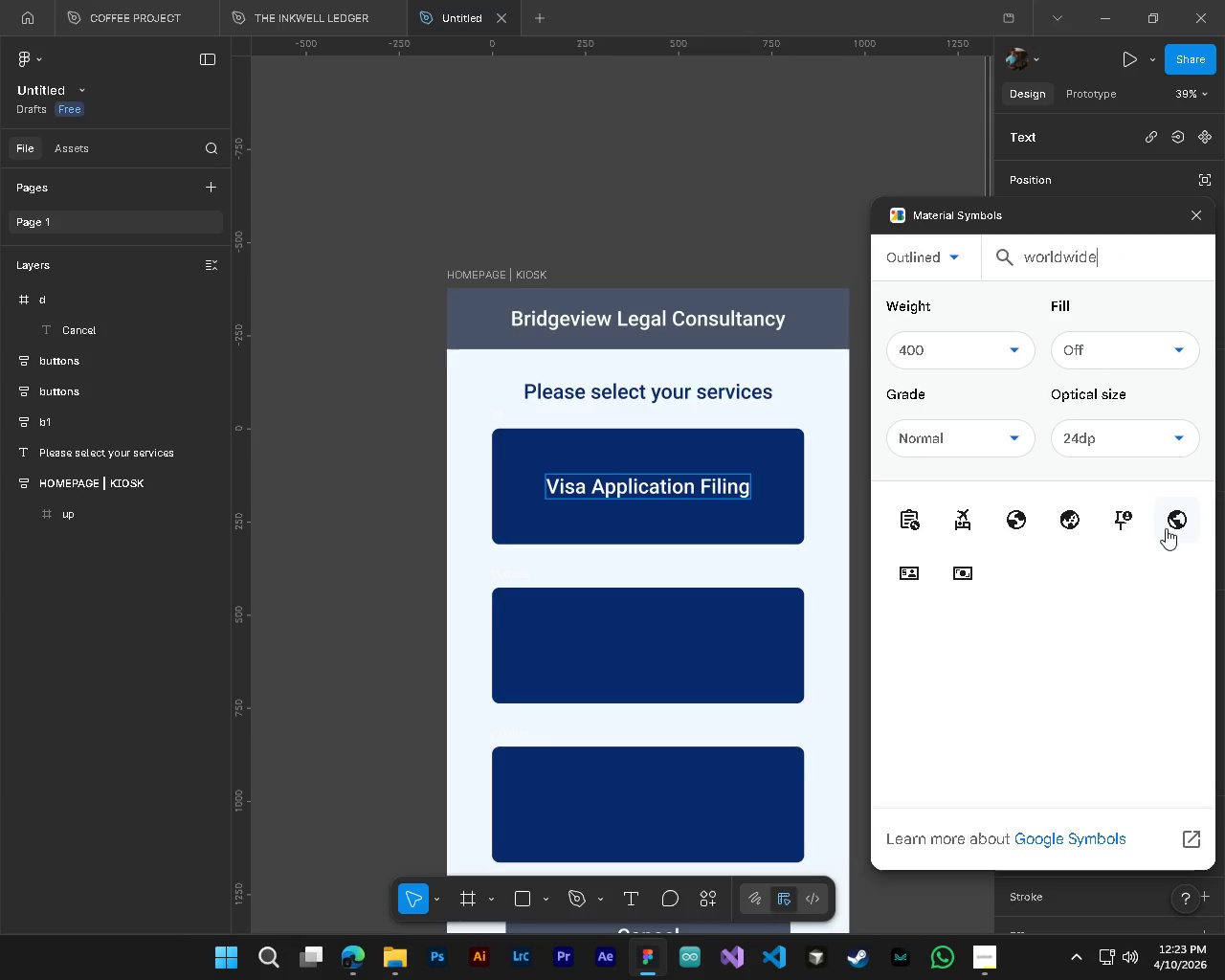 
wait(7.66)
 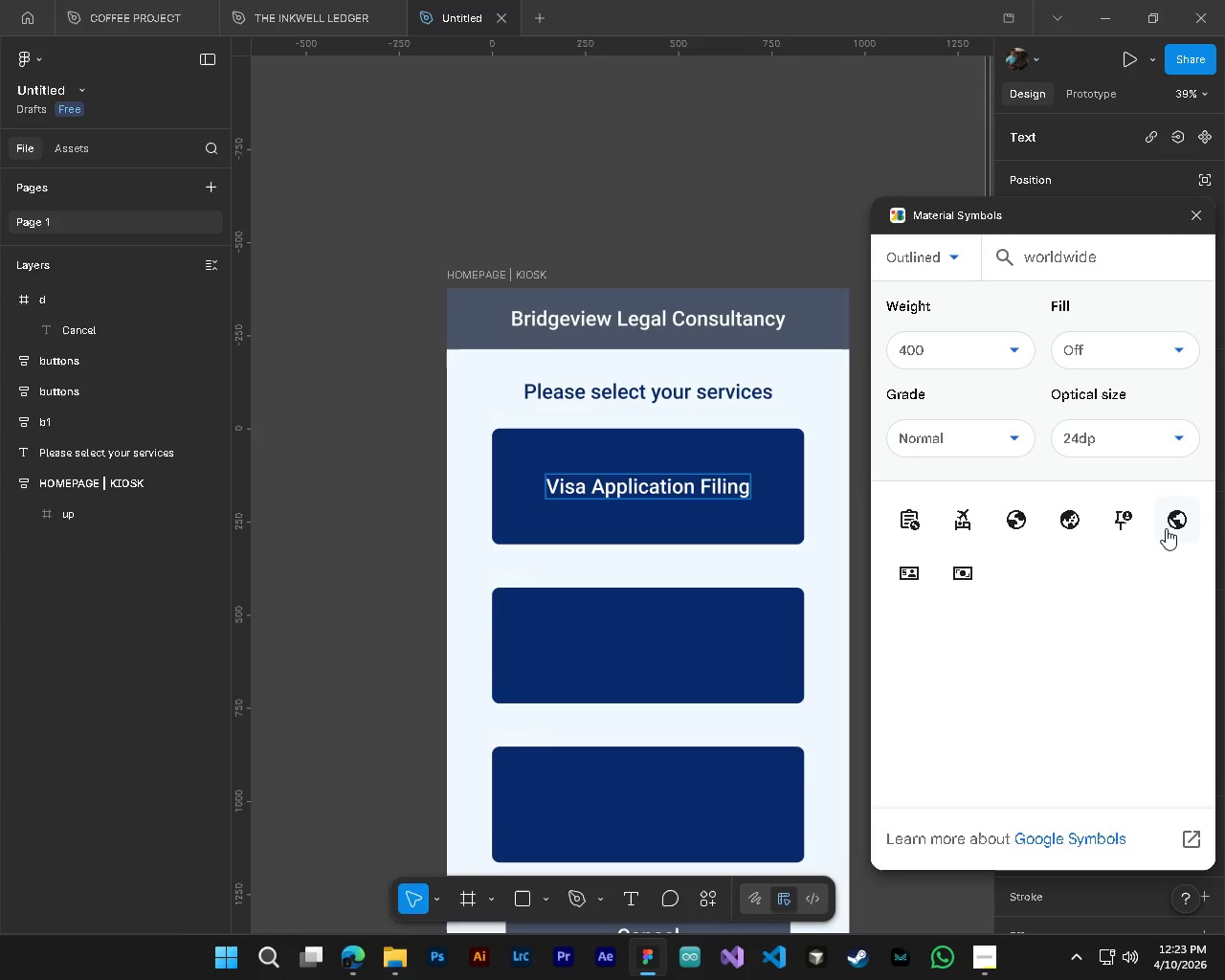 
mouse_move([1041, 523])
 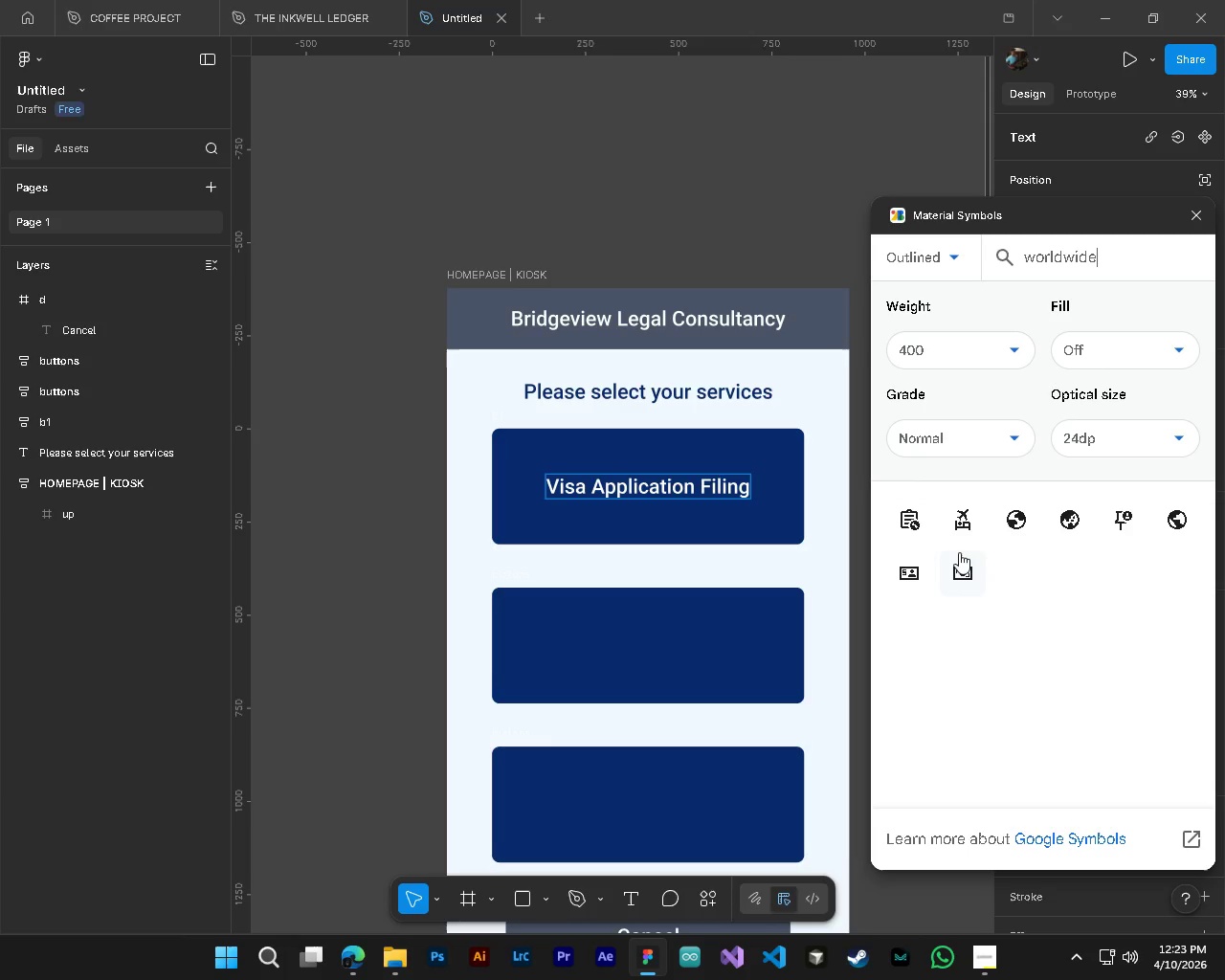 
wait(13.03)
 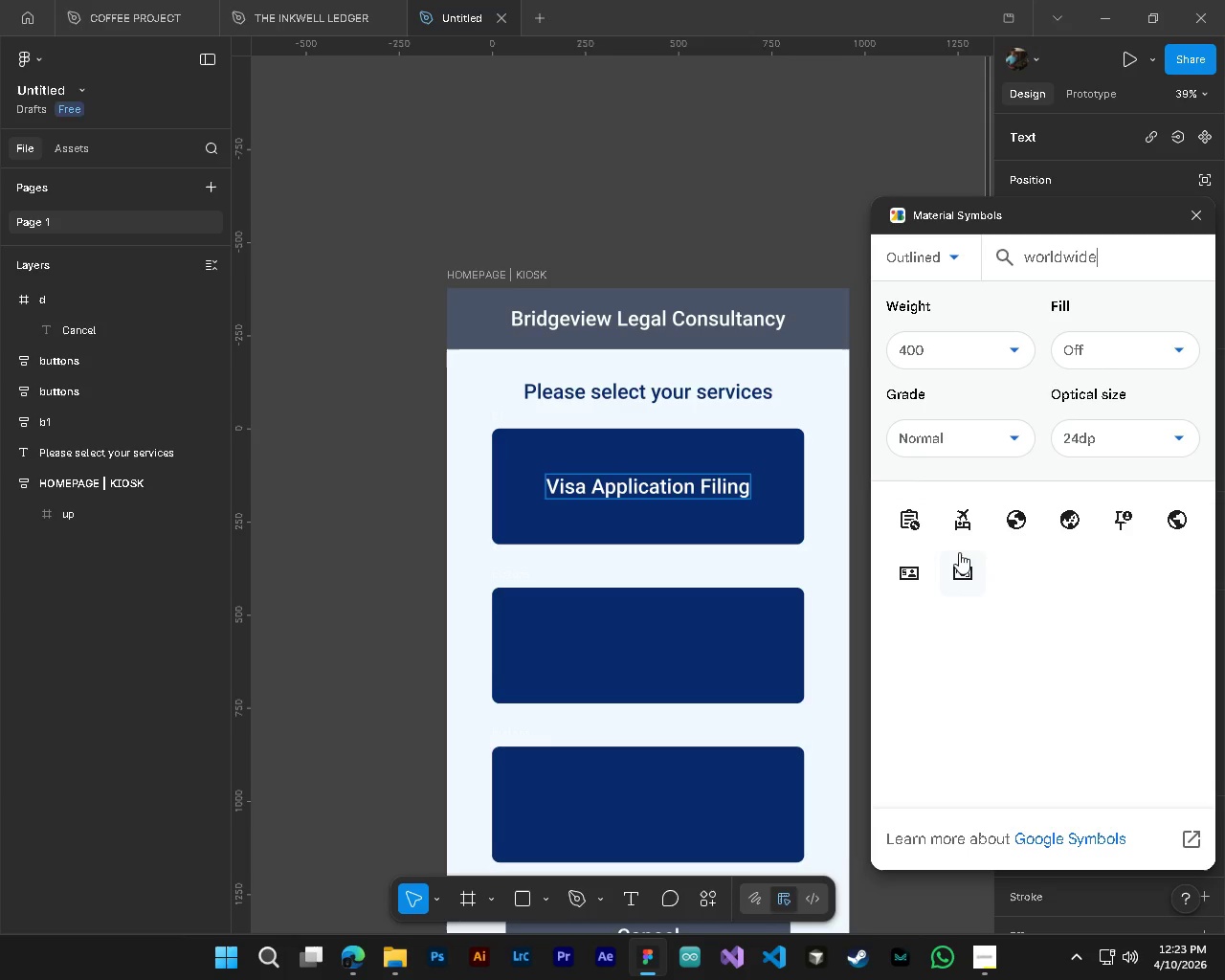 
key(Control+ControlLeft)
 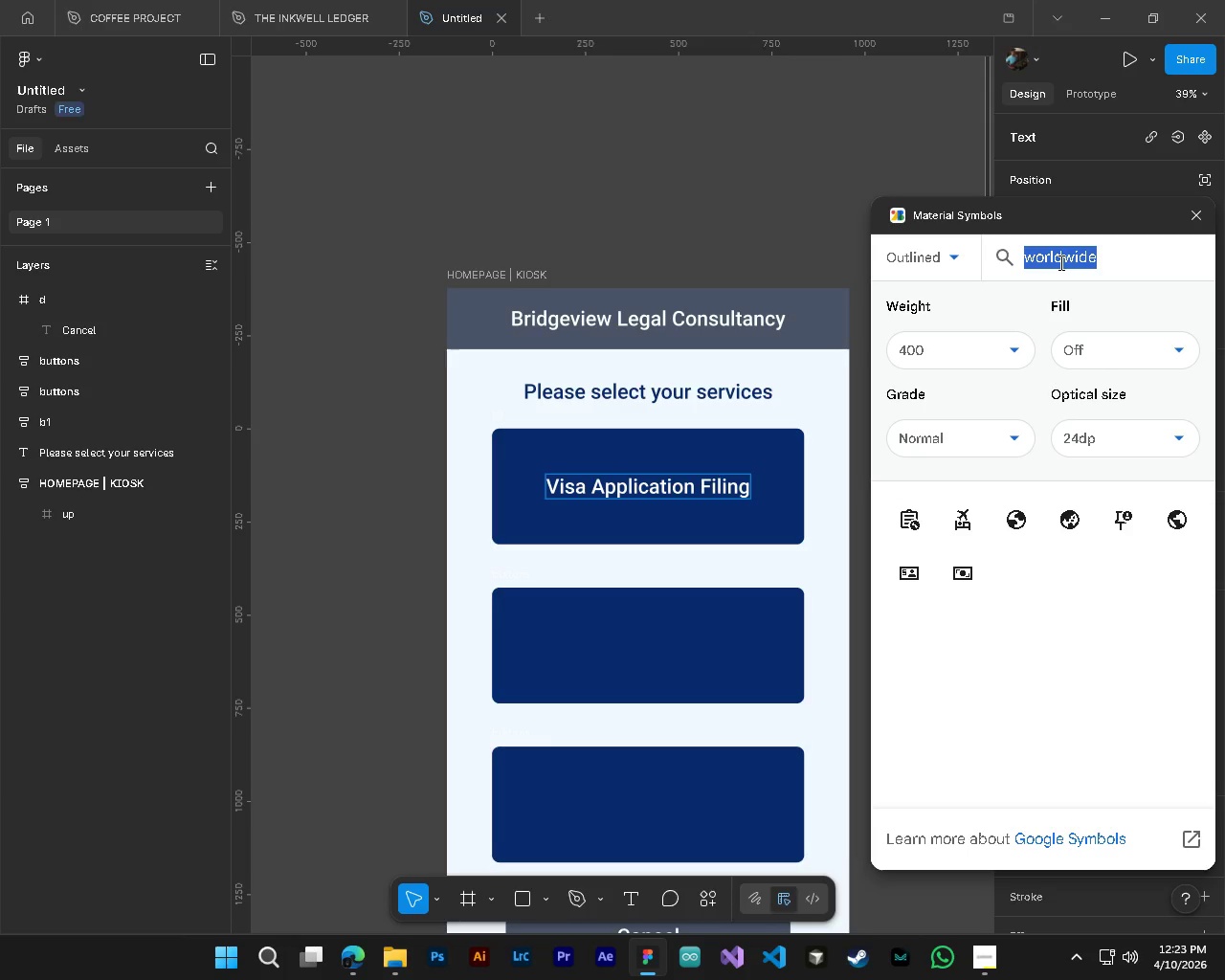 
key(Control+A)
 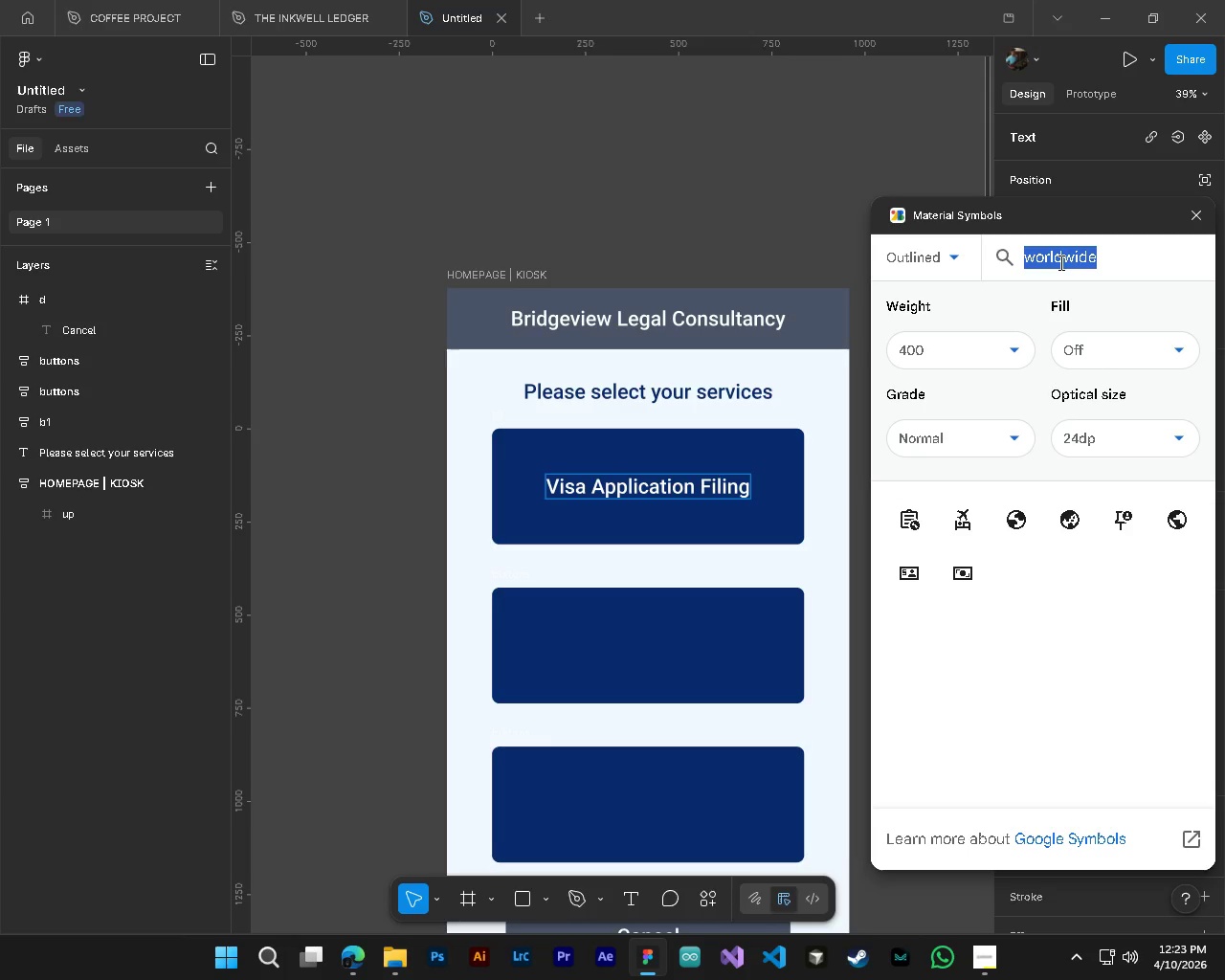 
type(vvisa)
key(Backspace)
key(Backspace)
key(Backspace)
key(Backspace)
type(isa)
 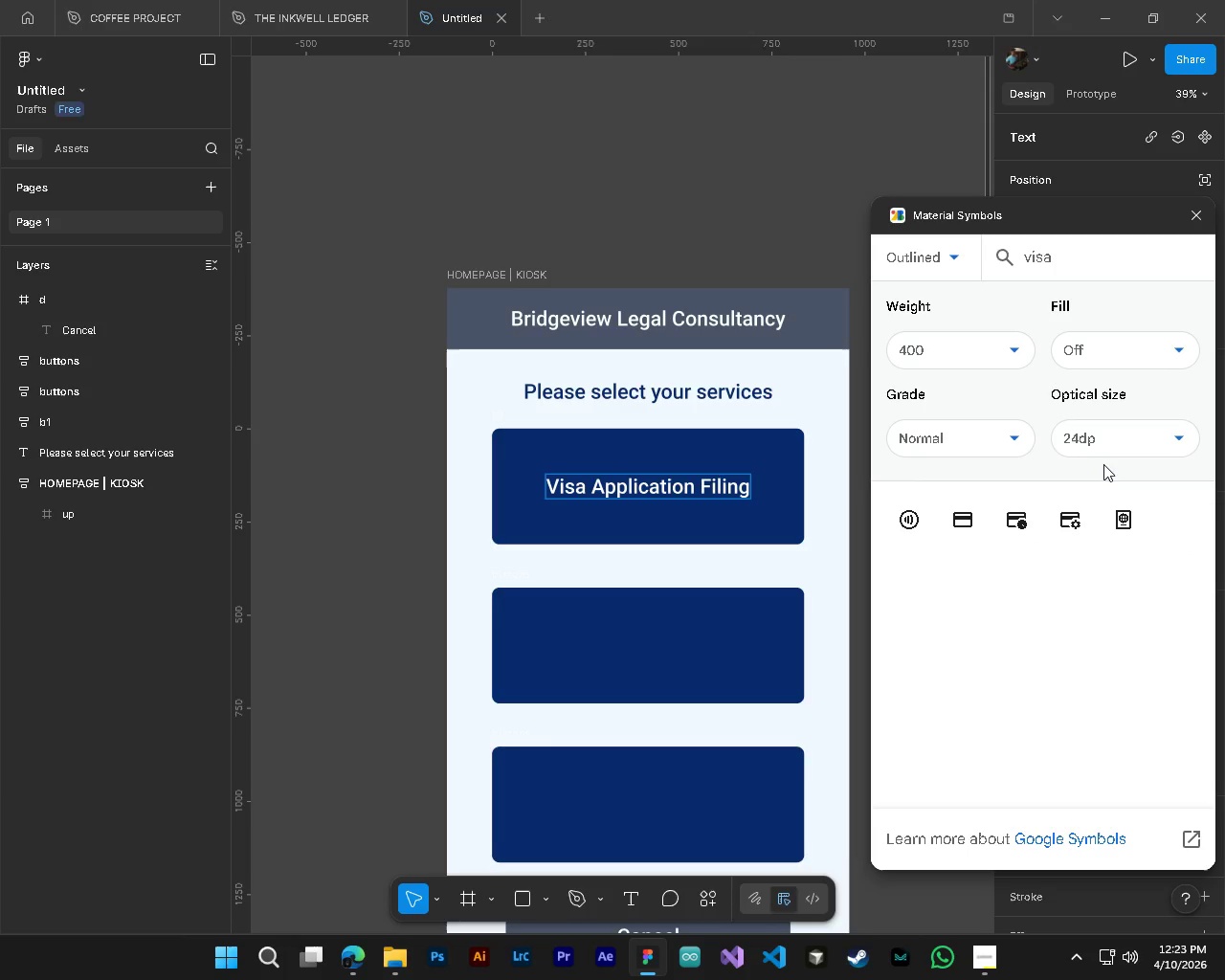 
wait(12.97)
 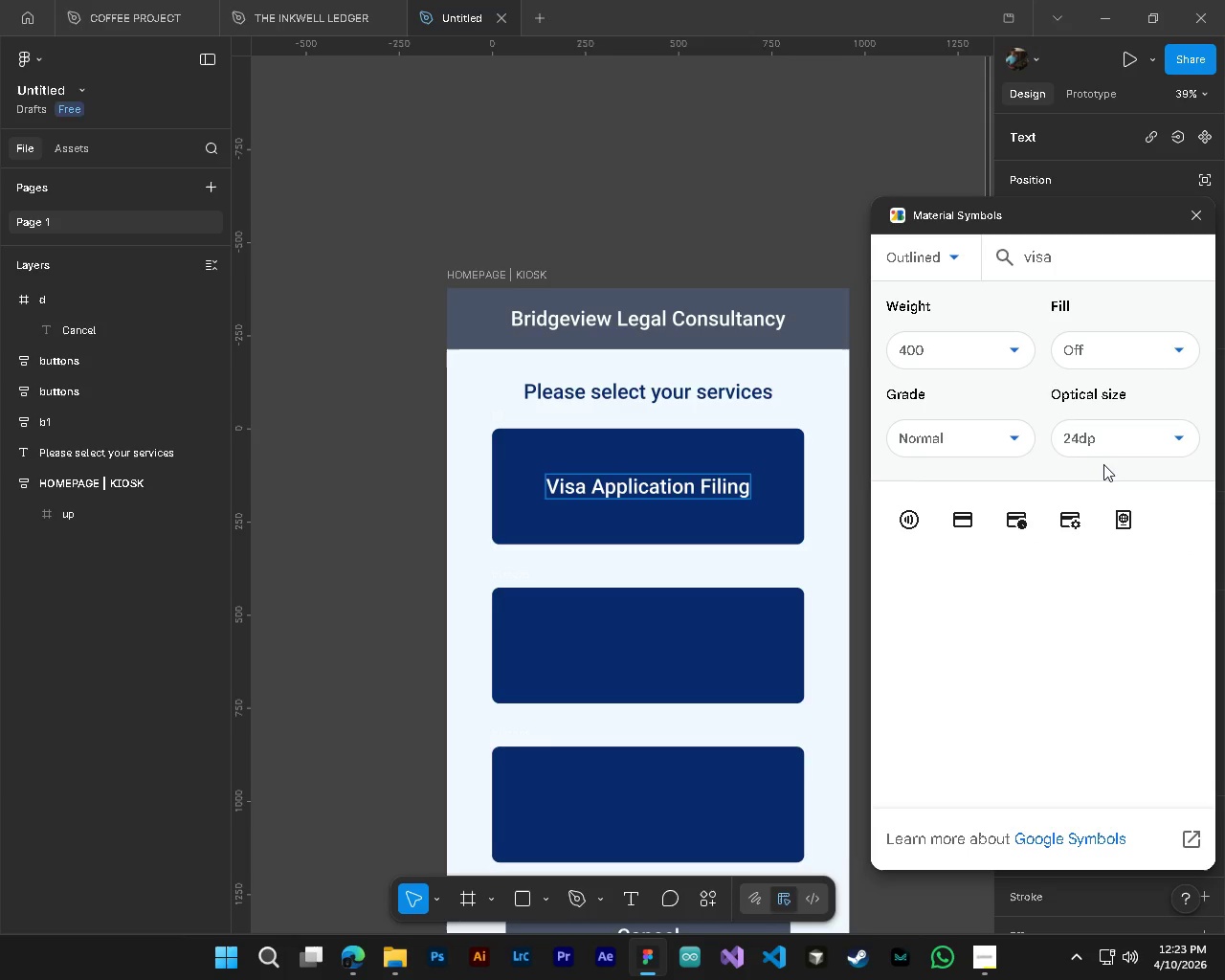 
left_click_drag(start_coordinate=[1130, 523], to_coordinate=[524, 492])
 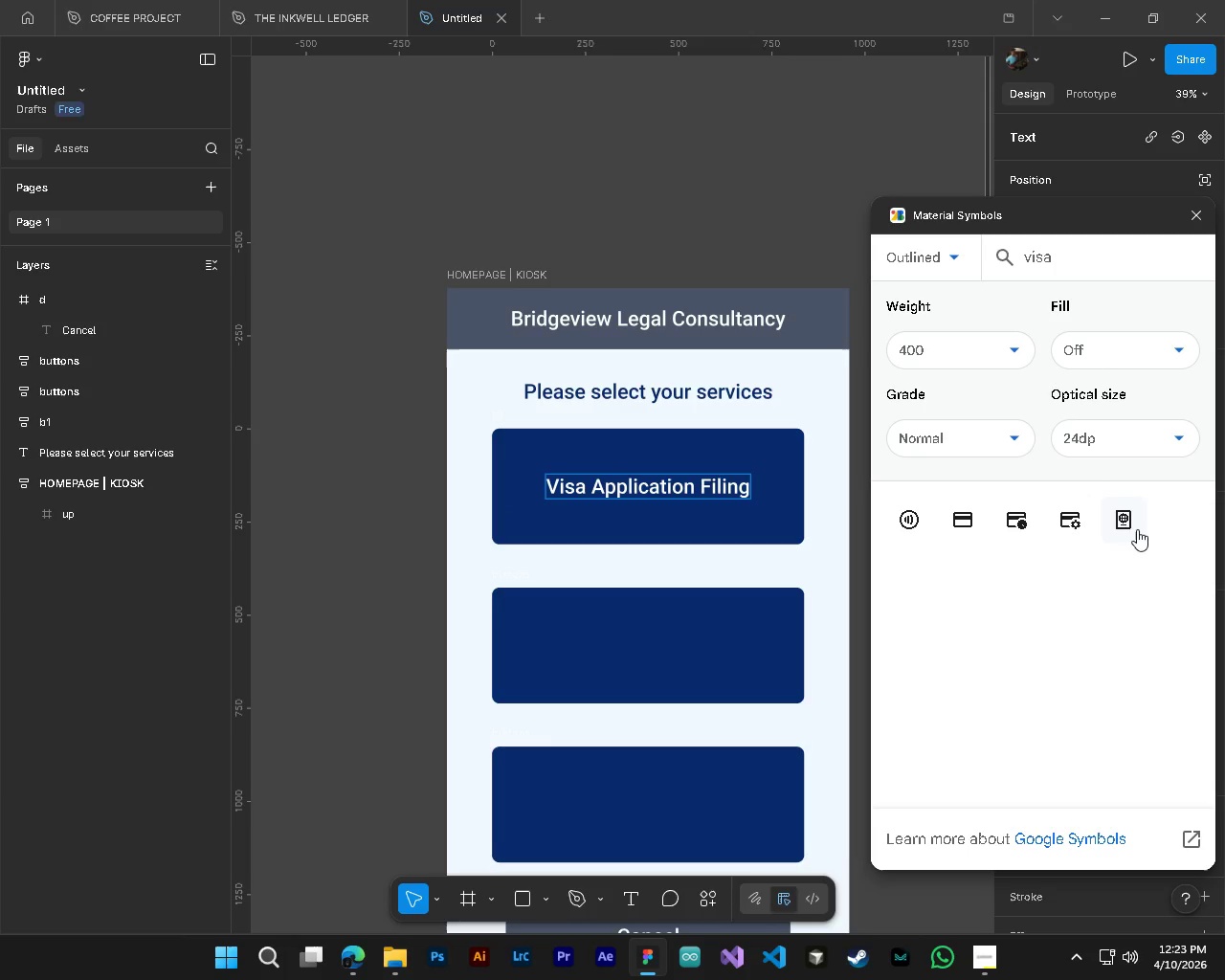 
left_click([1129, 524])
 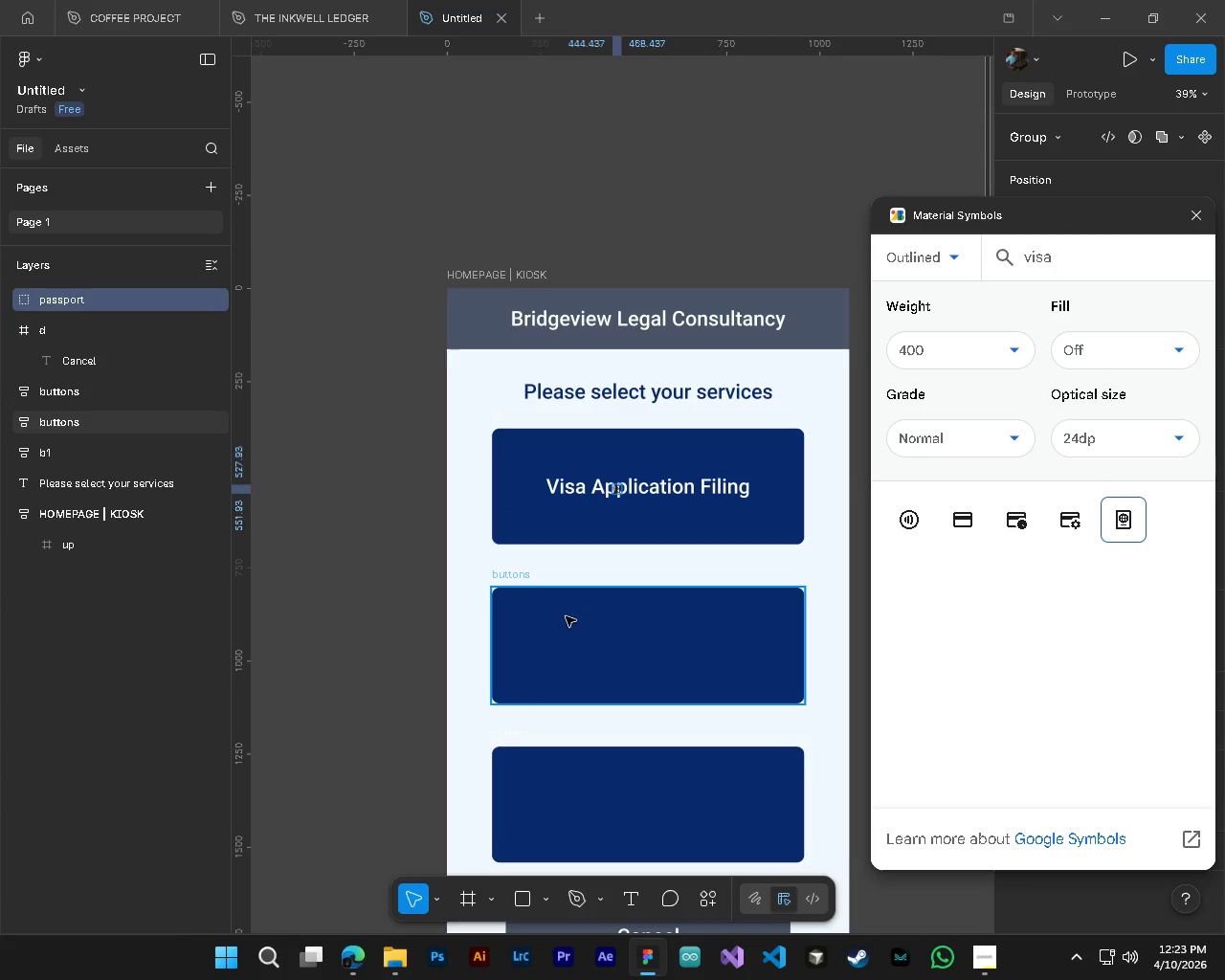 
hold_key(key=AltLeft, duration=0.45)
hold_key(key=ControlLeft, duration=0.45)
scroll: coordinate [488, 616], scroll_direction: down, amount: 4.0
 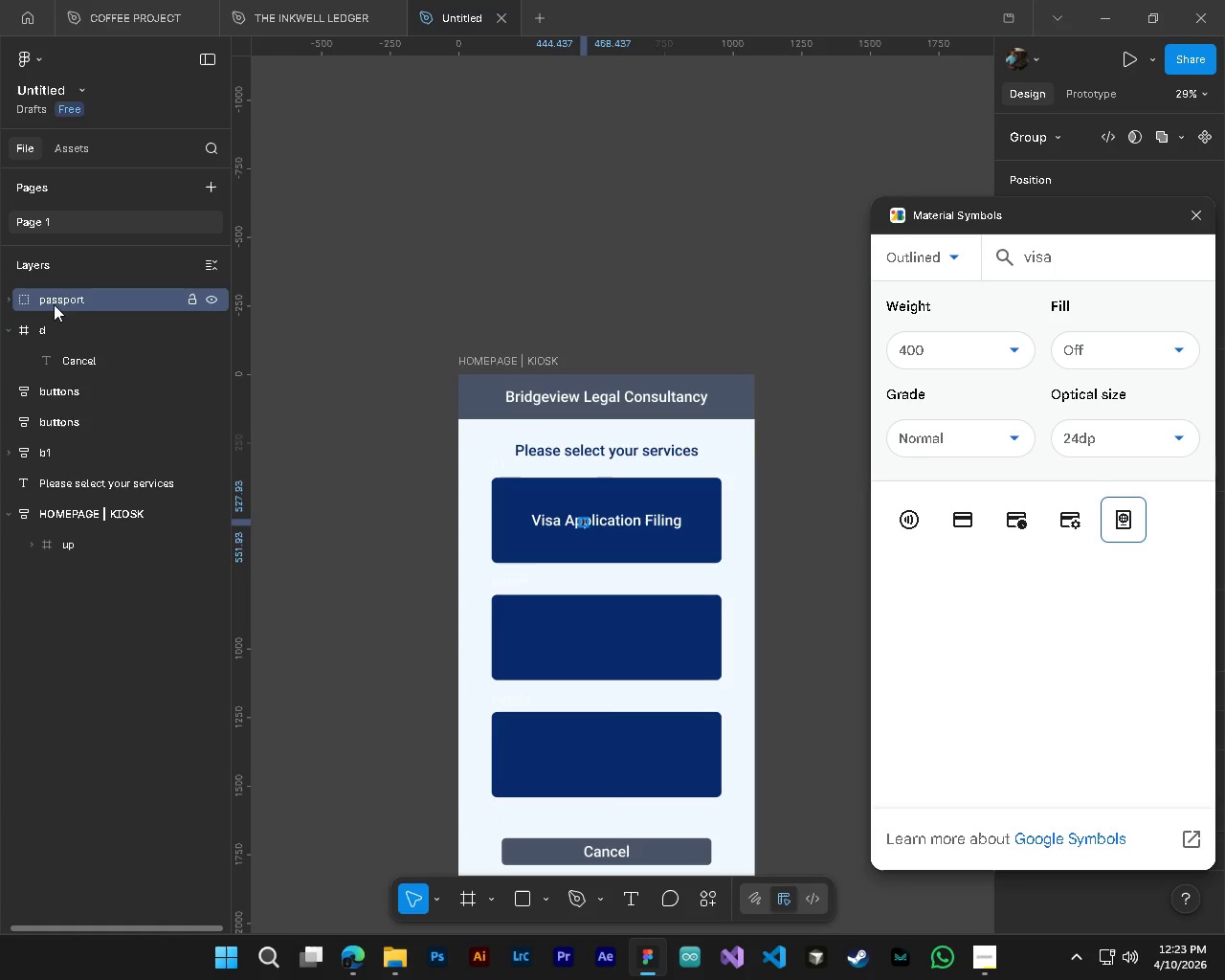 
left_click_drag(start_coordinate=[78, 292], to_coordinate=[70, 468])
 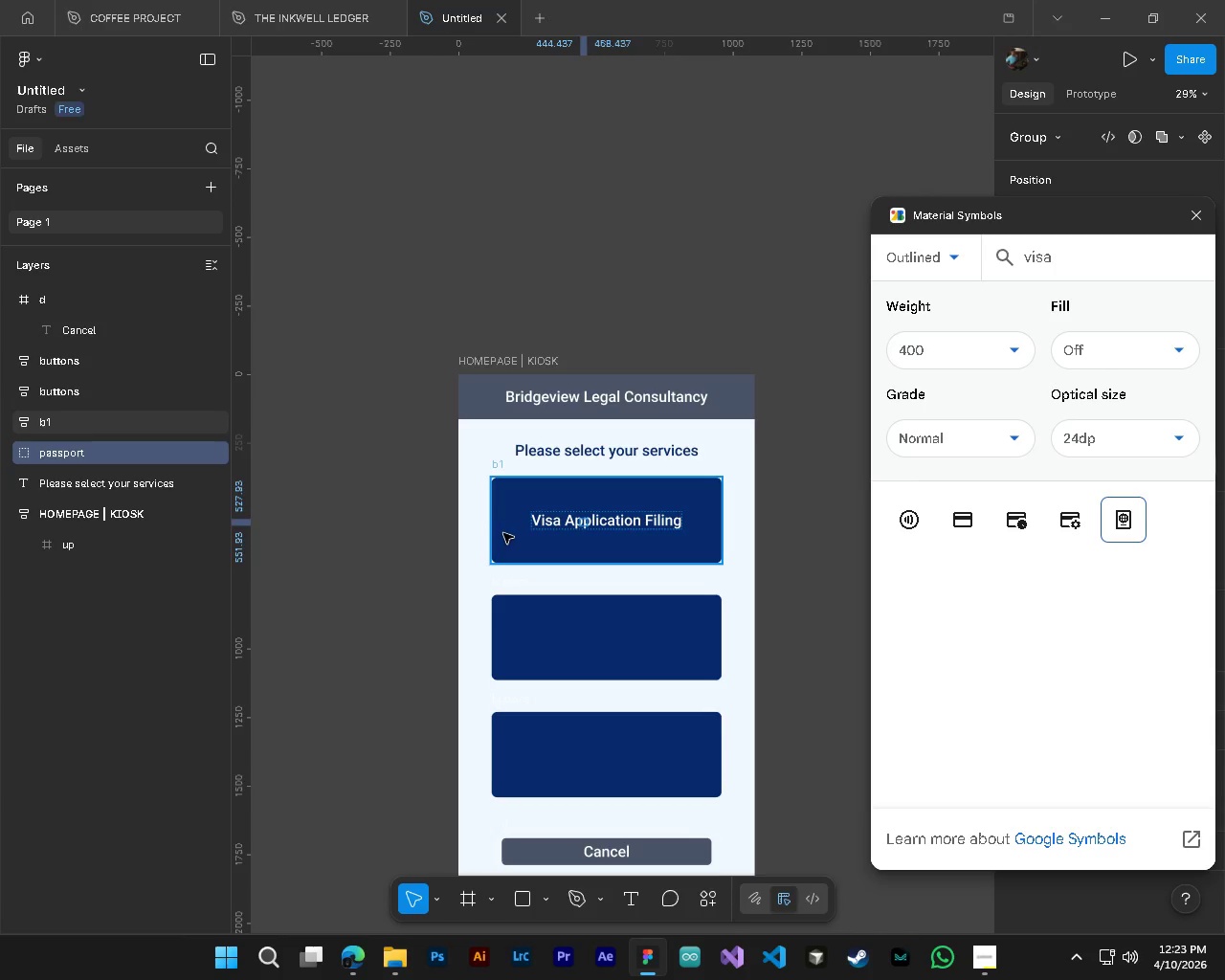 
hold_key(key=ControlLeft, duration=1.23)
 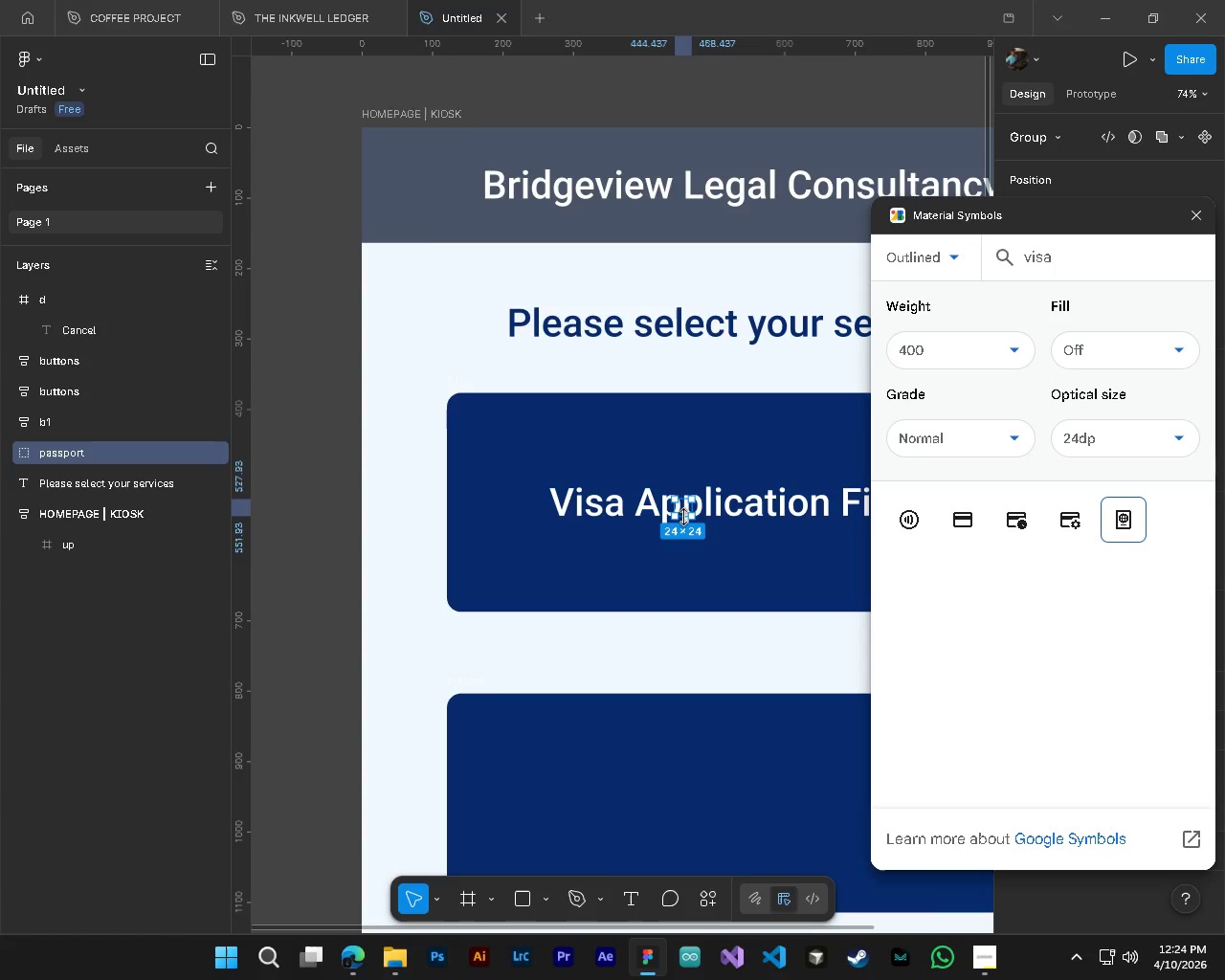 
key(Alt+Control+AltLeft)
 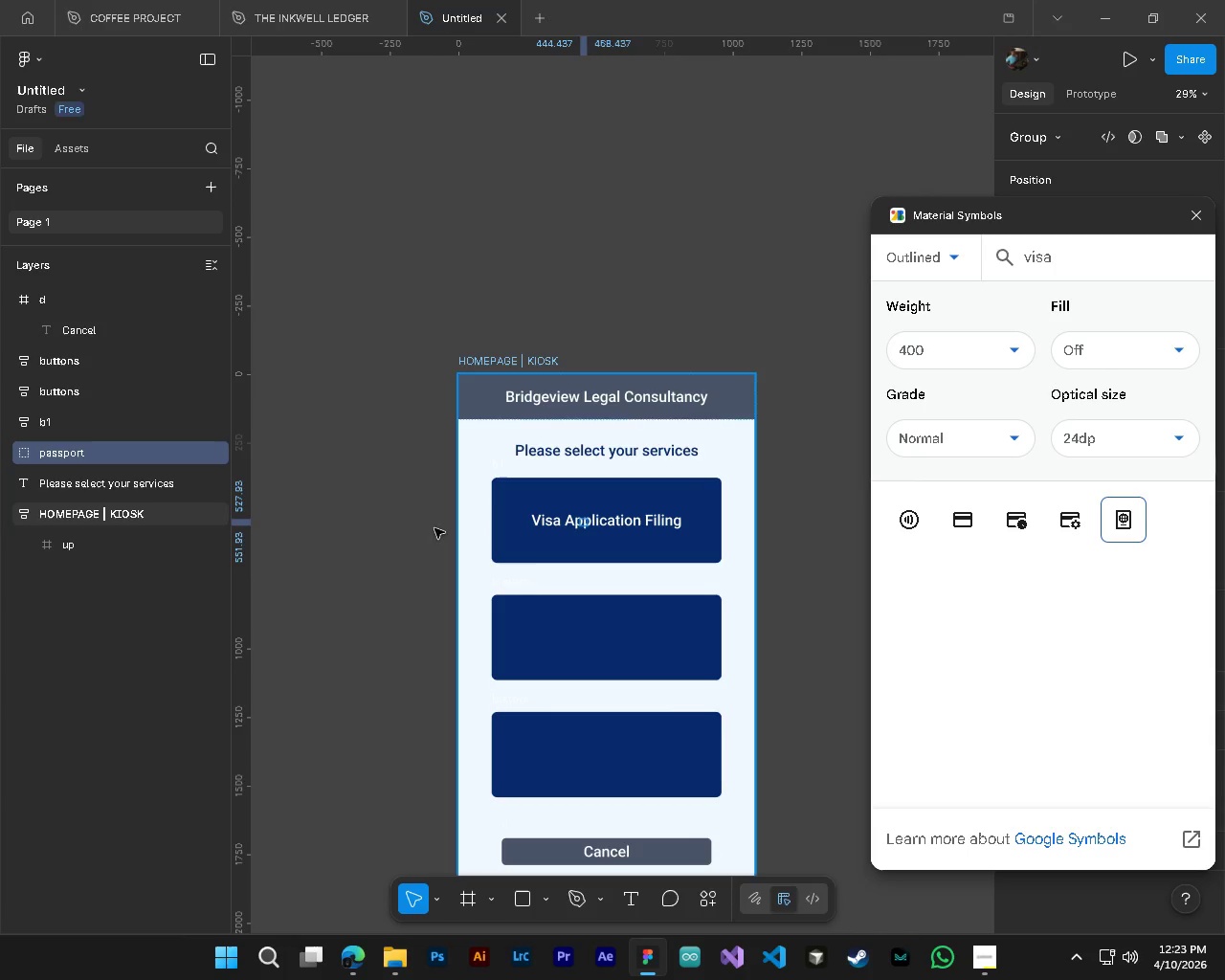 
hold_key(key=AltLeft, duration=1.06)
scroll: coordinate [654, 530], scroll_direction: up, amount: 8.0
 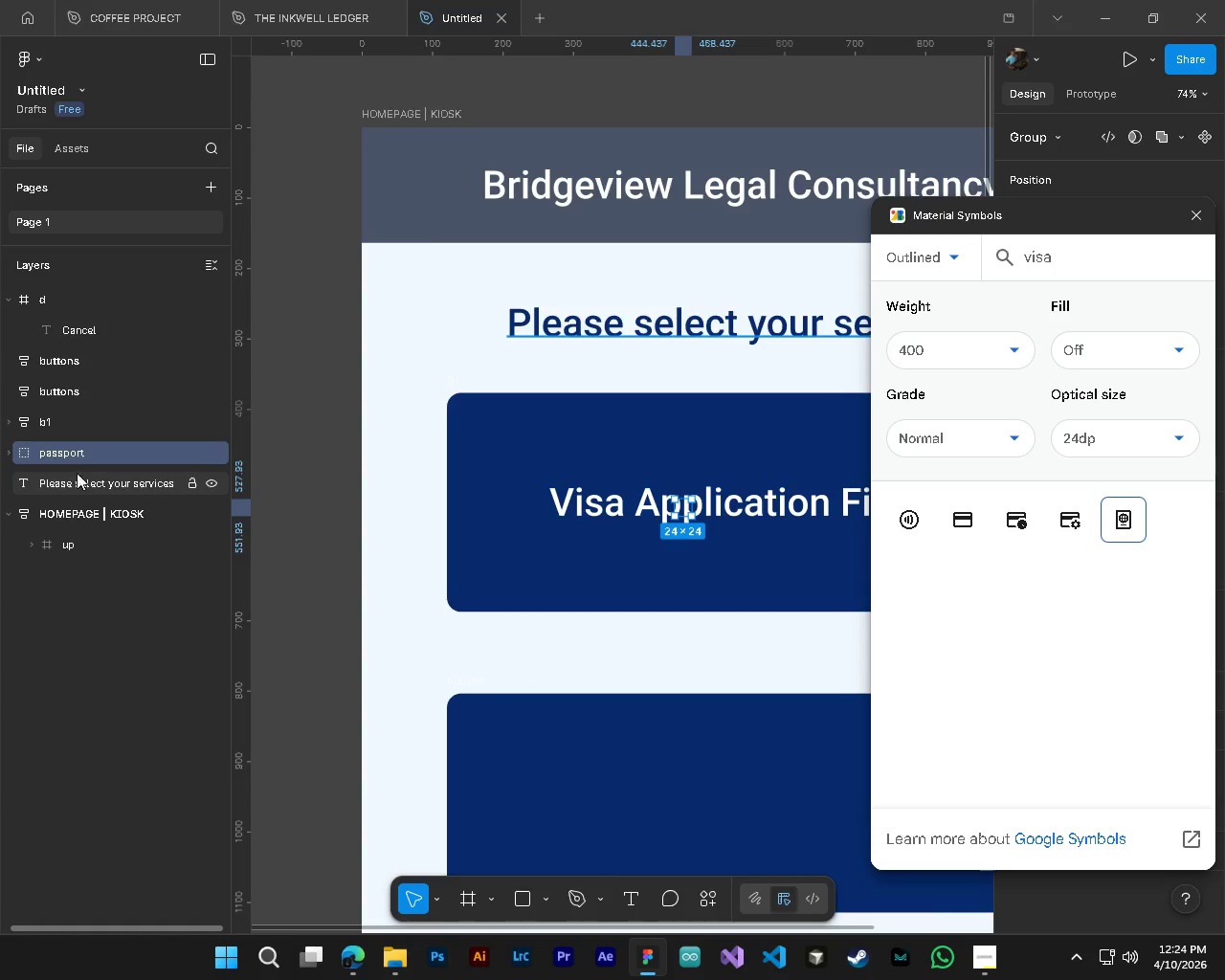 
left_click([87, 454])
 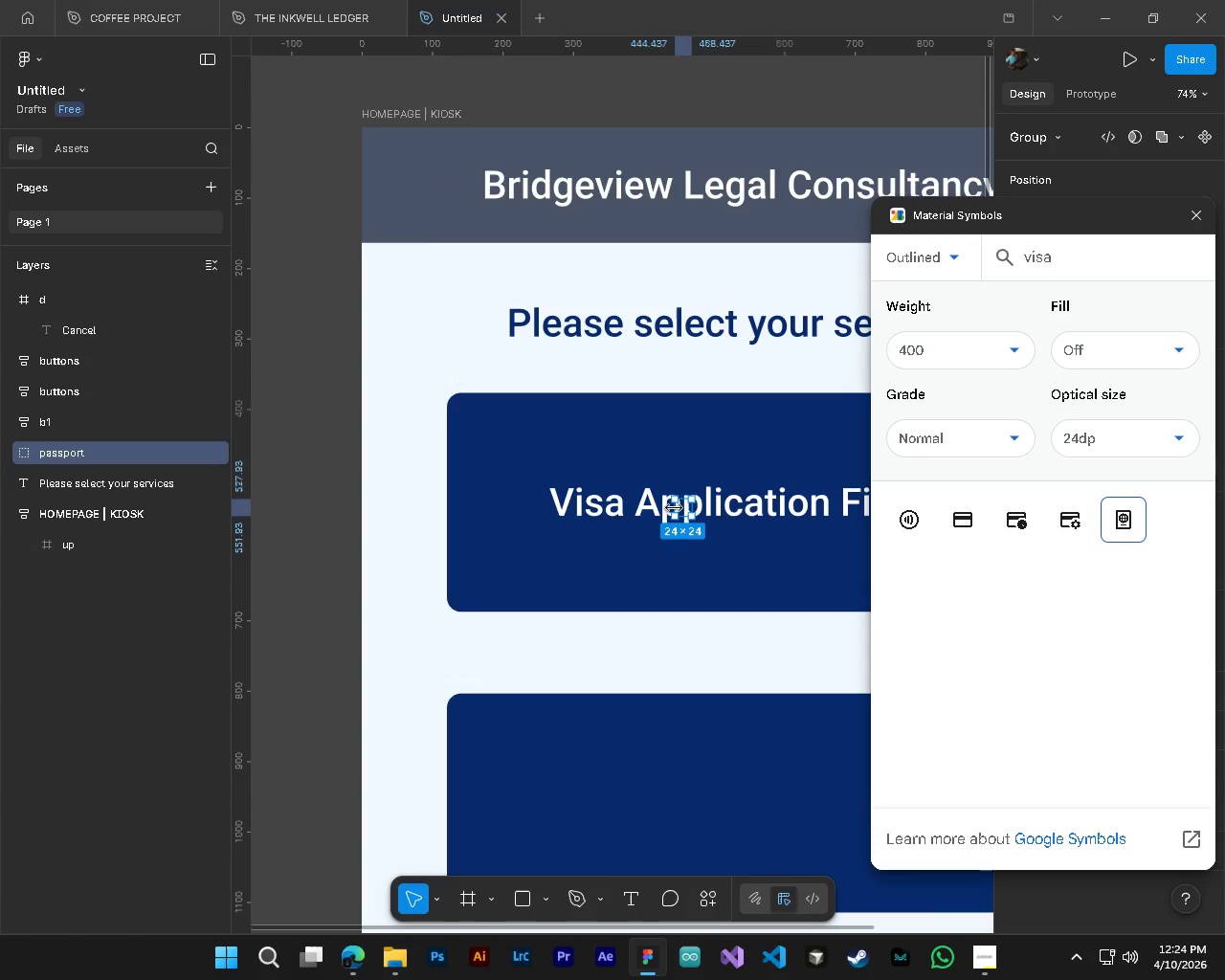 
left_click_drag(start_coordinate=[680, 503], to_coordinate=[514, 509])
 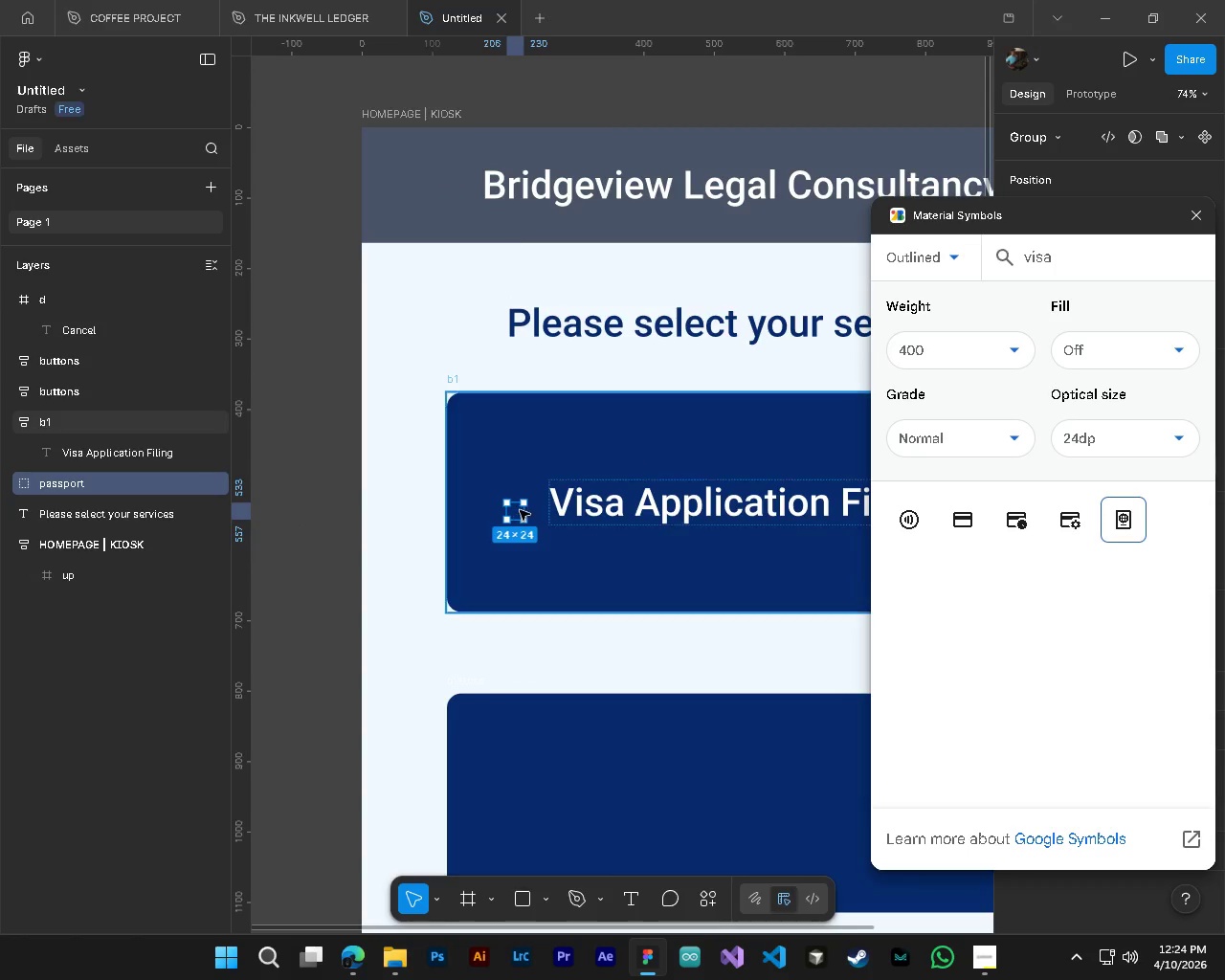 
left_click([518, 509])
 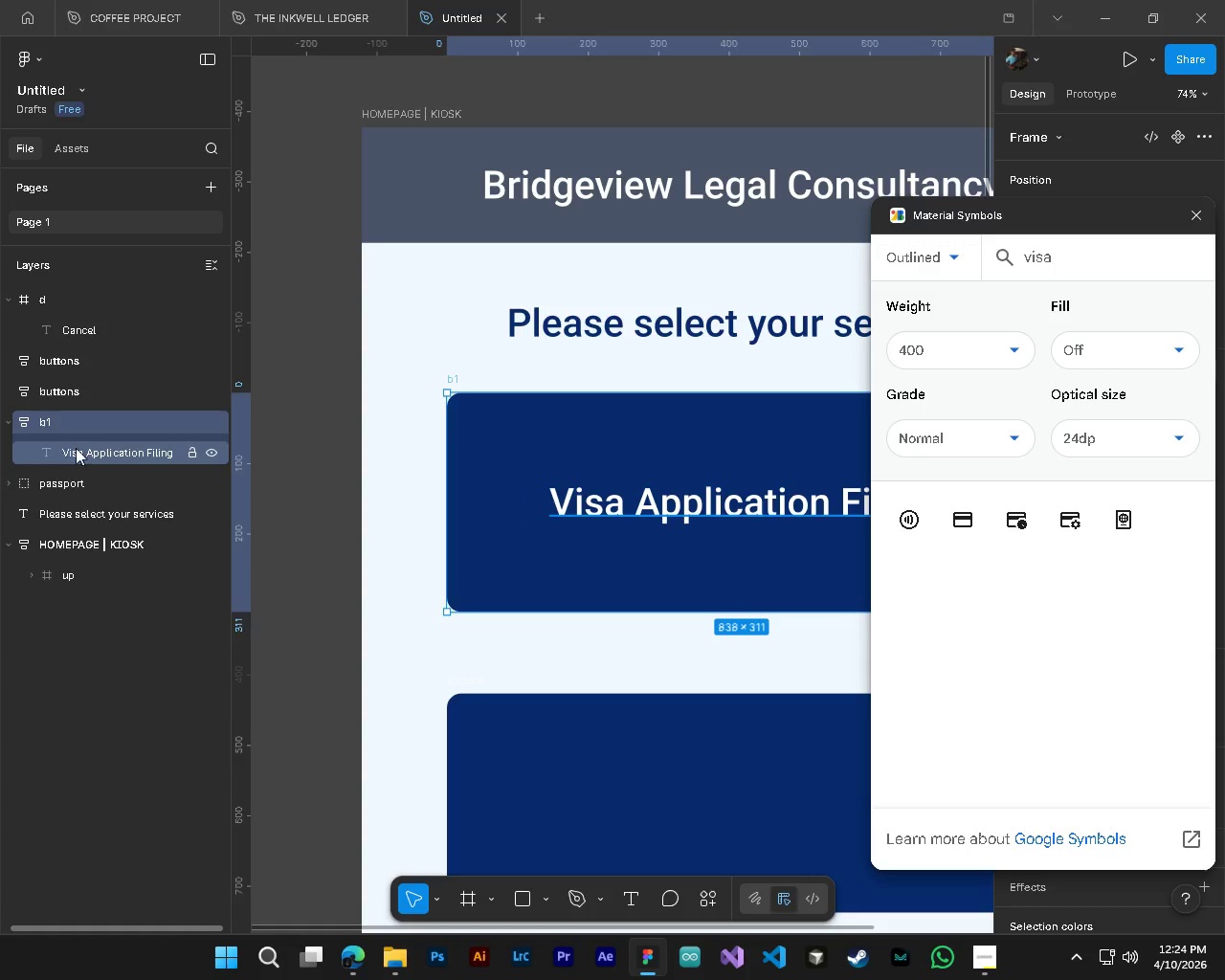 
key(Control+ControlLeft)
 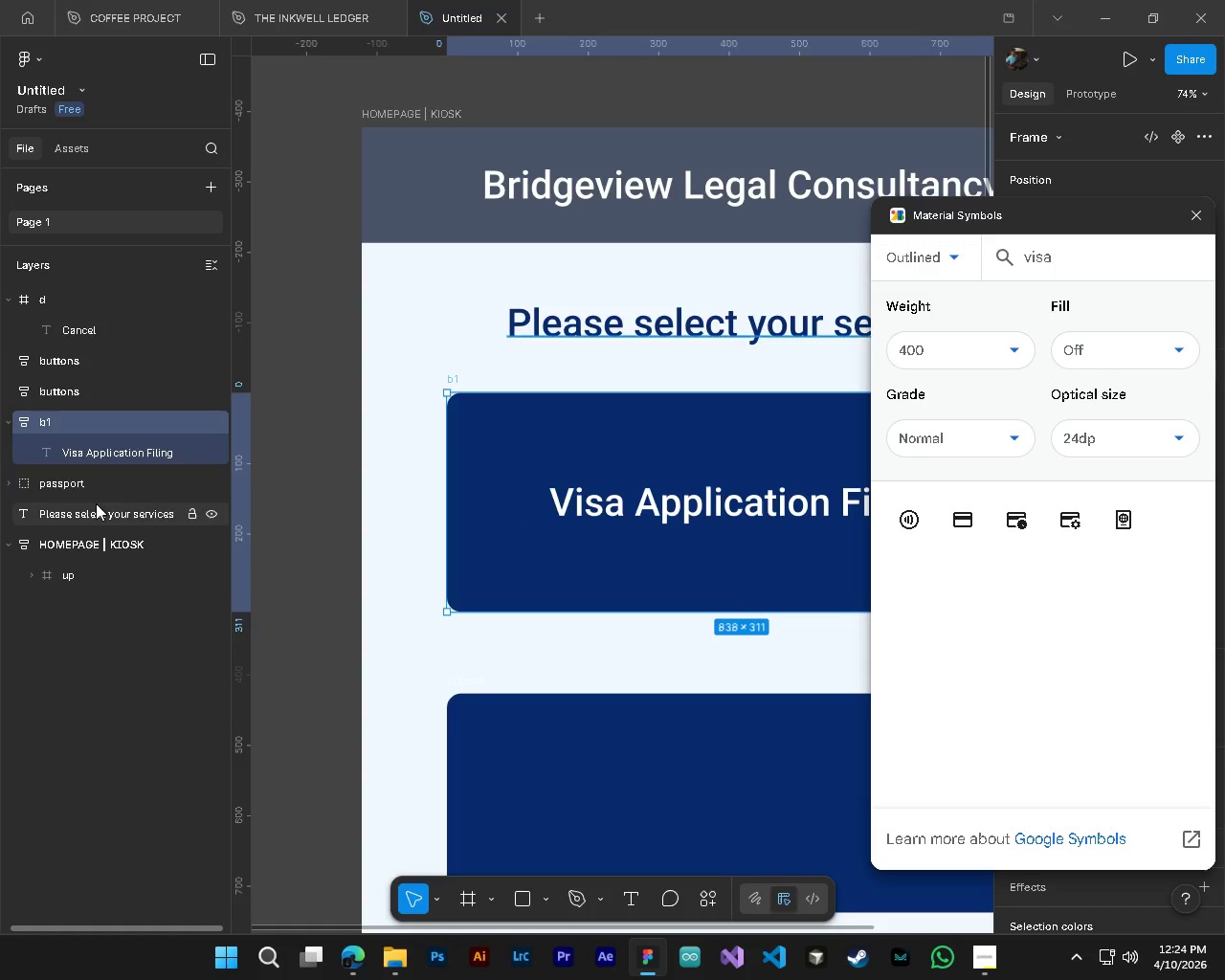 
left_click([86, 489])
 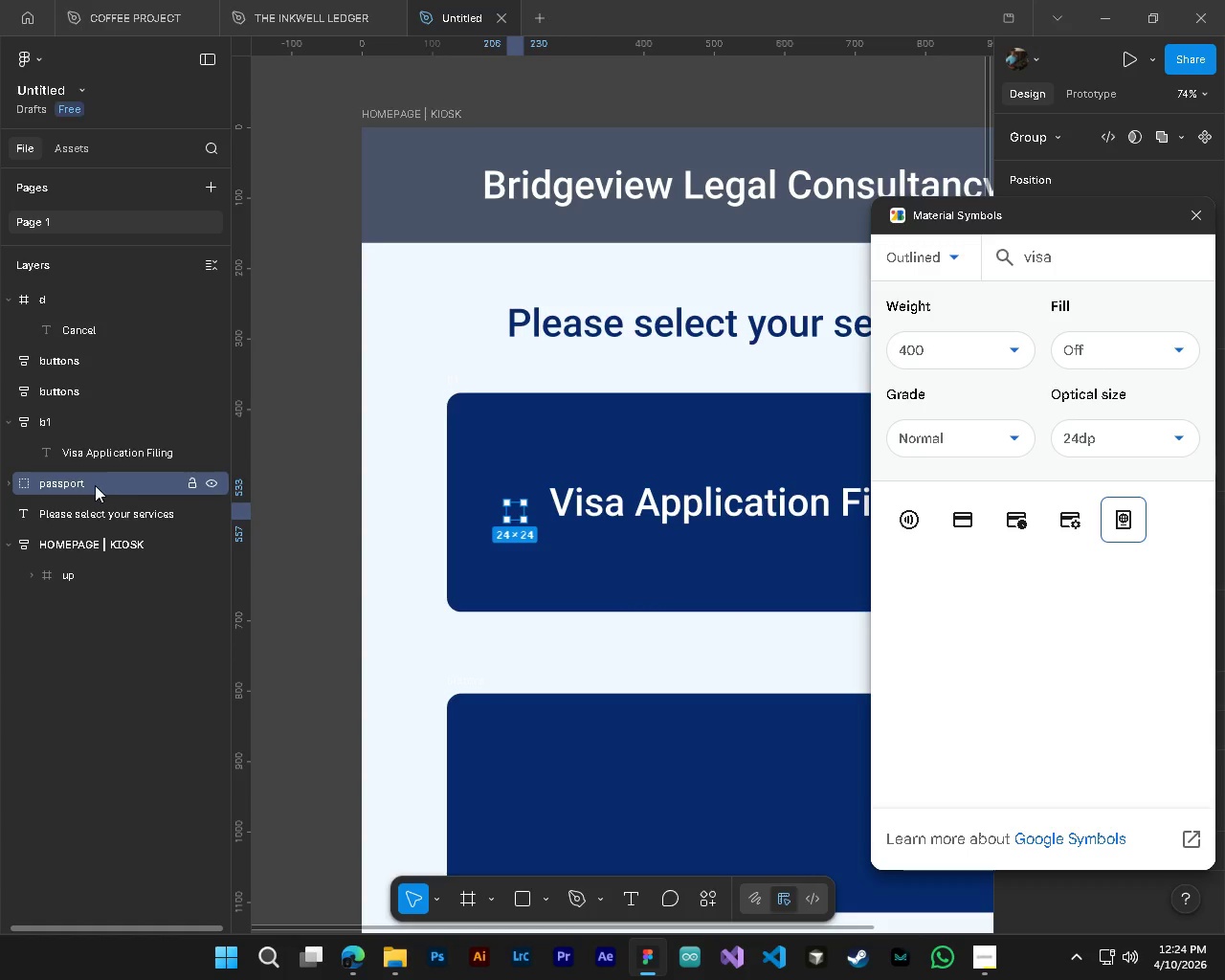 
left_click_drag(start_coordinate=[95, 485], to_coordinate=[100, 440])
 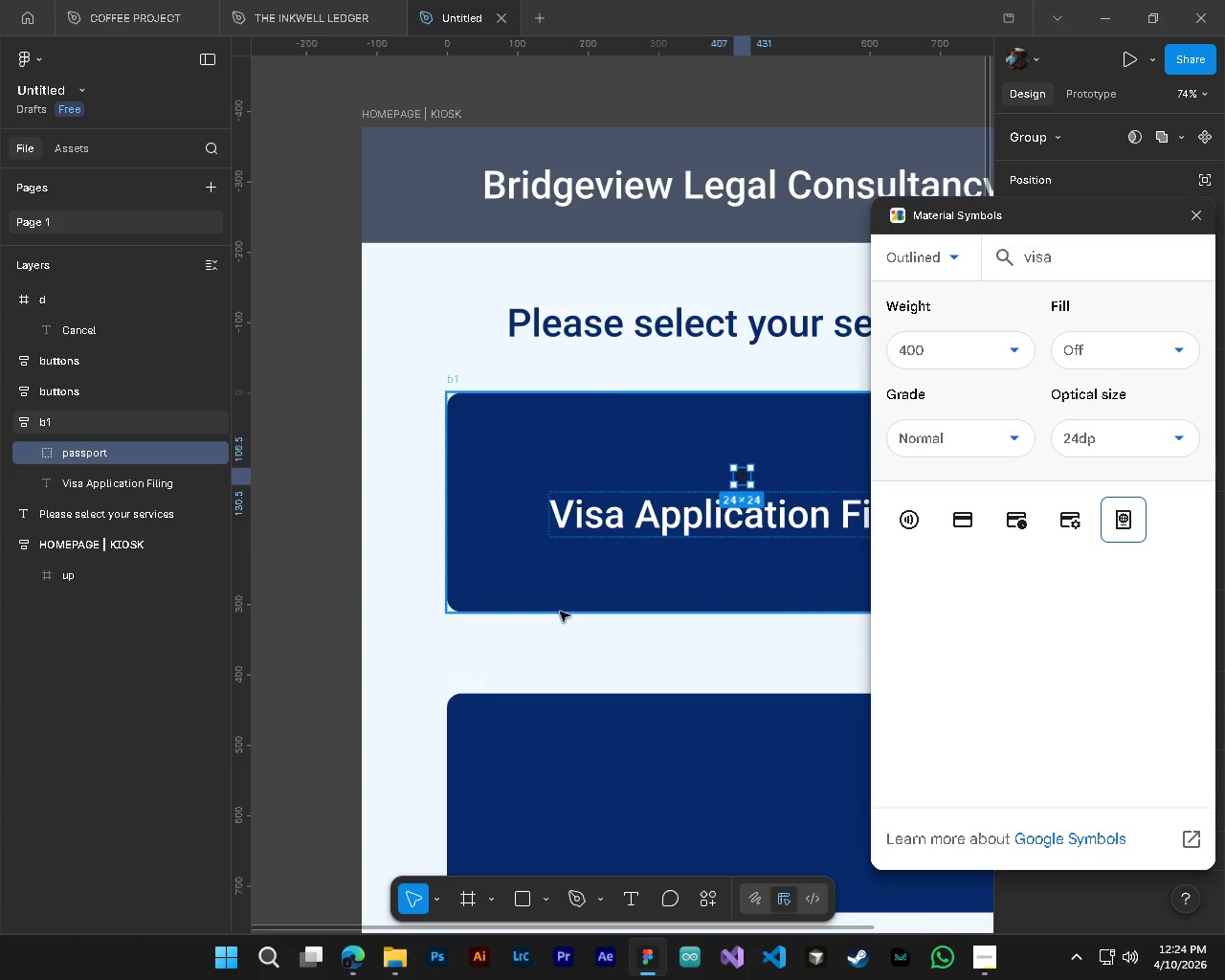 
hold_key(key=ControlLeft, duration=0.39)
hold_key(key=AltLeft, duration=0.36)
scroll: coordinate [580, 622], scroll_direction: down, amount: 4.0
 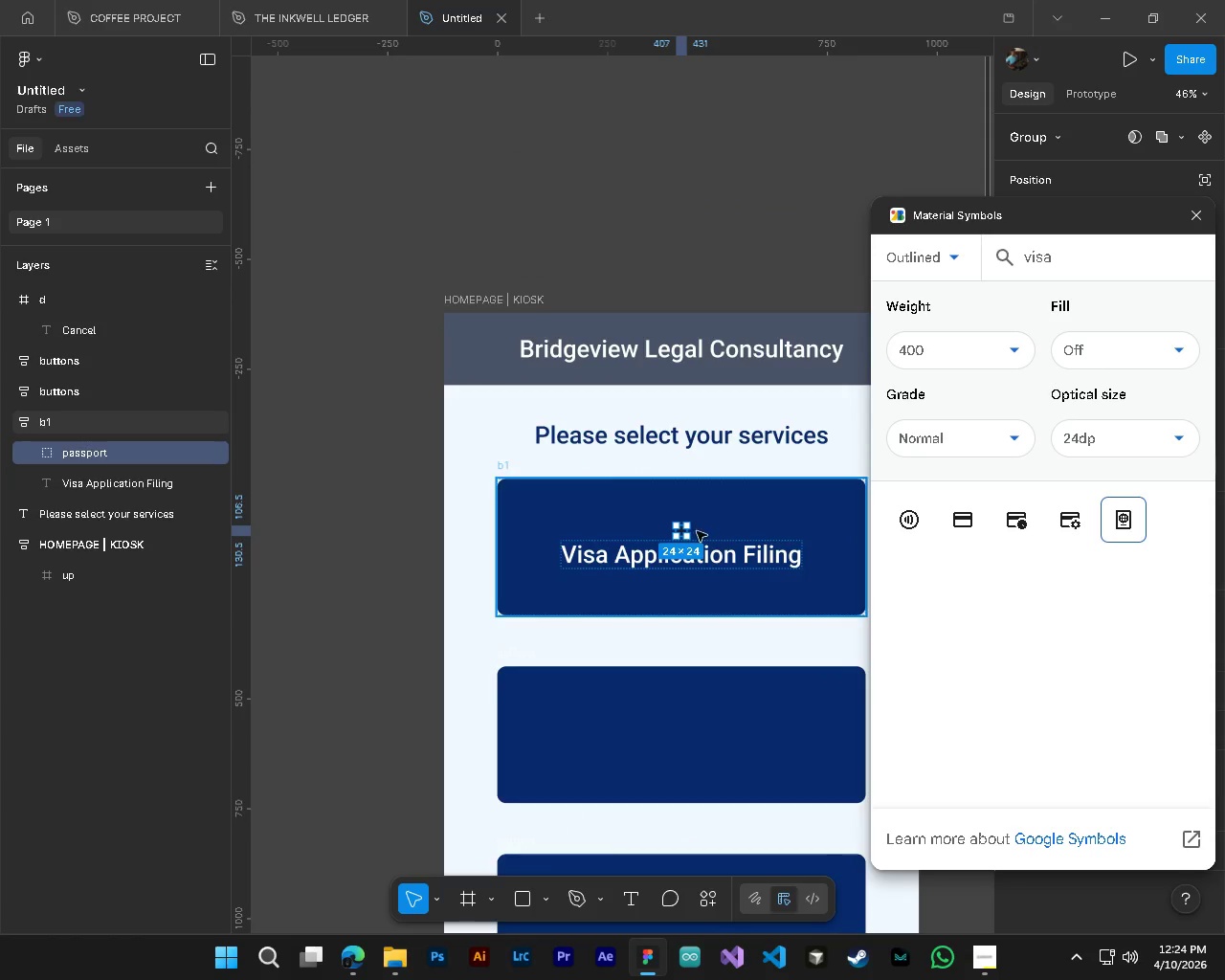 
hold_key(key=ControlLeft, duration=0.41)
 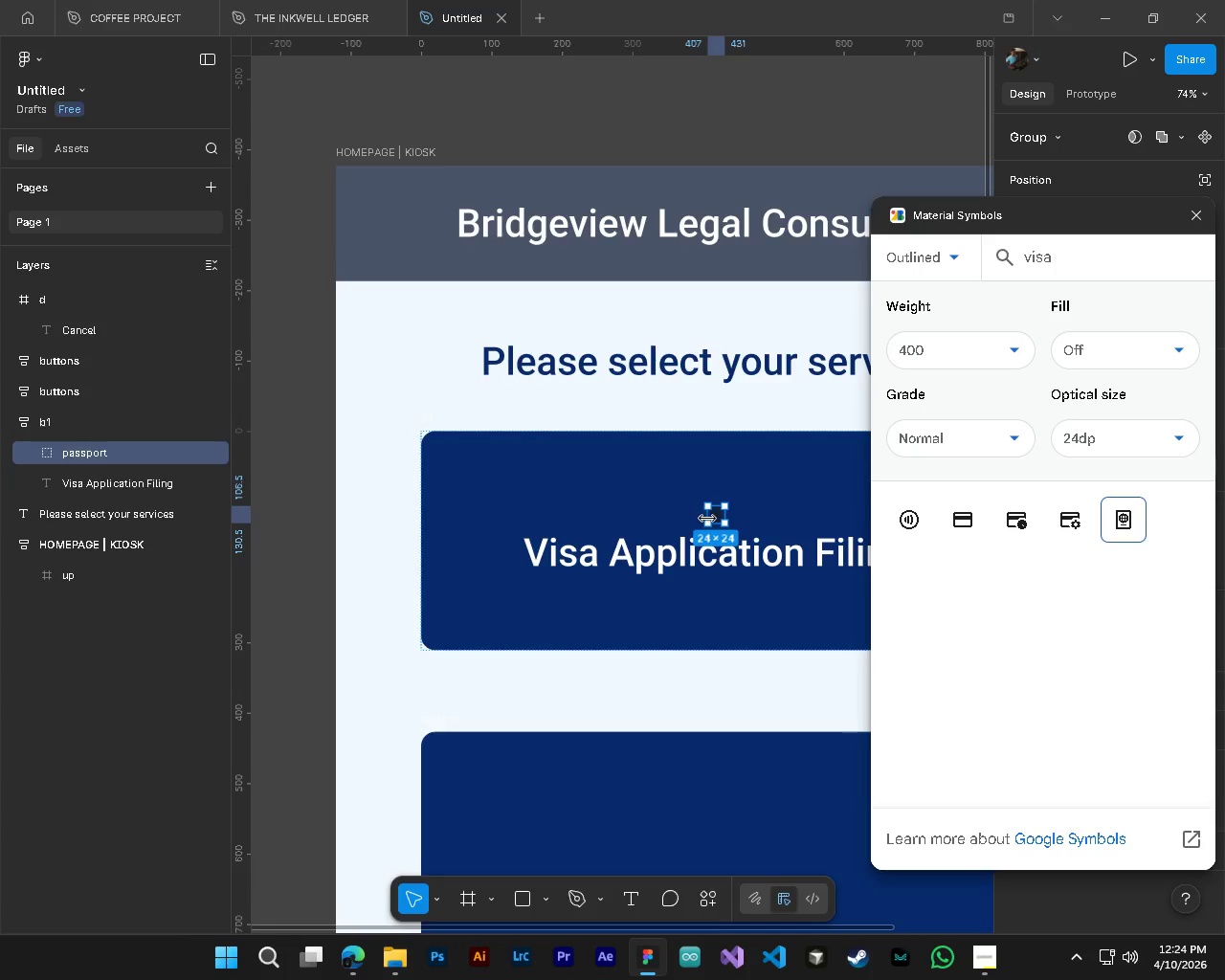 
key(Alt+Control+AltLeft)
 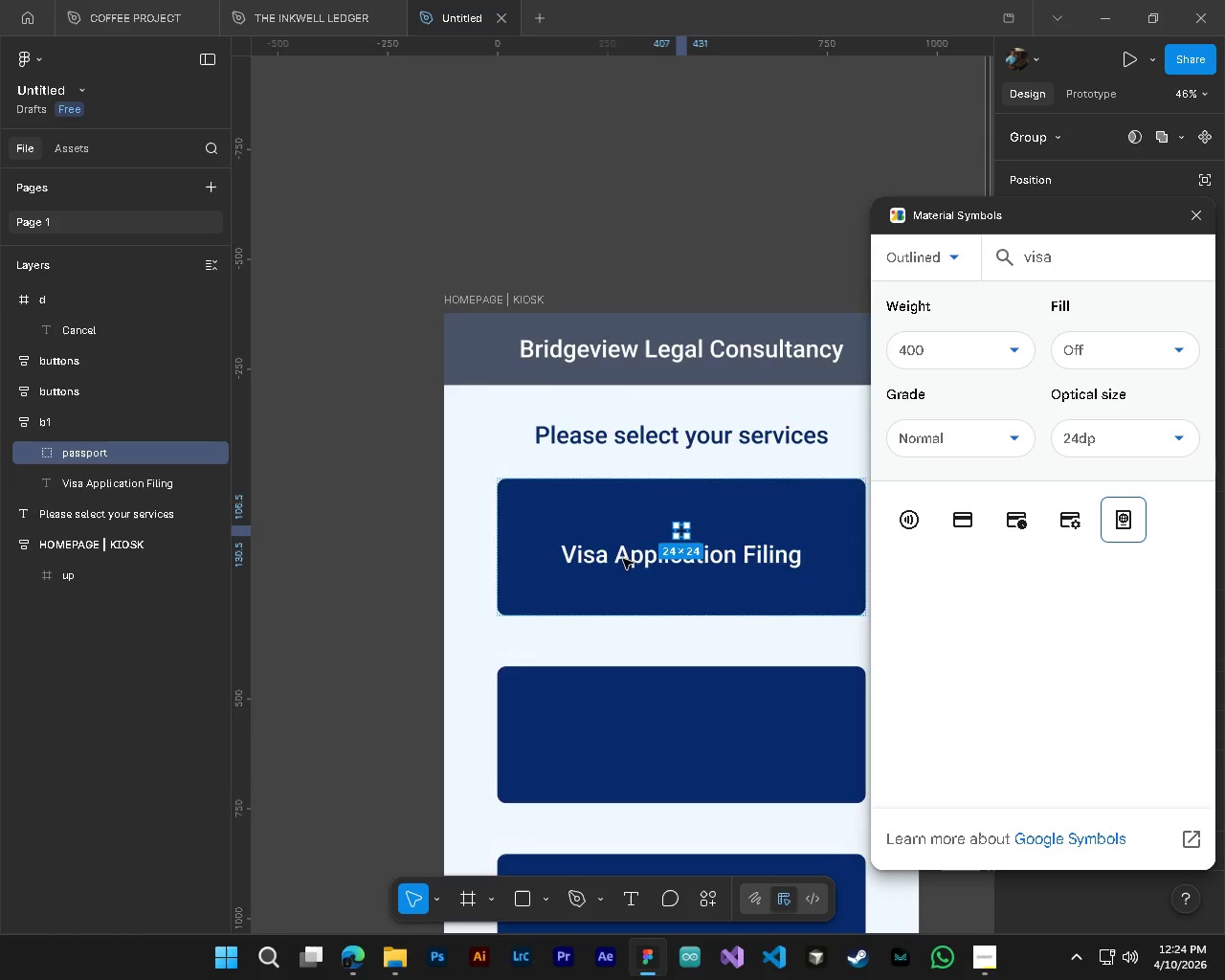 
key(Alt+Control+AltLeft)
 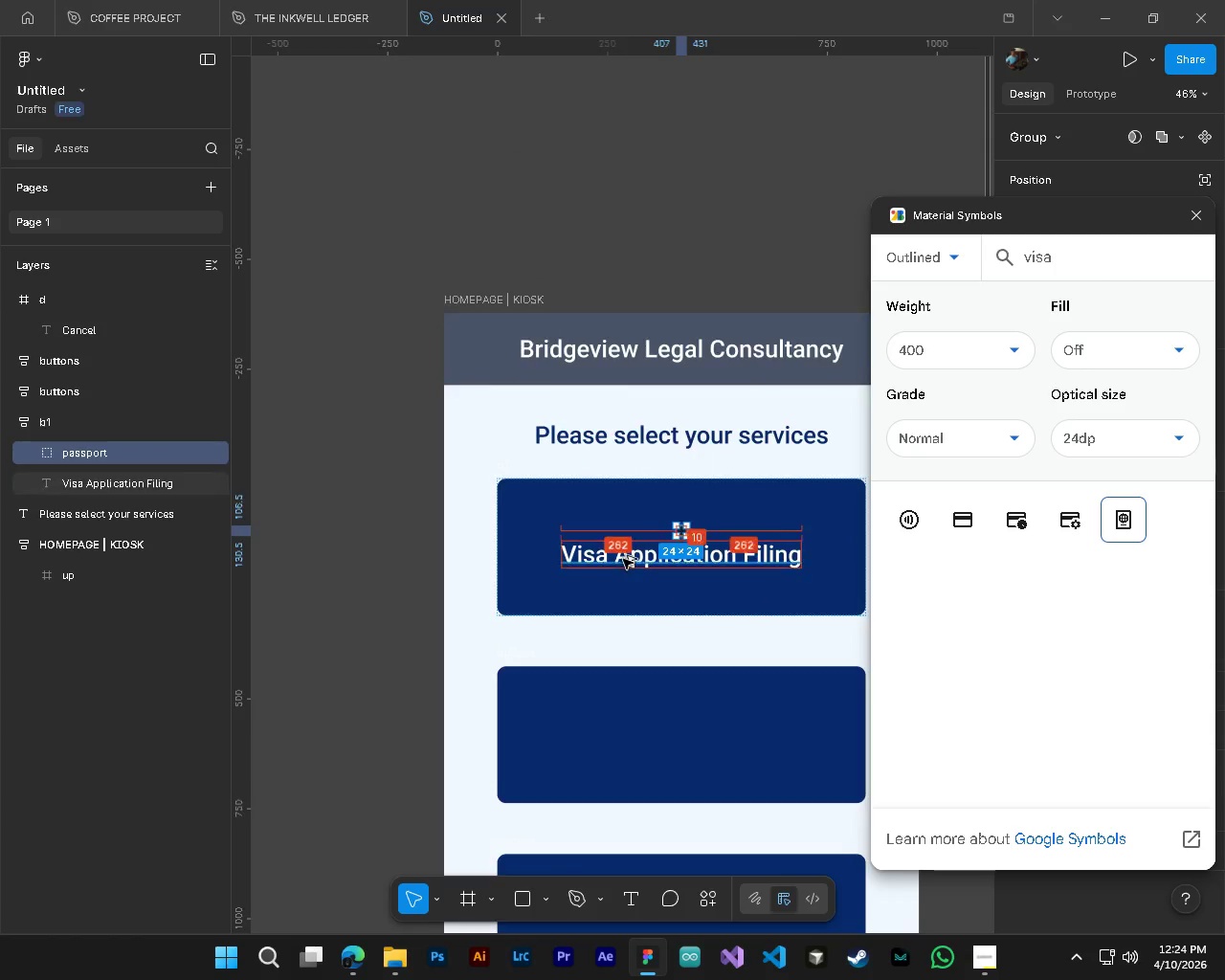 
hold_key(key=AltLeft, duration=0.31)
scroll: coordinate [623, 559], scroll_direction: up, amount: 4.0
 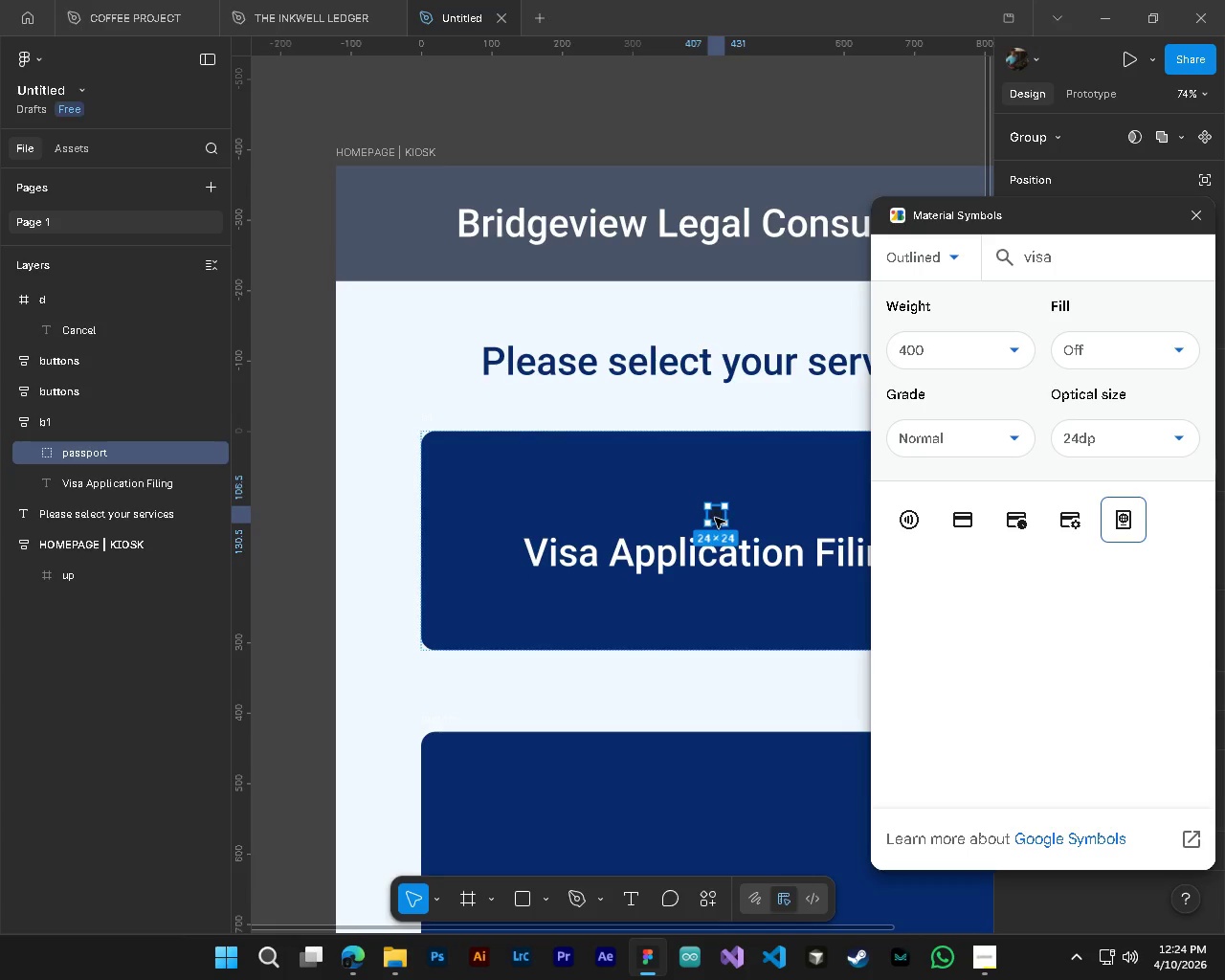 
left_click_drag(start_coordinate=[679, 518], to_coordinate=[477, 531])
 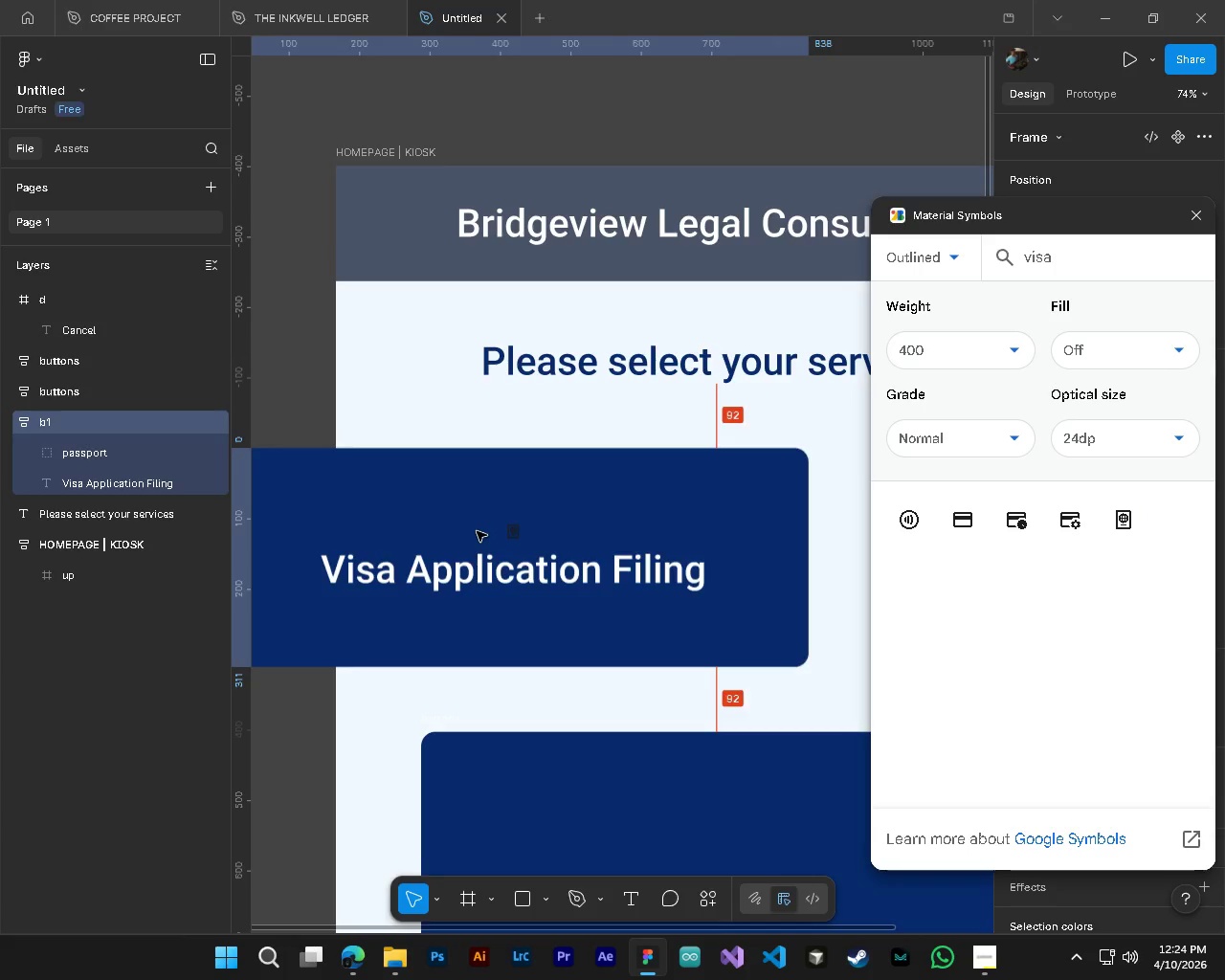 
key(Control+Z)
 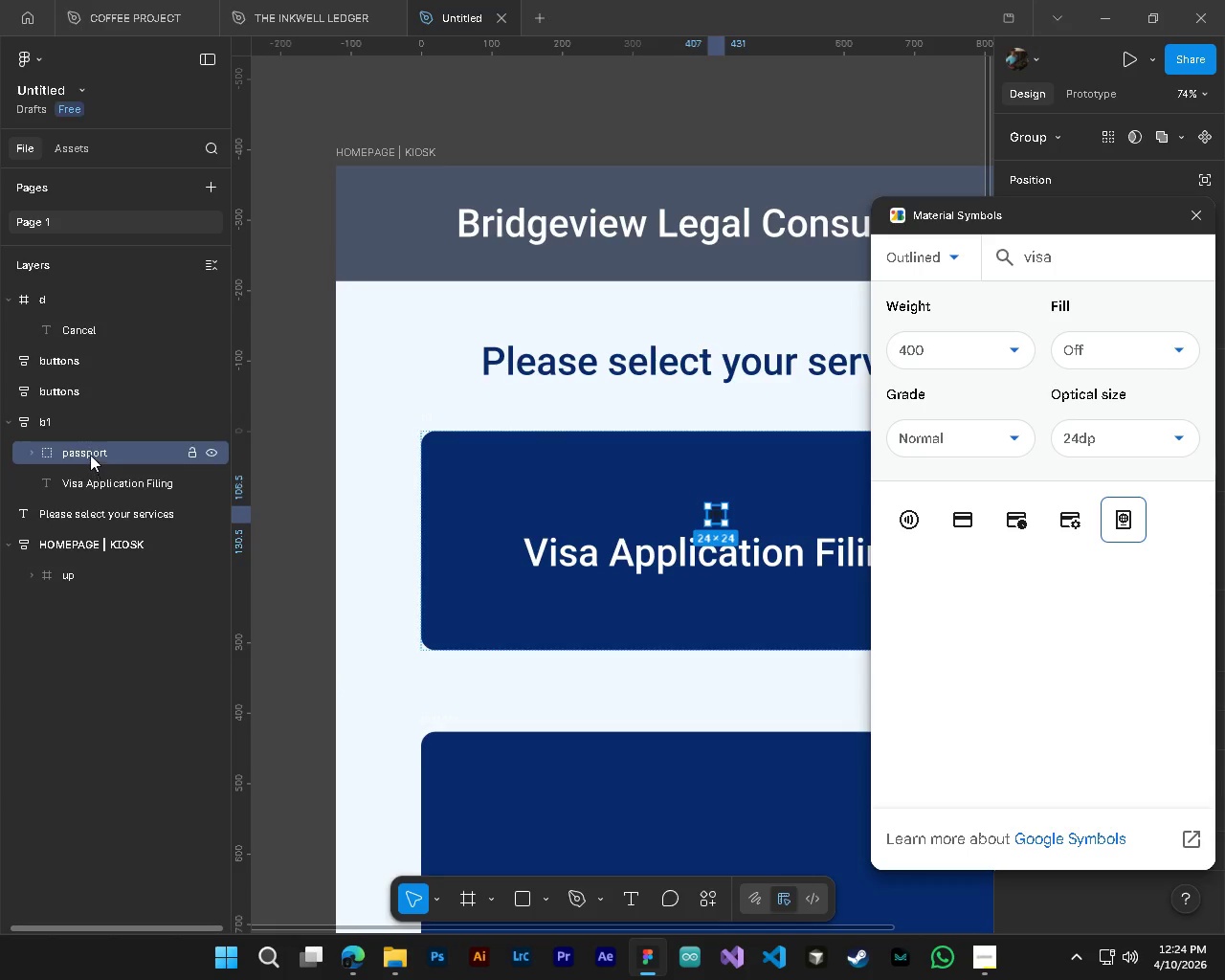 
left_click([90, 455])
 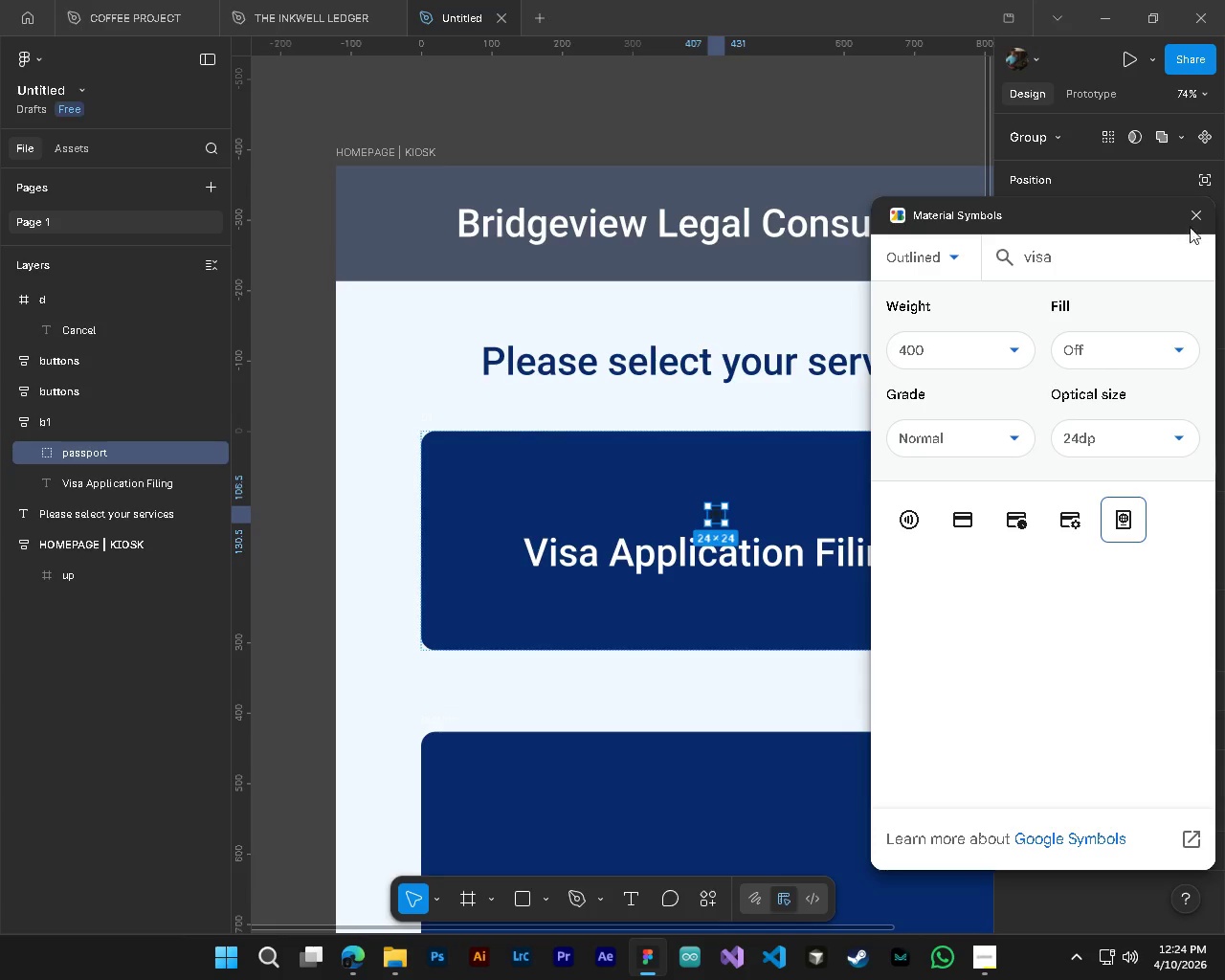 
left_click([1192, 216])
 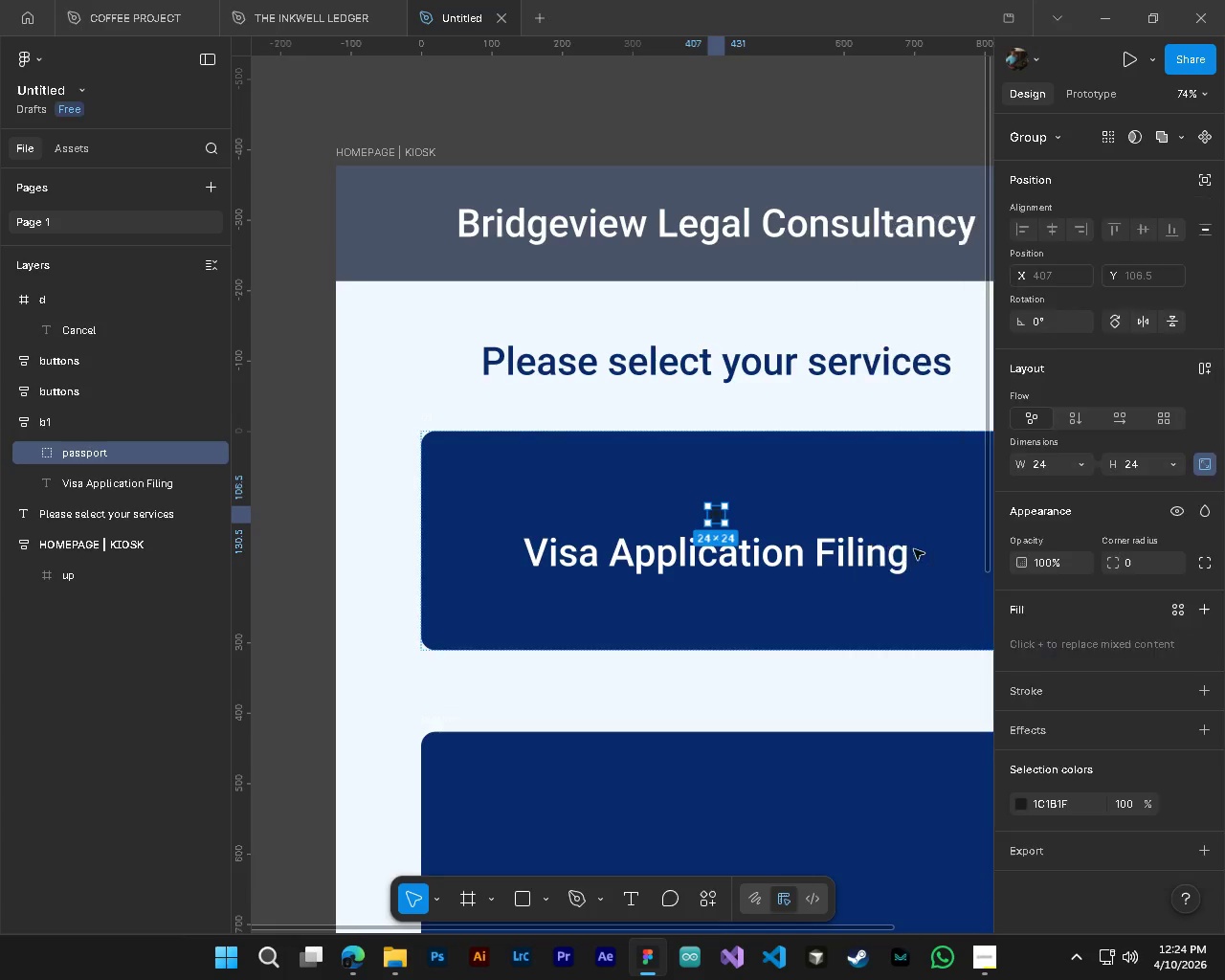 
hold_key(key=ControlLeft, duration=0.48)
 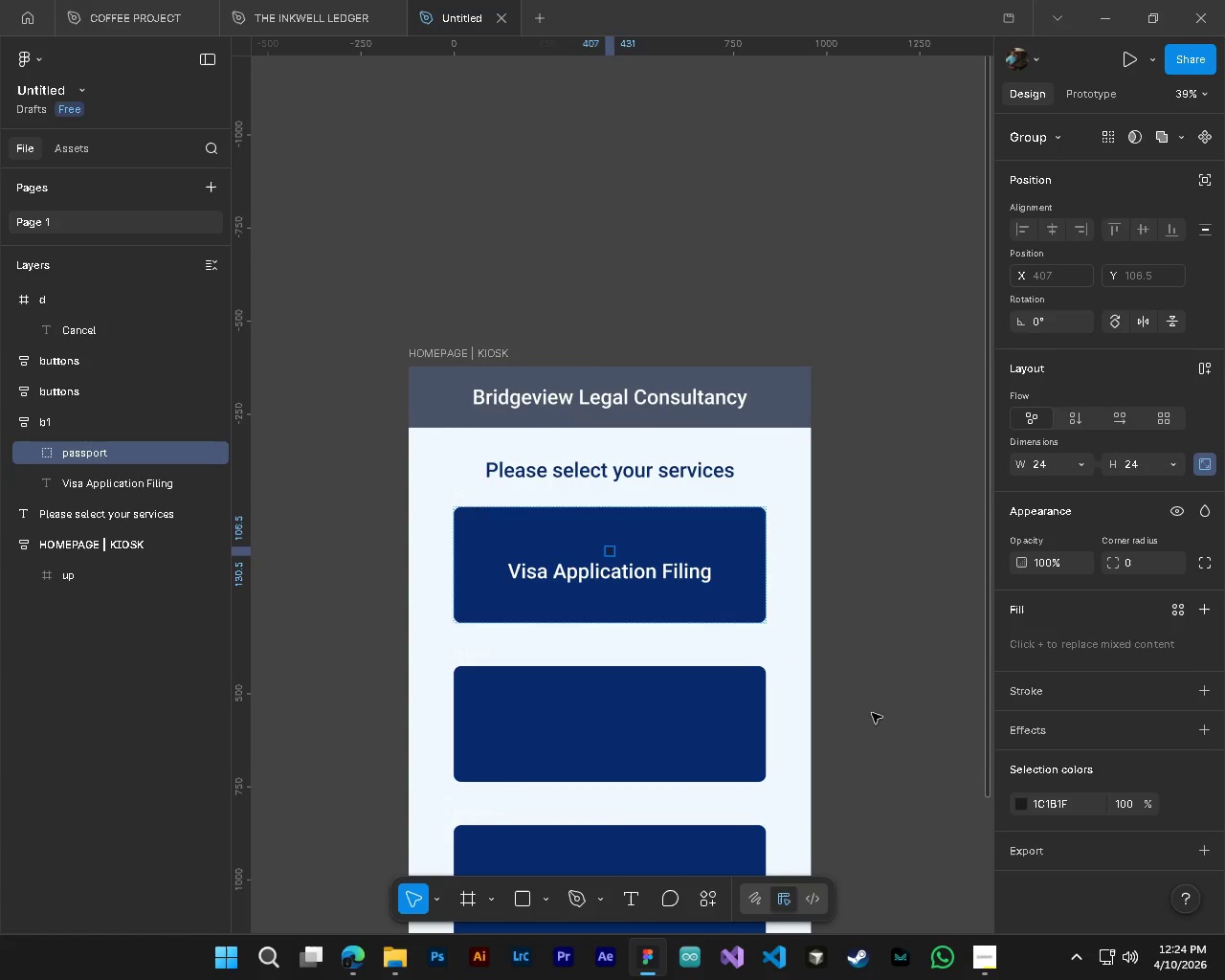 
key(Alt+Control+AltLeft)
 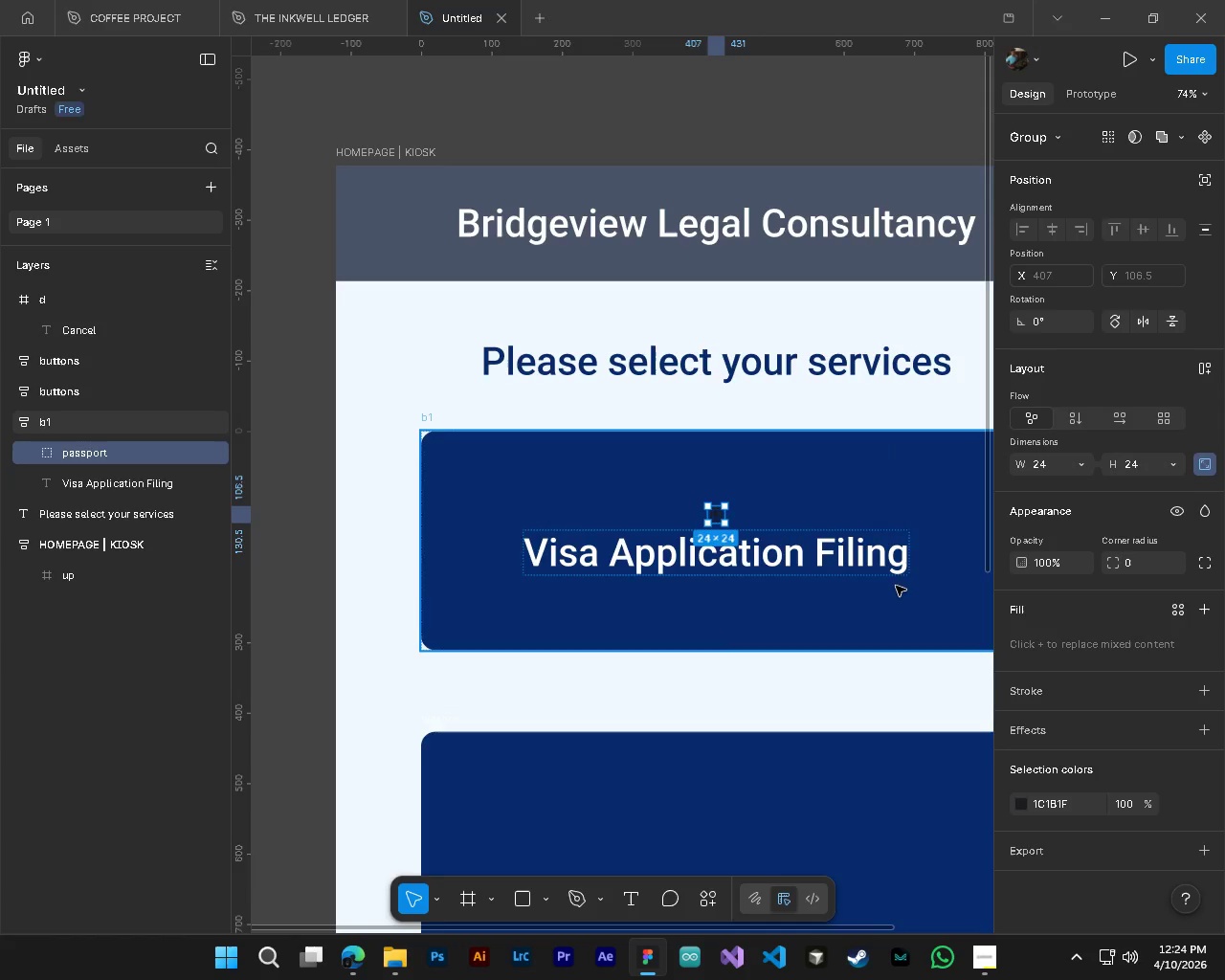 
hold_key(key=AltLeft, duration=0.41)
hold_key(key=ShiftLeft, duration=0.42)
scroll: coordinate [874, 715], scroll_direction: down, amount: 9.0
 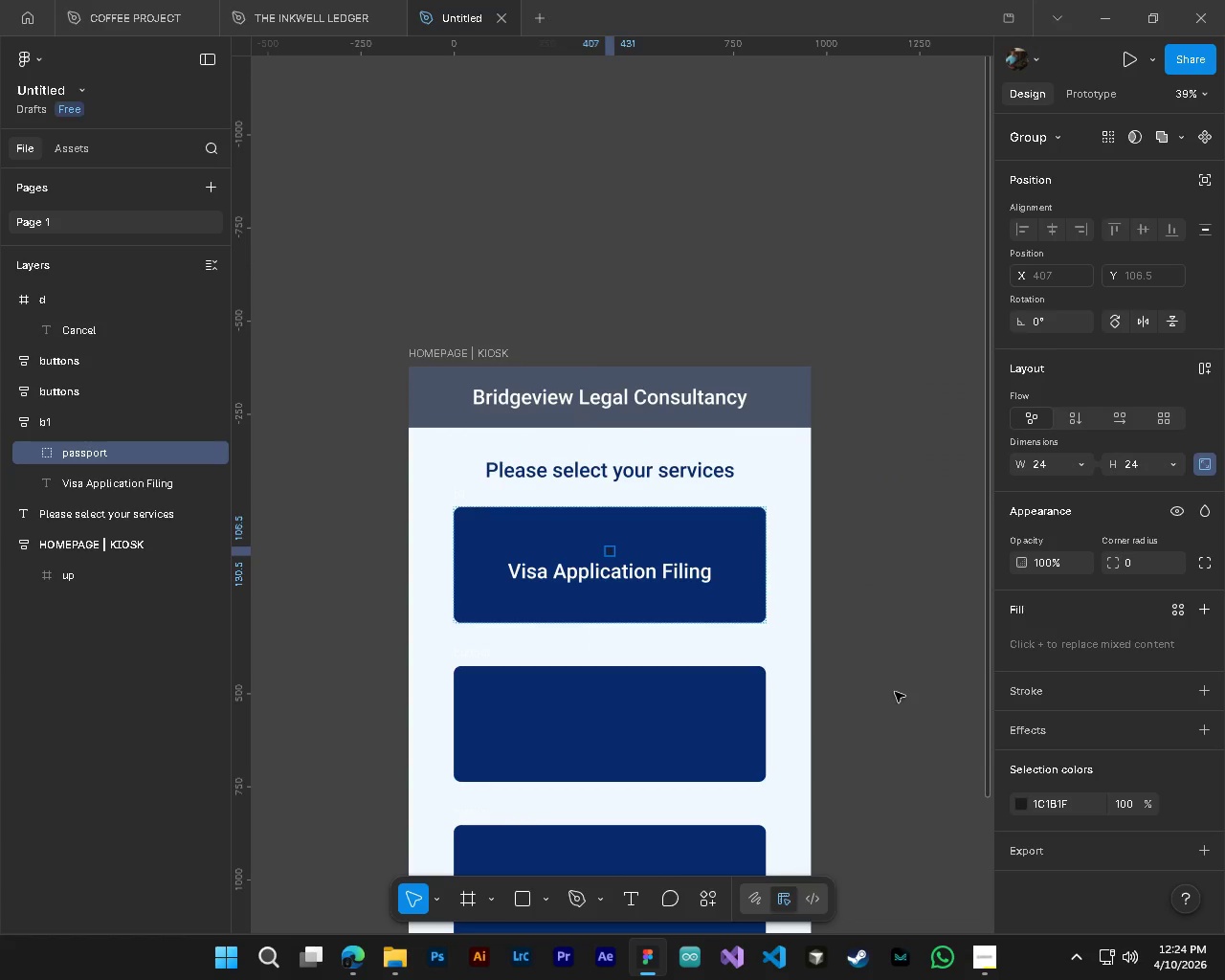 
left_click([34, 450])
 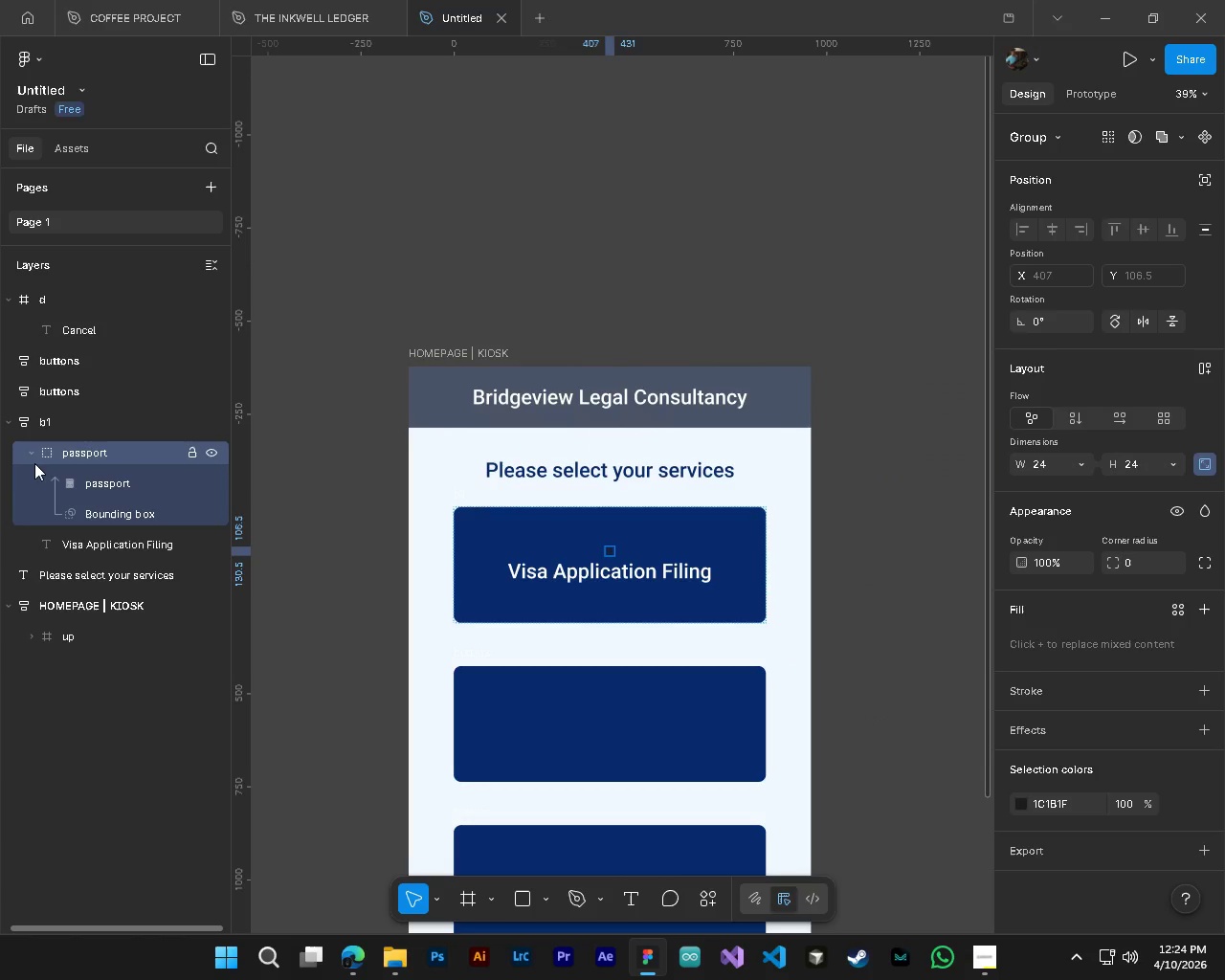 
left_click([28, 450])
 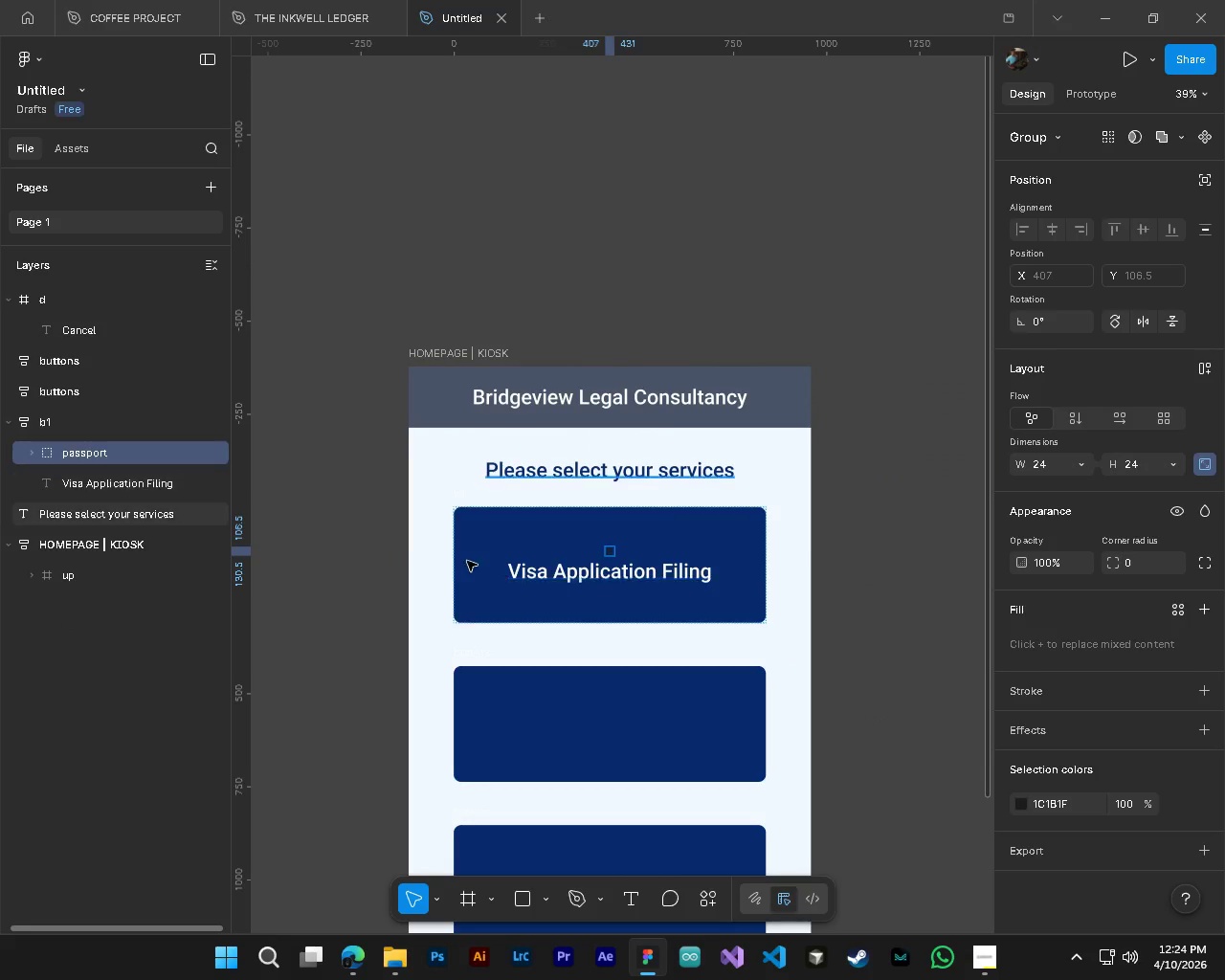 
hold_key(key=AltLeft, duration=0.44)
hold_key(key=ControlLeft, duration=0.39)
scroll: coordinate [619, 616], scroll_direction: up, amount: 3.0
 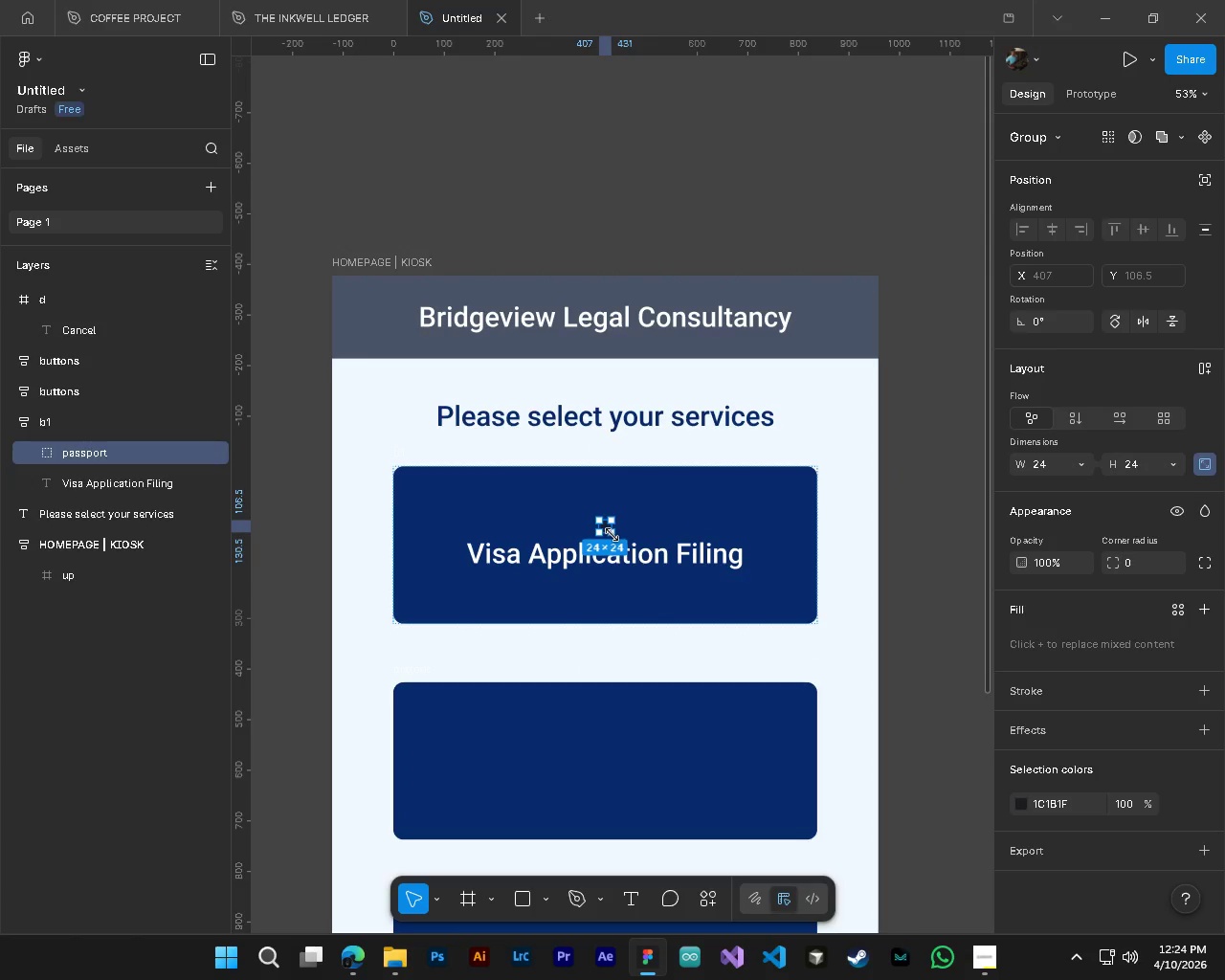 
left_click_drag(start_coordinate=[612, 535], to_coordinate=[637, 553])
 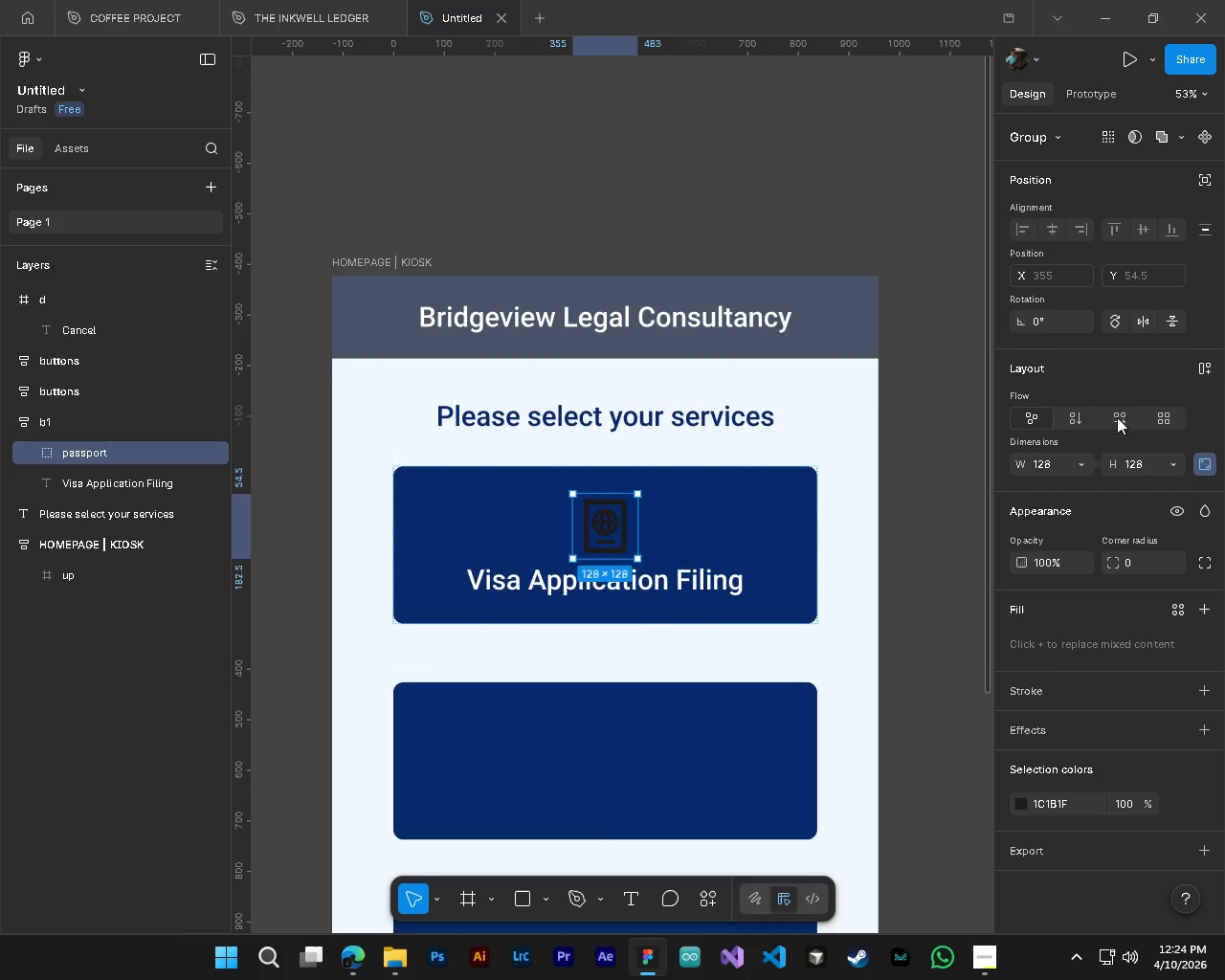 
left_click([1130, 414])
 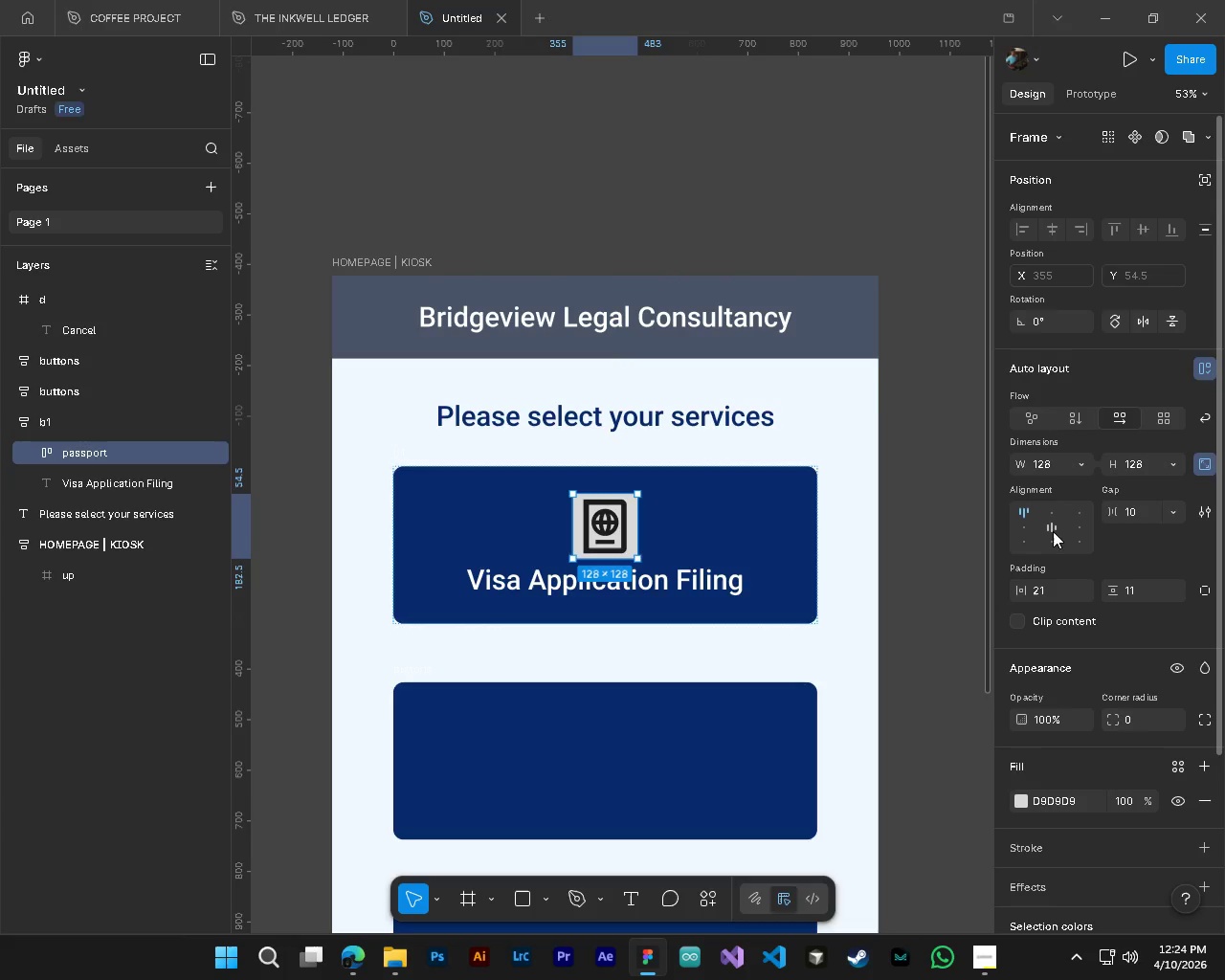 
left_click([1053, 514])
 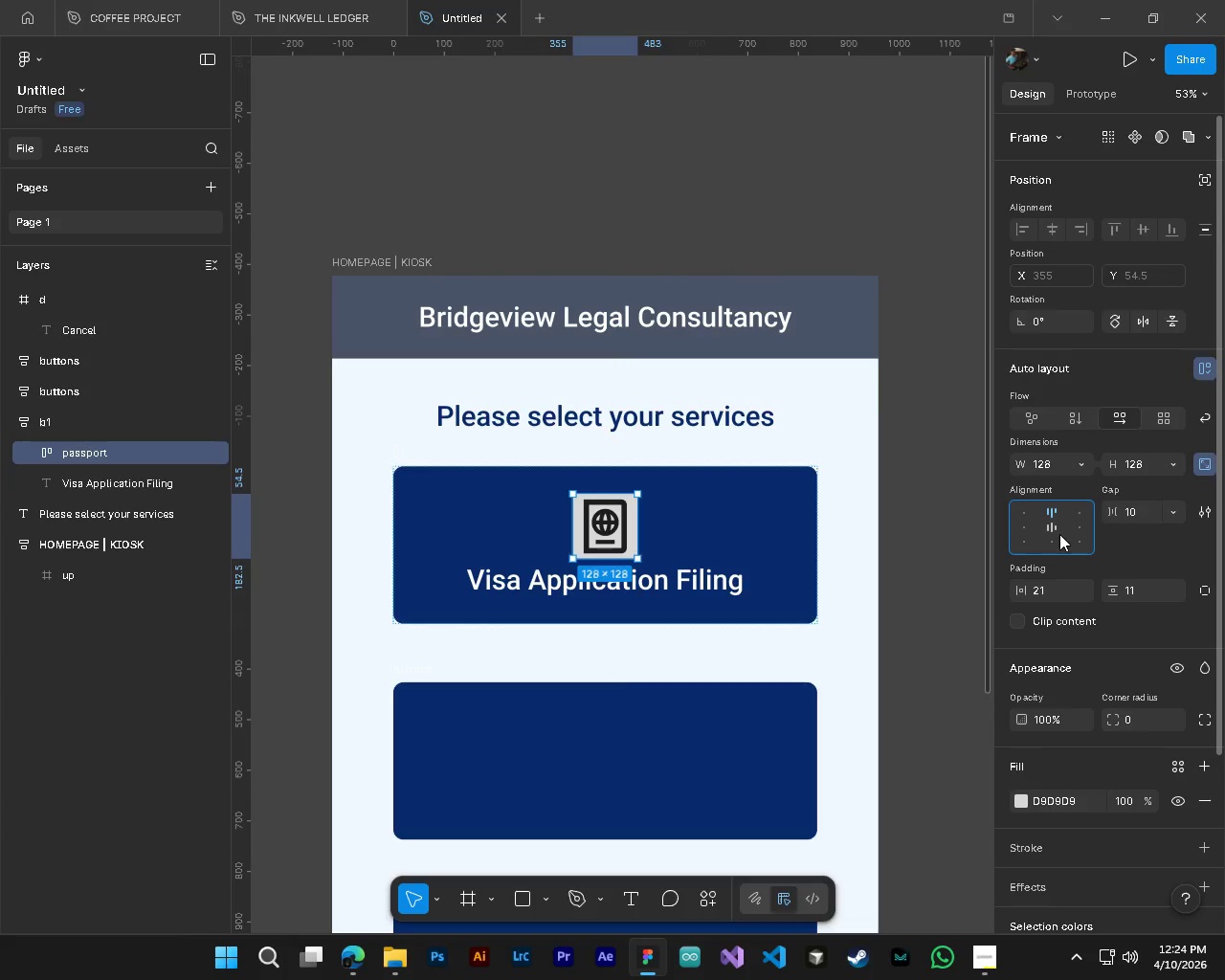 
left_click([1059, 534])
 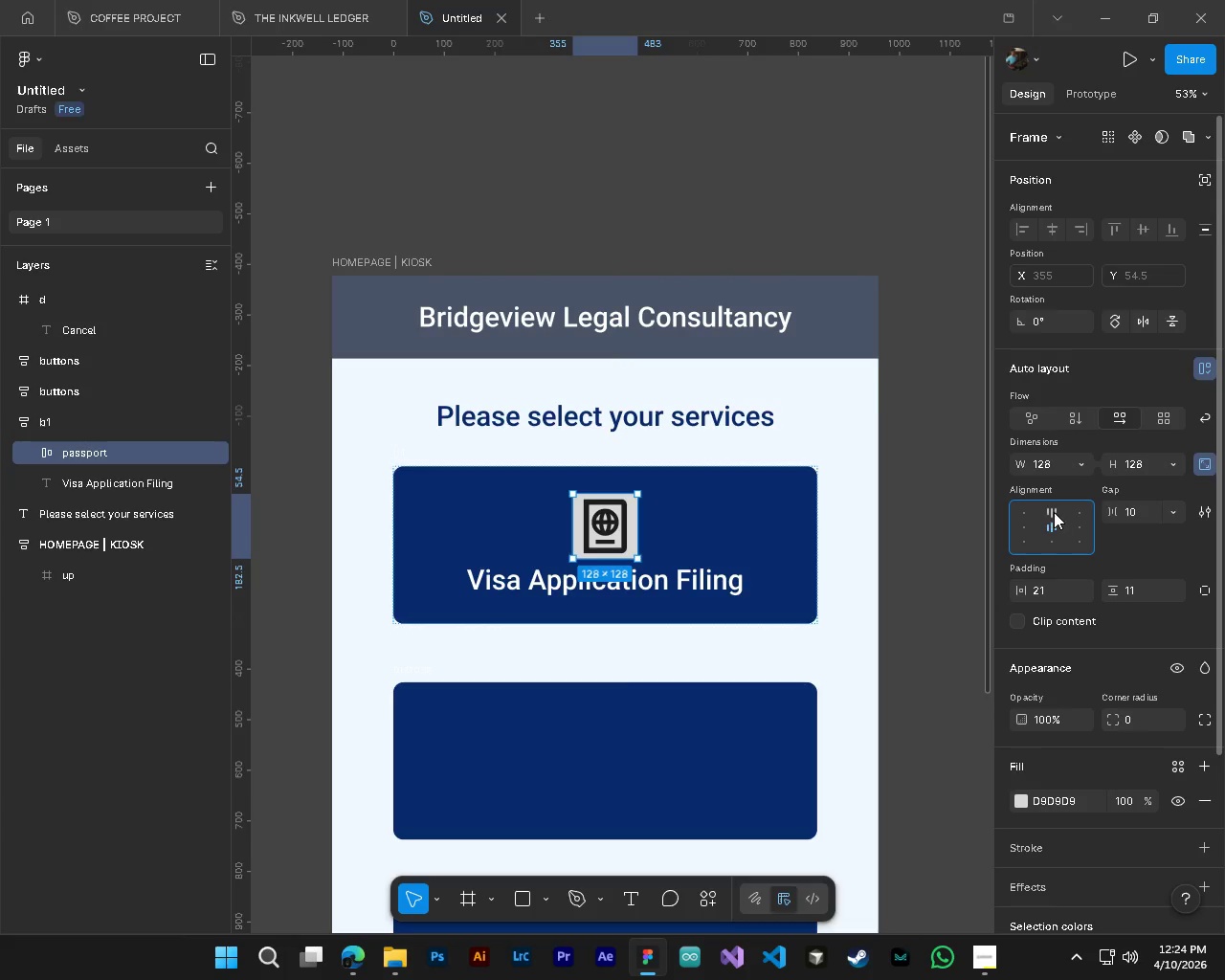 
left_click([1053, 512])
 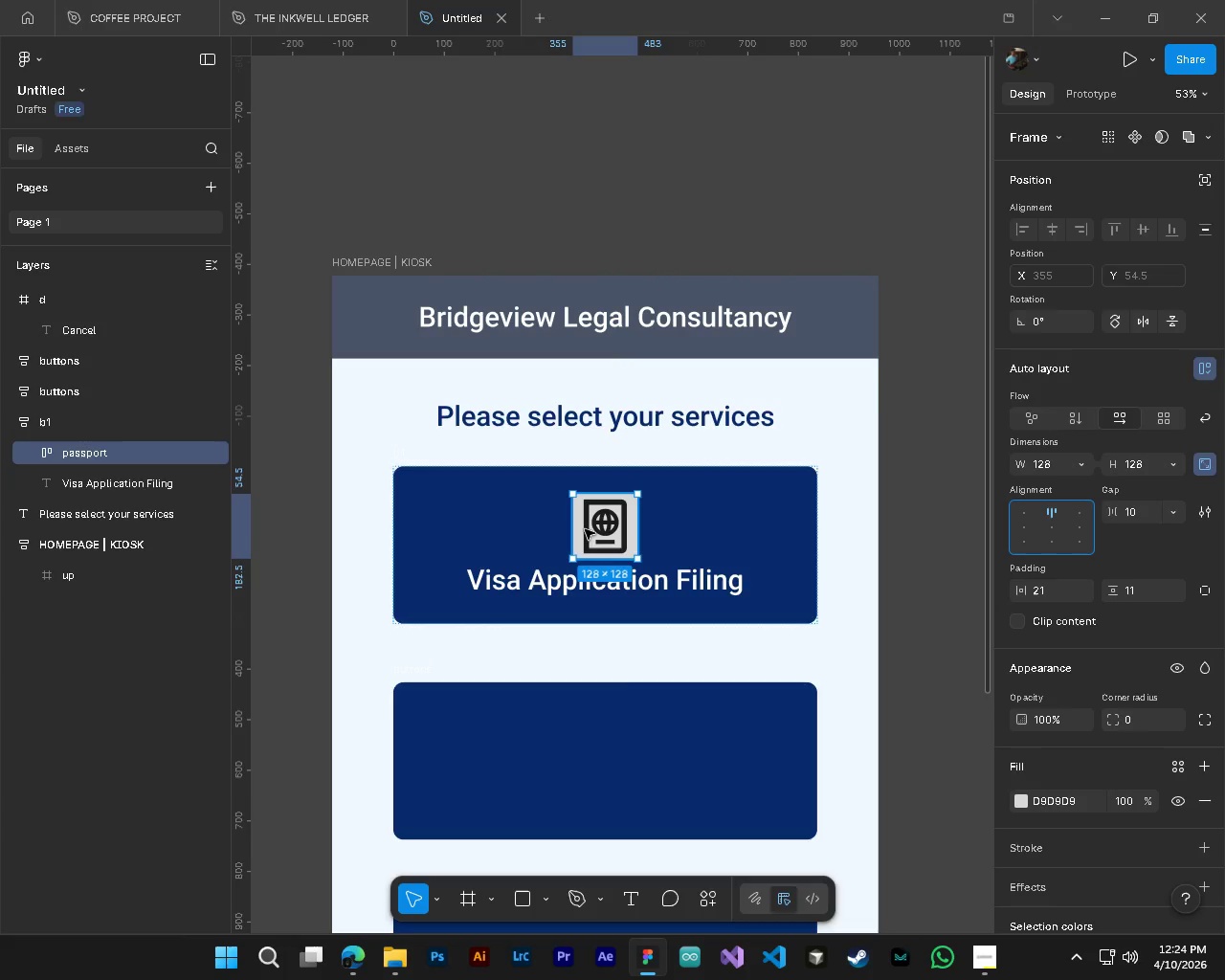 
hold_key(key=ShiftLeft, duration=1.5)
left_click_drag(start_coordinate=[602, 539], to_coordinate=[435, 562])
 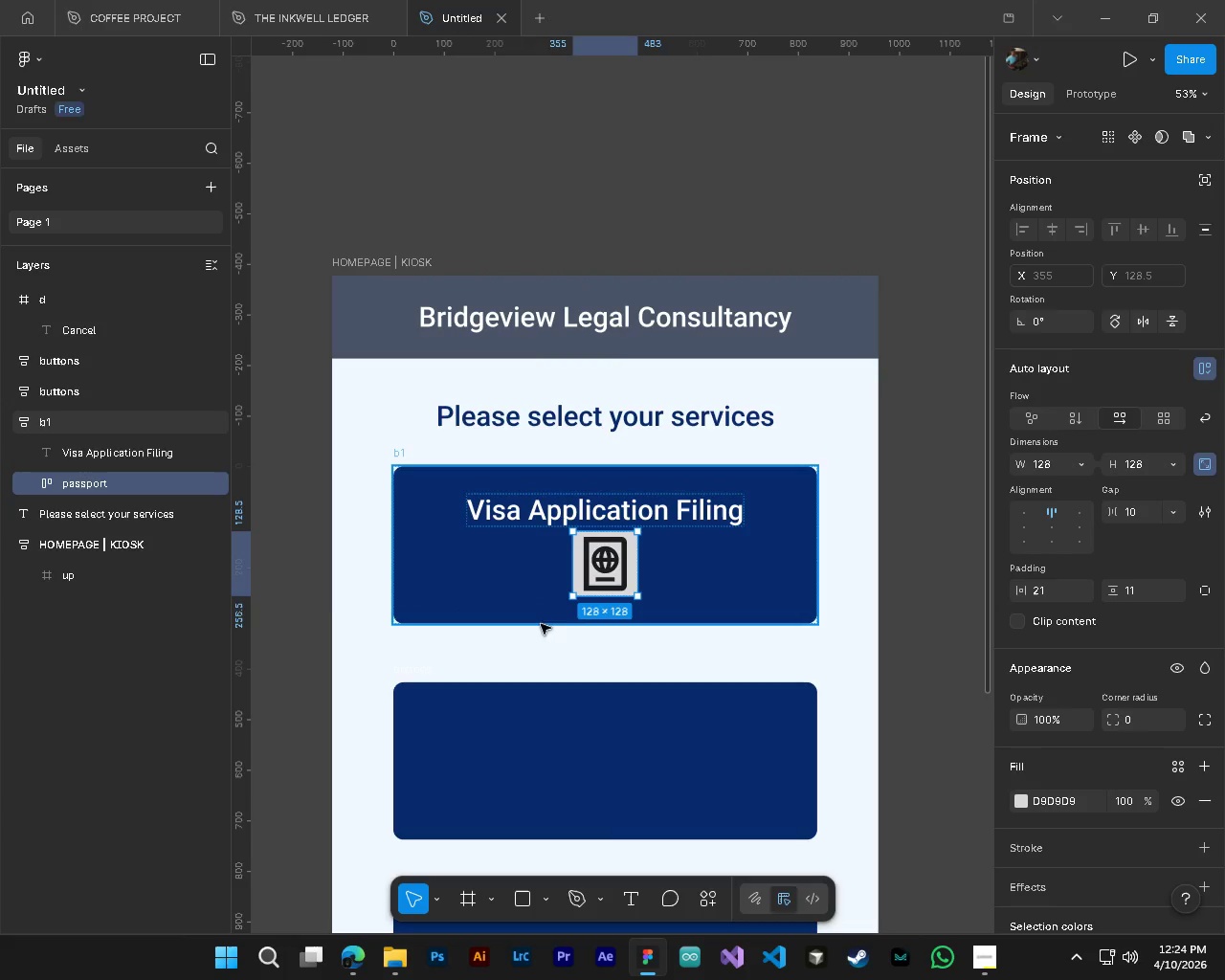 
hold_key(key=ShiftLeft, duration=1.2)
 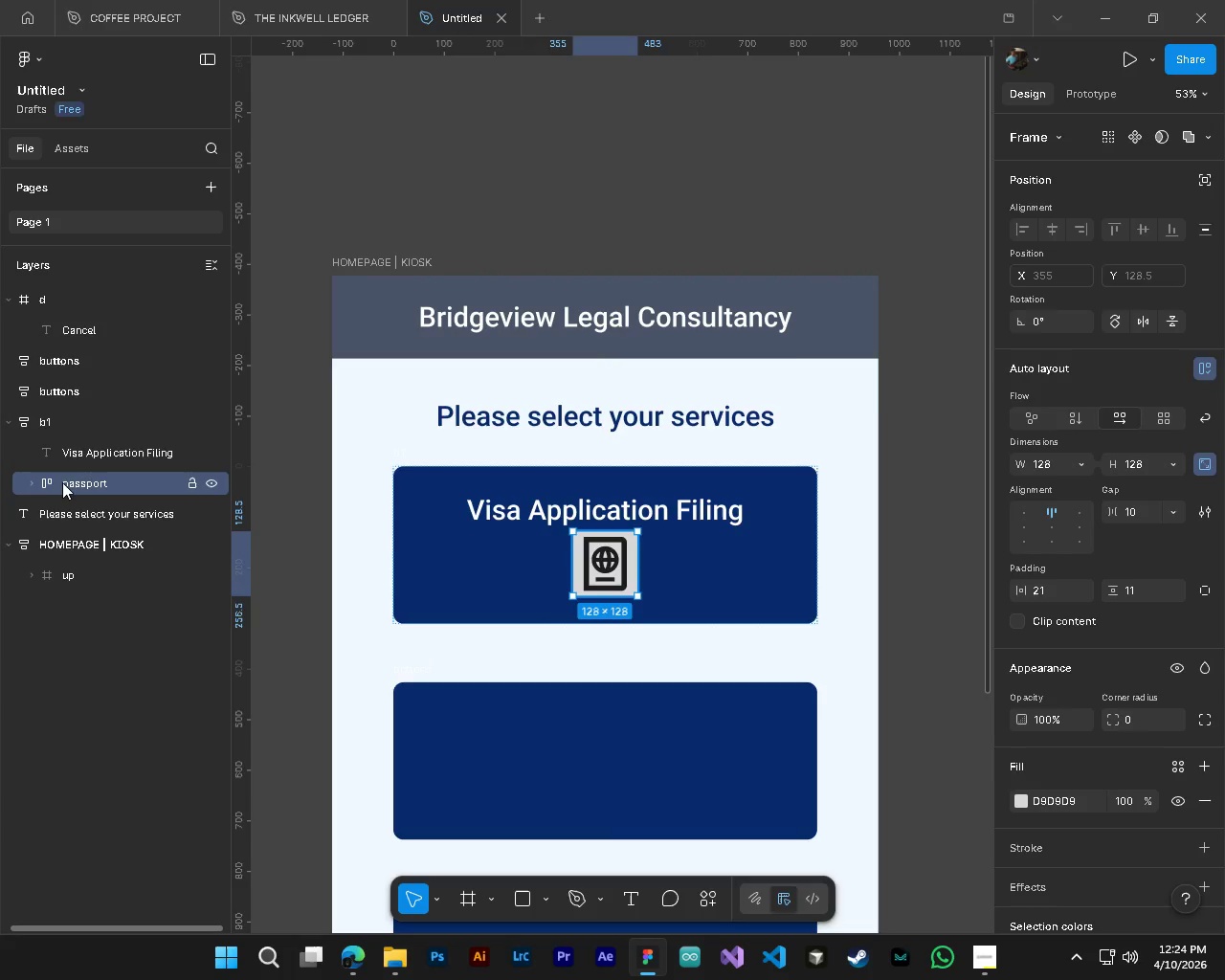 
left_click_drag(start_coordinate=[66, 479], to_coordinate=[67, 407])
 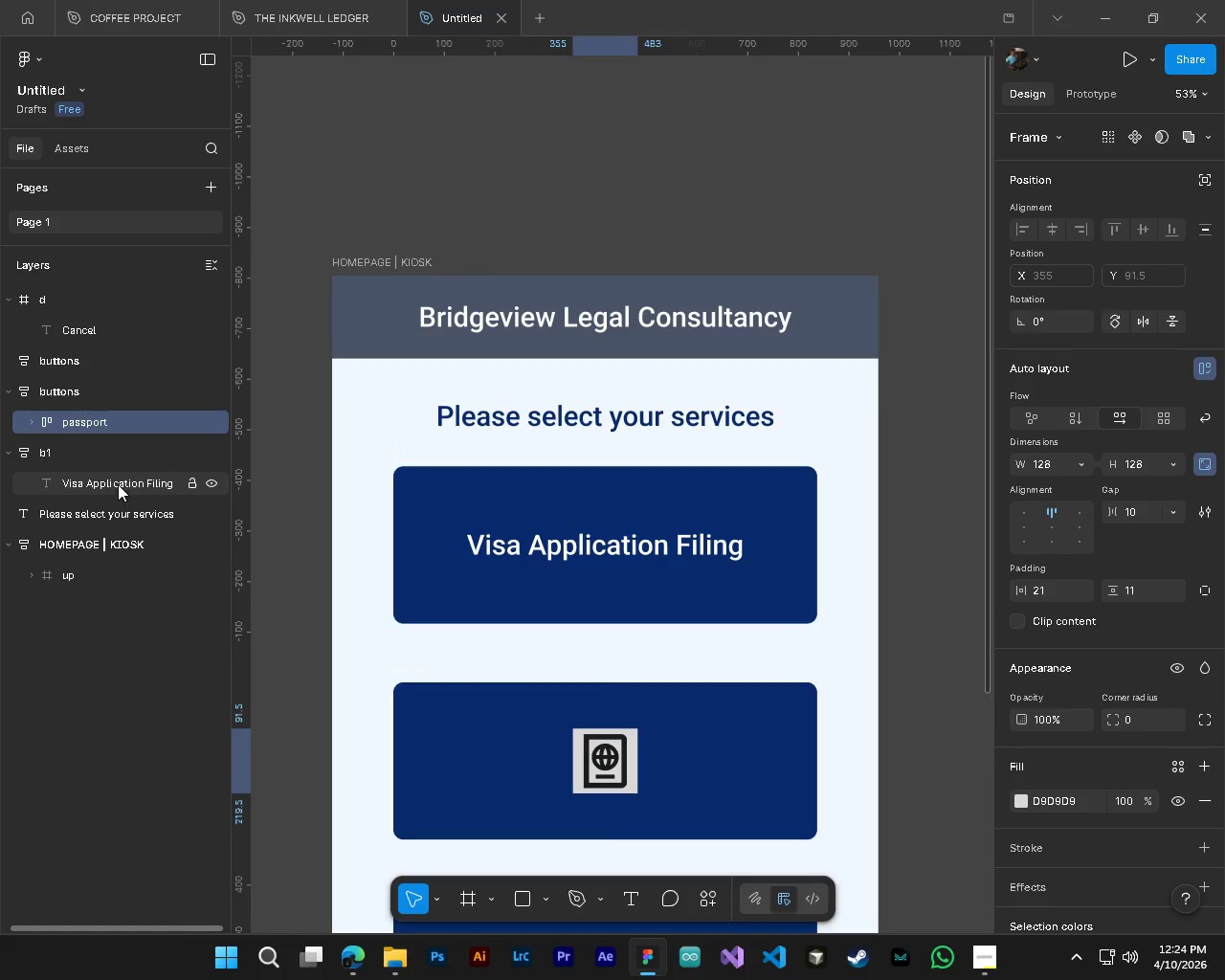 
left_click_drag(start_coordinate=[118, 482], to_coordinate=[117, 435])
 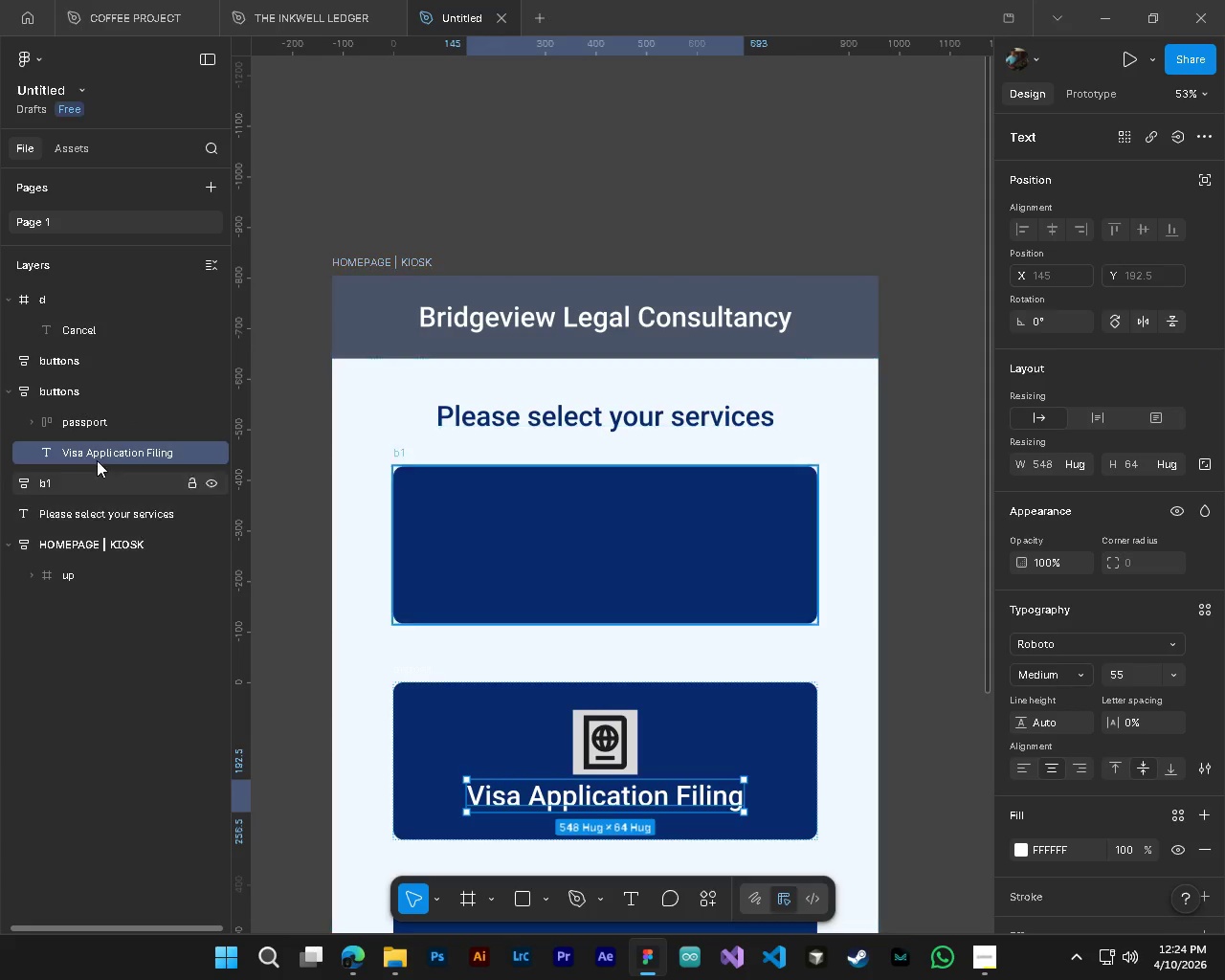 
hold_key(key=ShiftLeft, duration=0.77)
left_click([84, 433])
 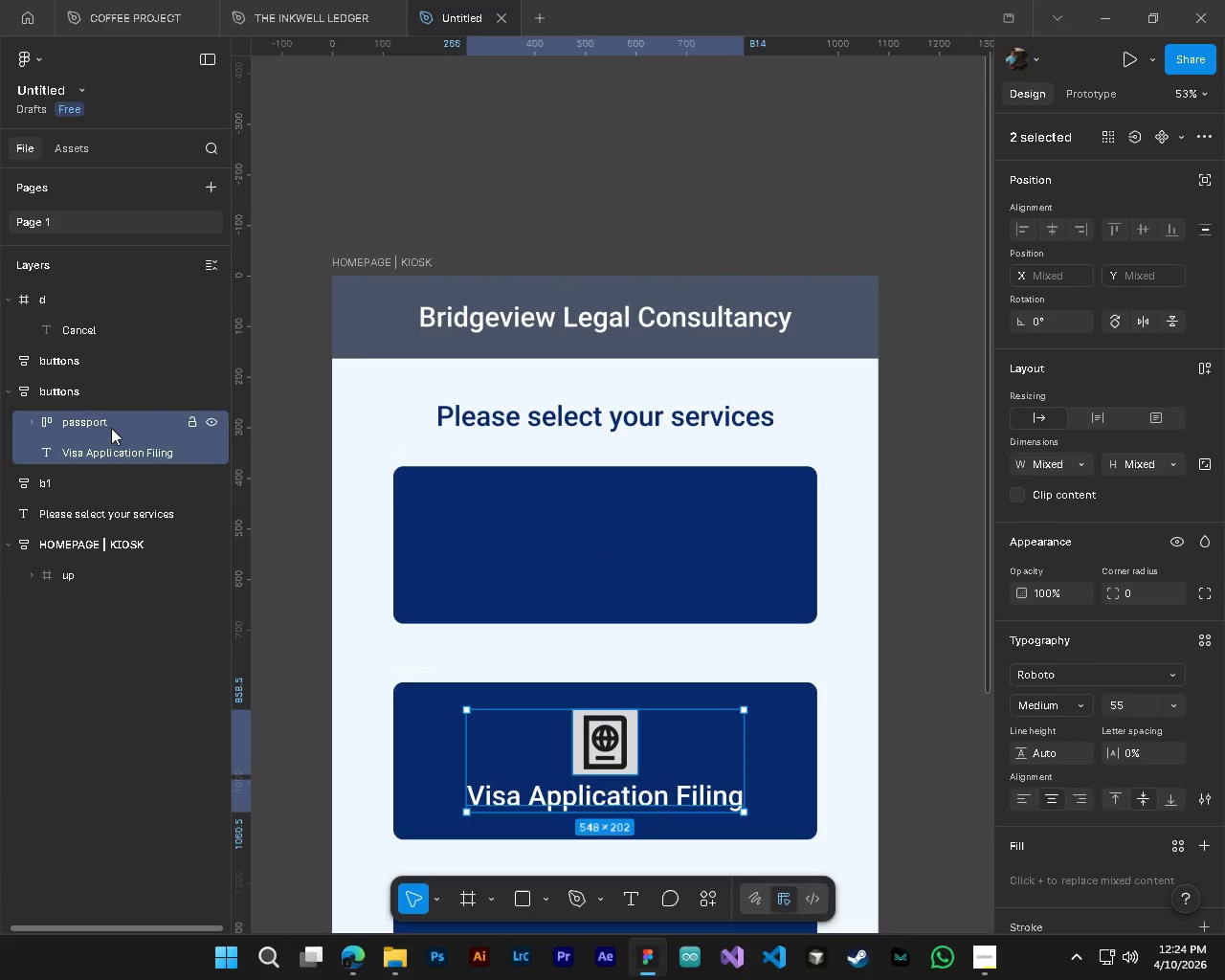 
left_click_drag(start_coordinate=[111, 428], to_coordinate=[99, 289])
 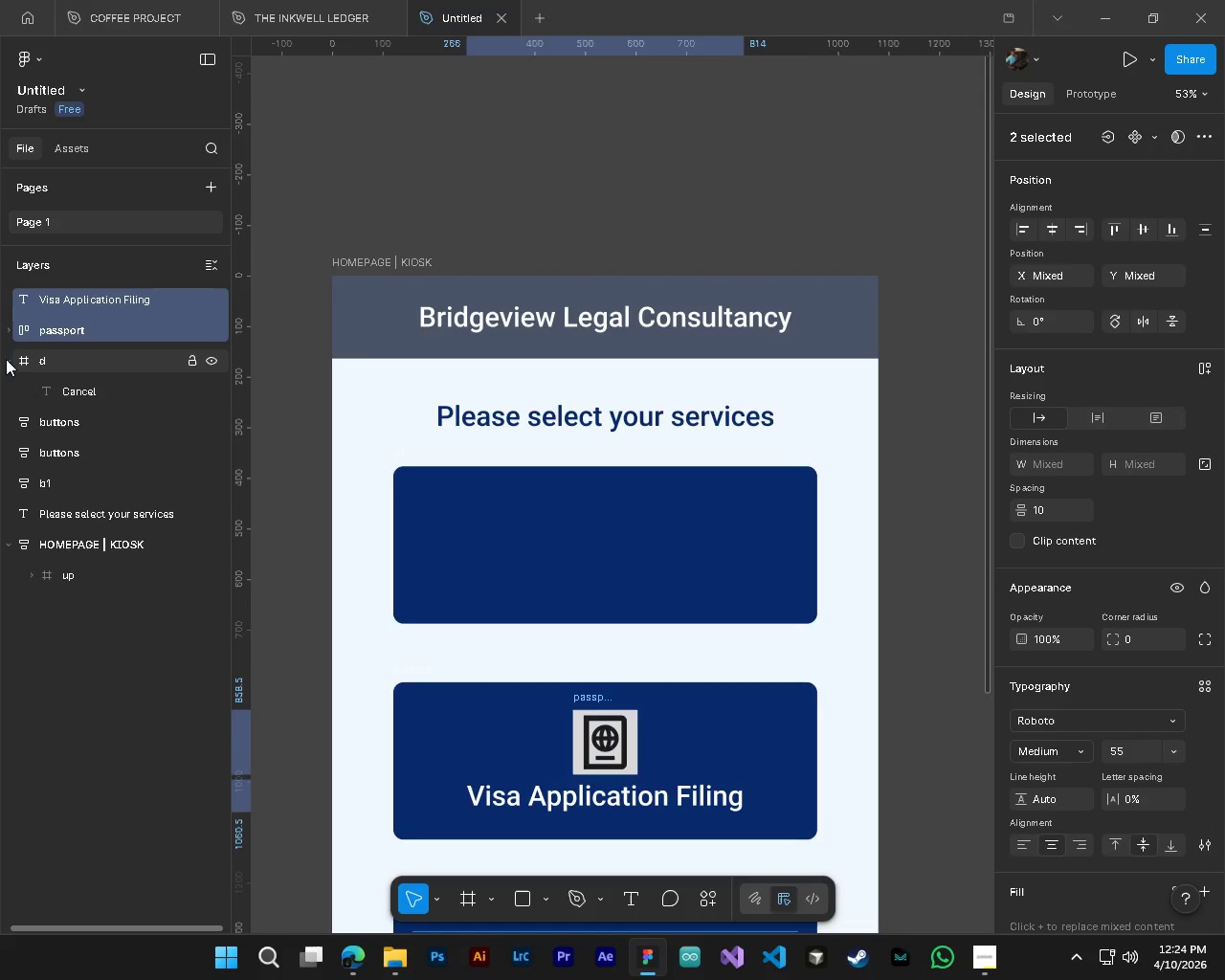 
left_click([6, 364])
 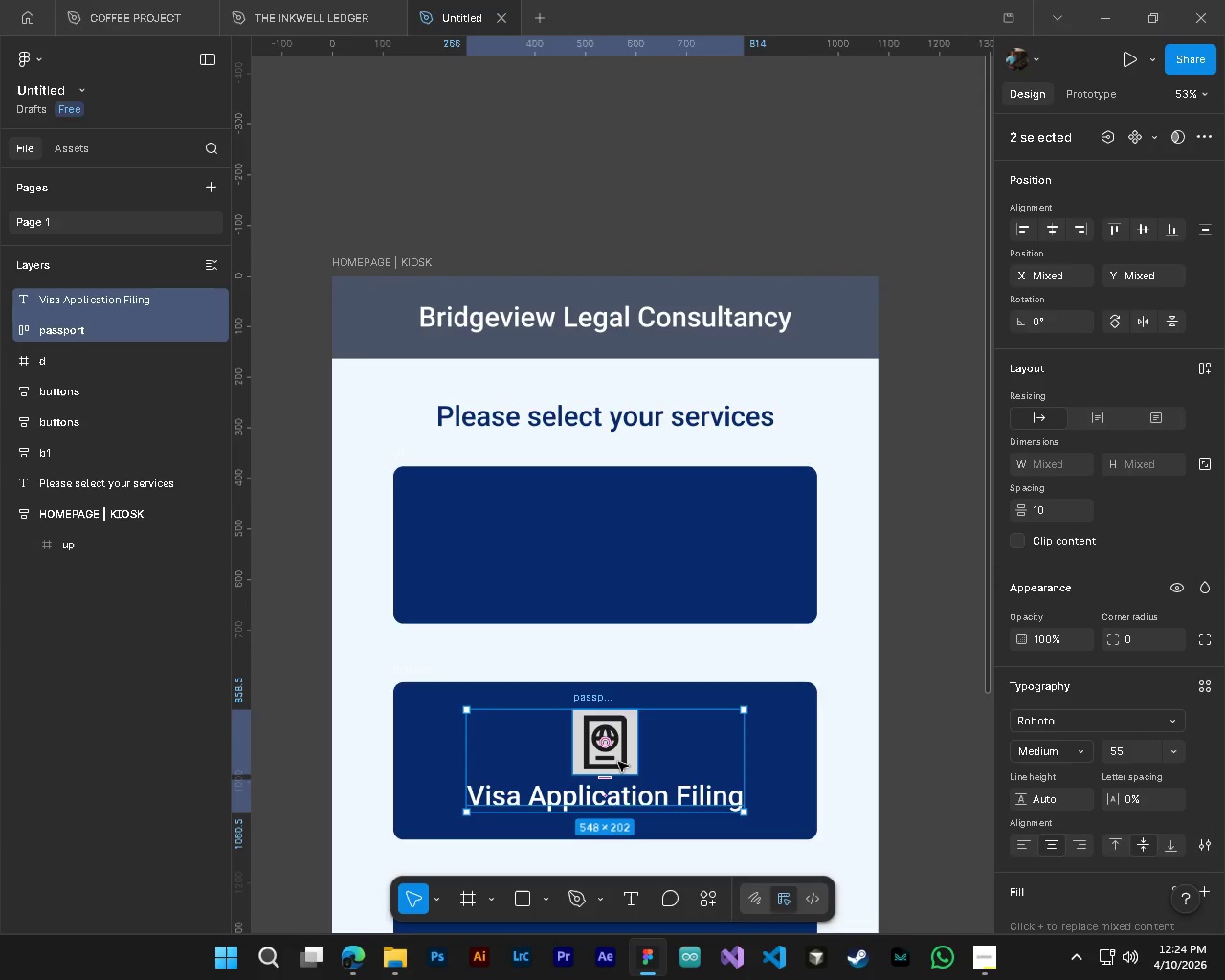 
left_click_drag(start_coordinate=[618, 758], to_coordinate=[612, 548])
 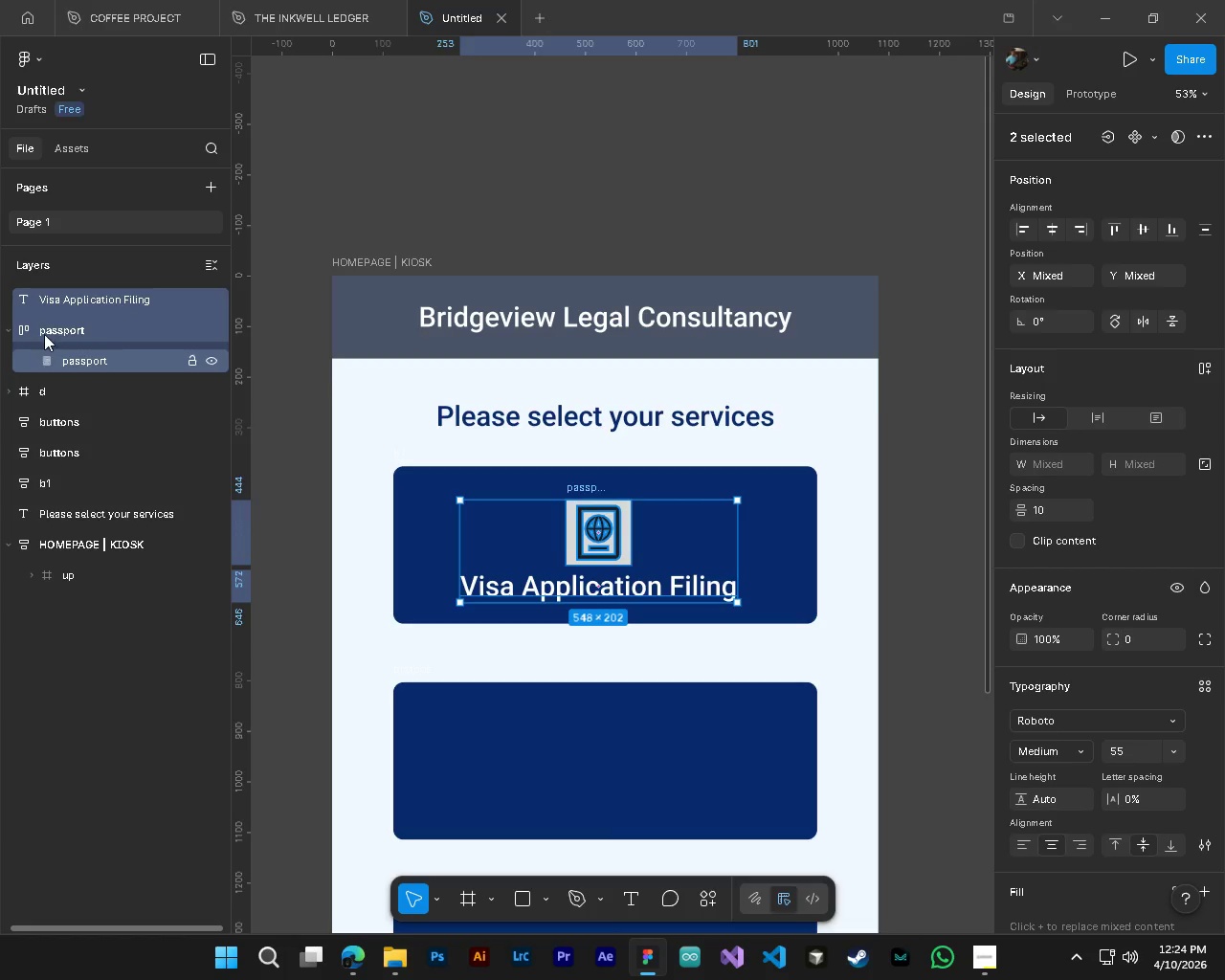 
left_click([46, 331])
 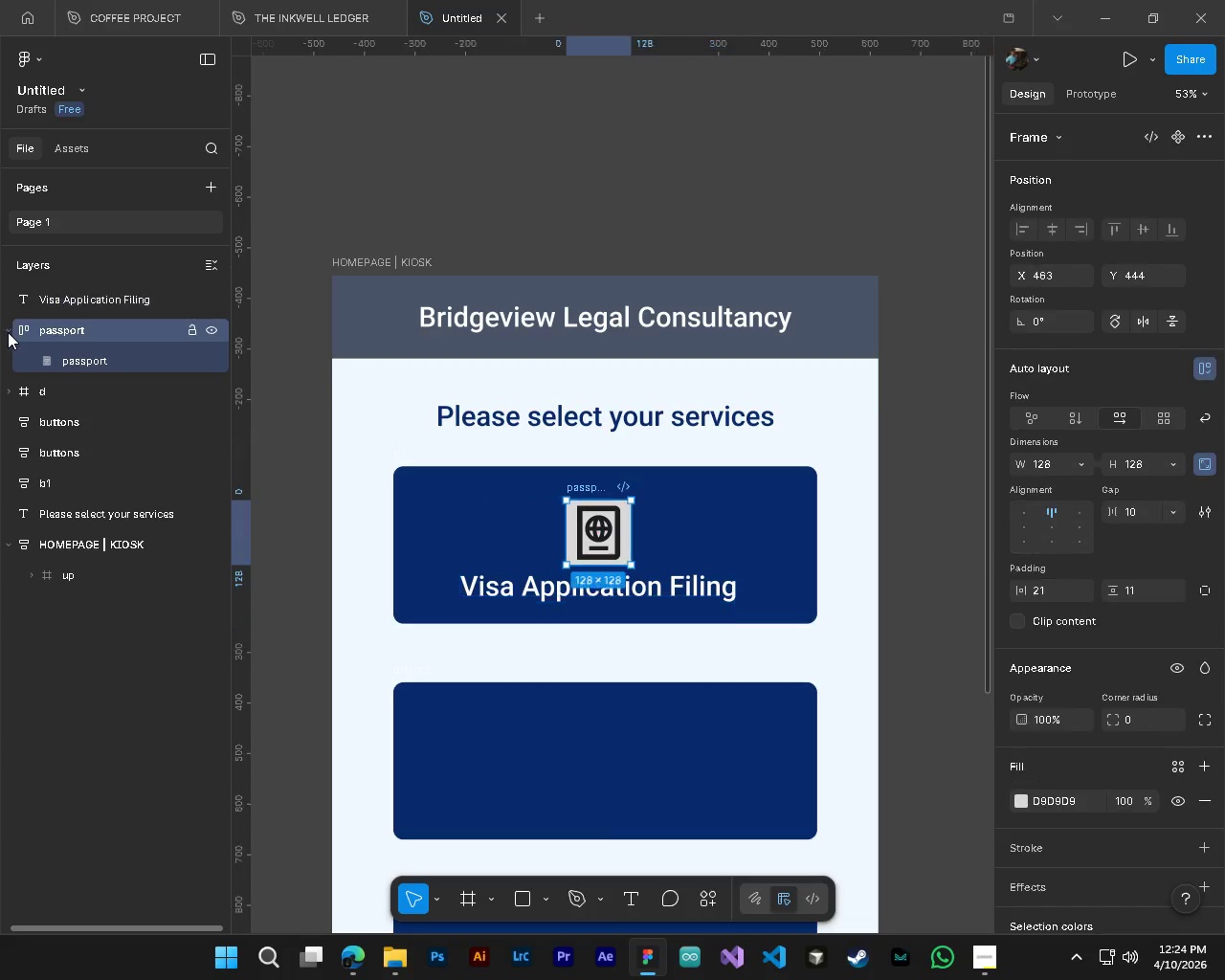 
left_click([8, 332])
 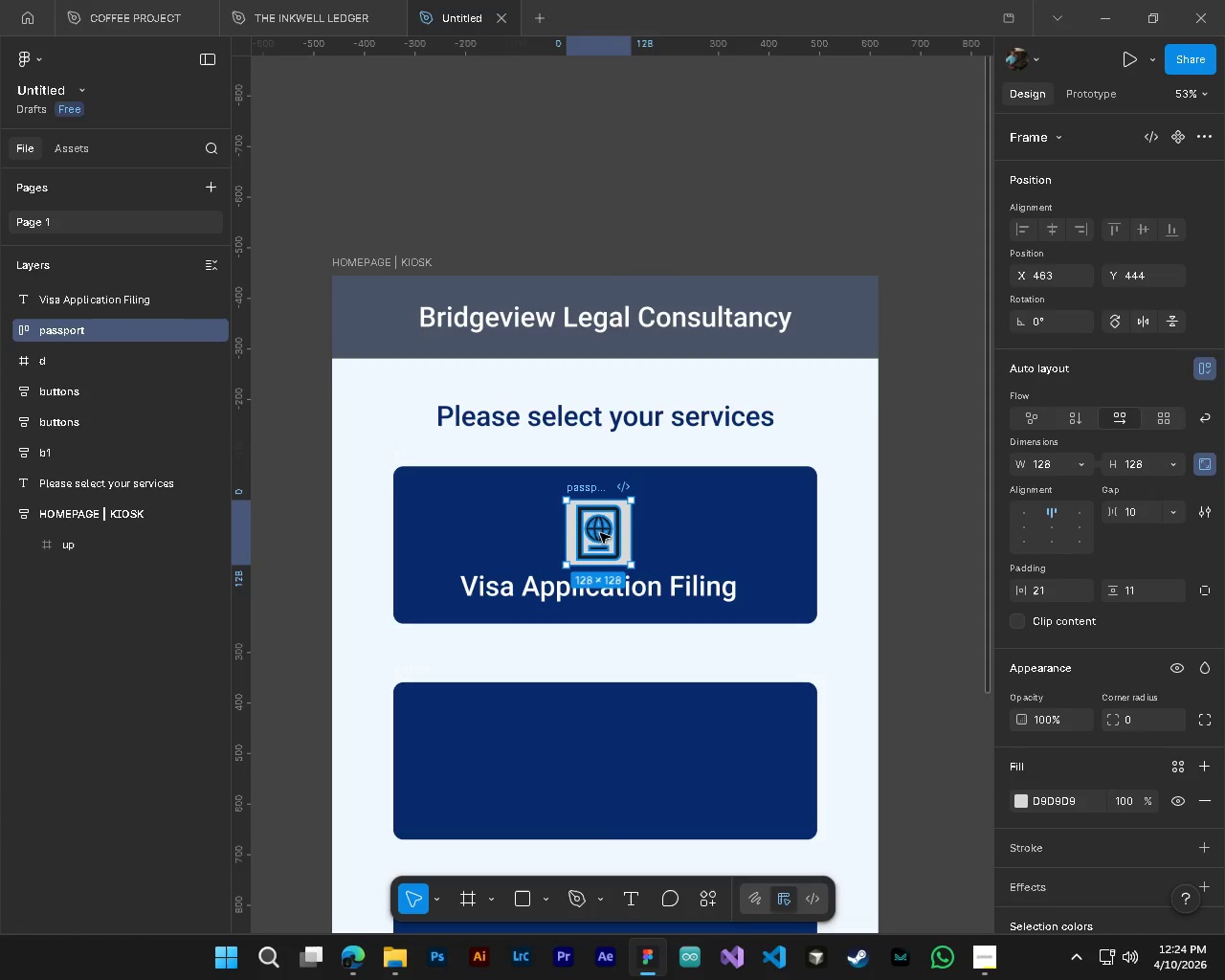 
left_click_drag(start_coordinate=[601, 540], to_coordinate=[593, 541])
 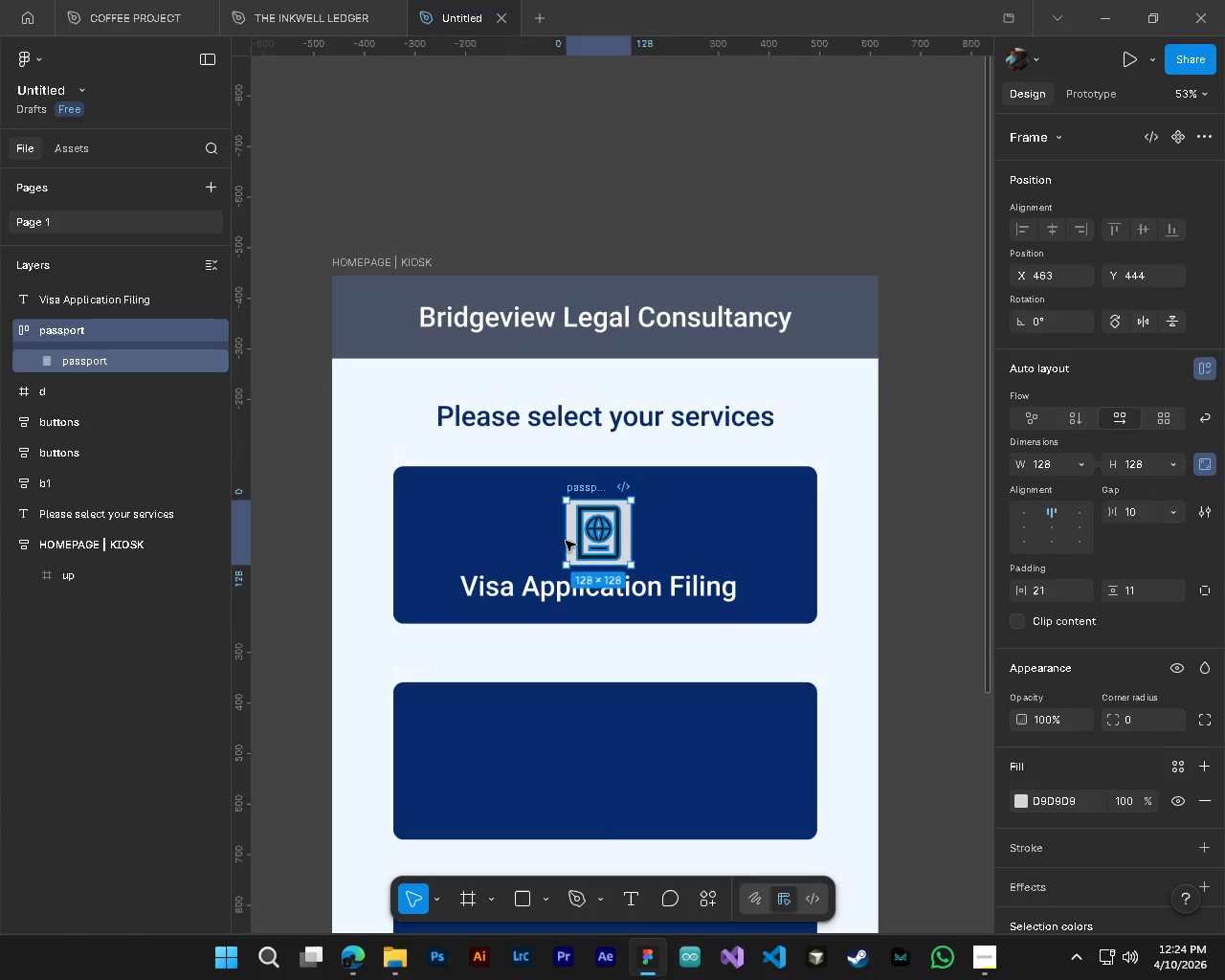 
left_click_drag(start_coordinate=[579, 541], to_coordinate=[454, 541])
 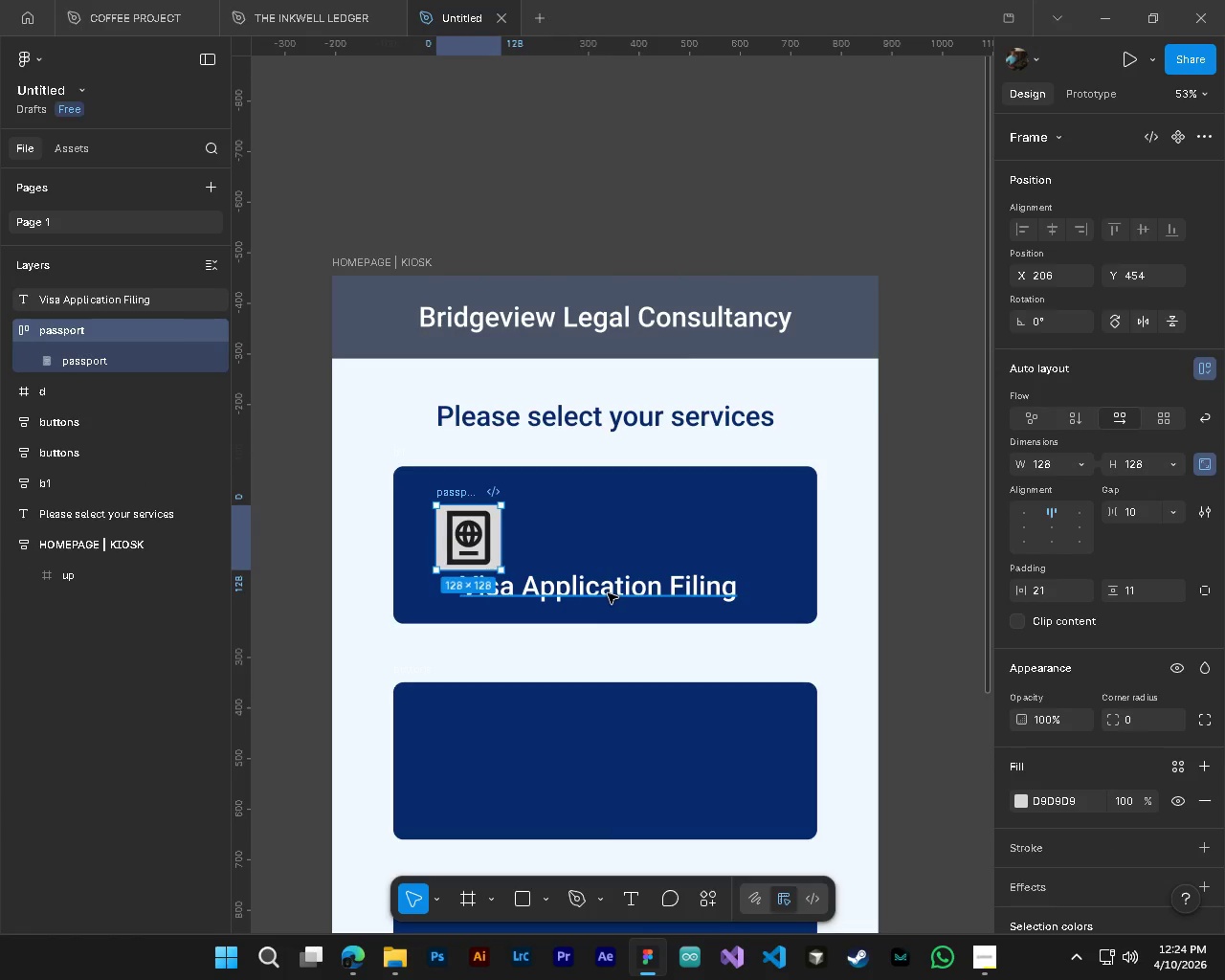 
left_click_drag(start_coordinate=[641, 583], to_coordinate=[765, 548])
 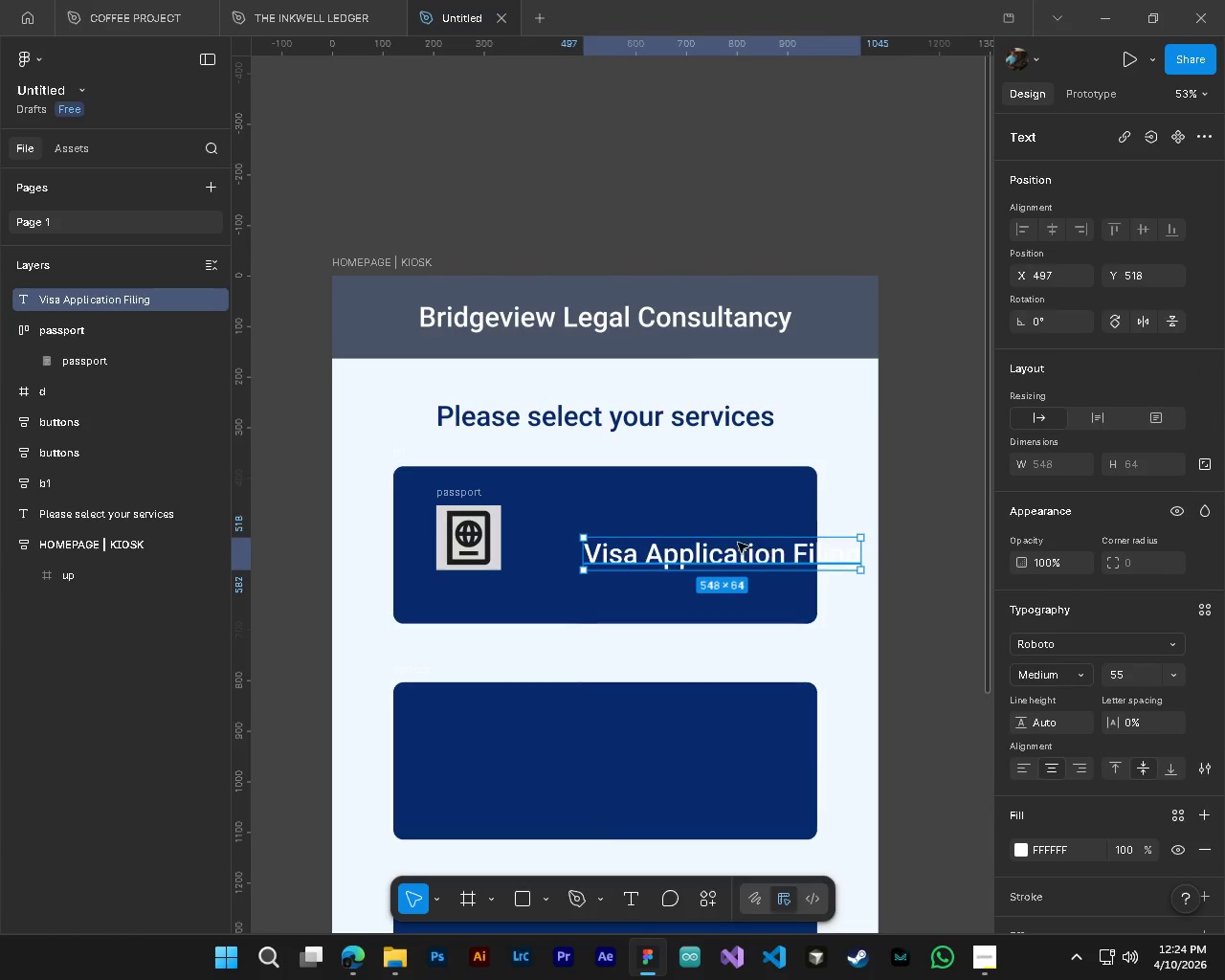 
left_click_drag(start_coordinate=[749, 546], to_coordinate=[679, 534])
 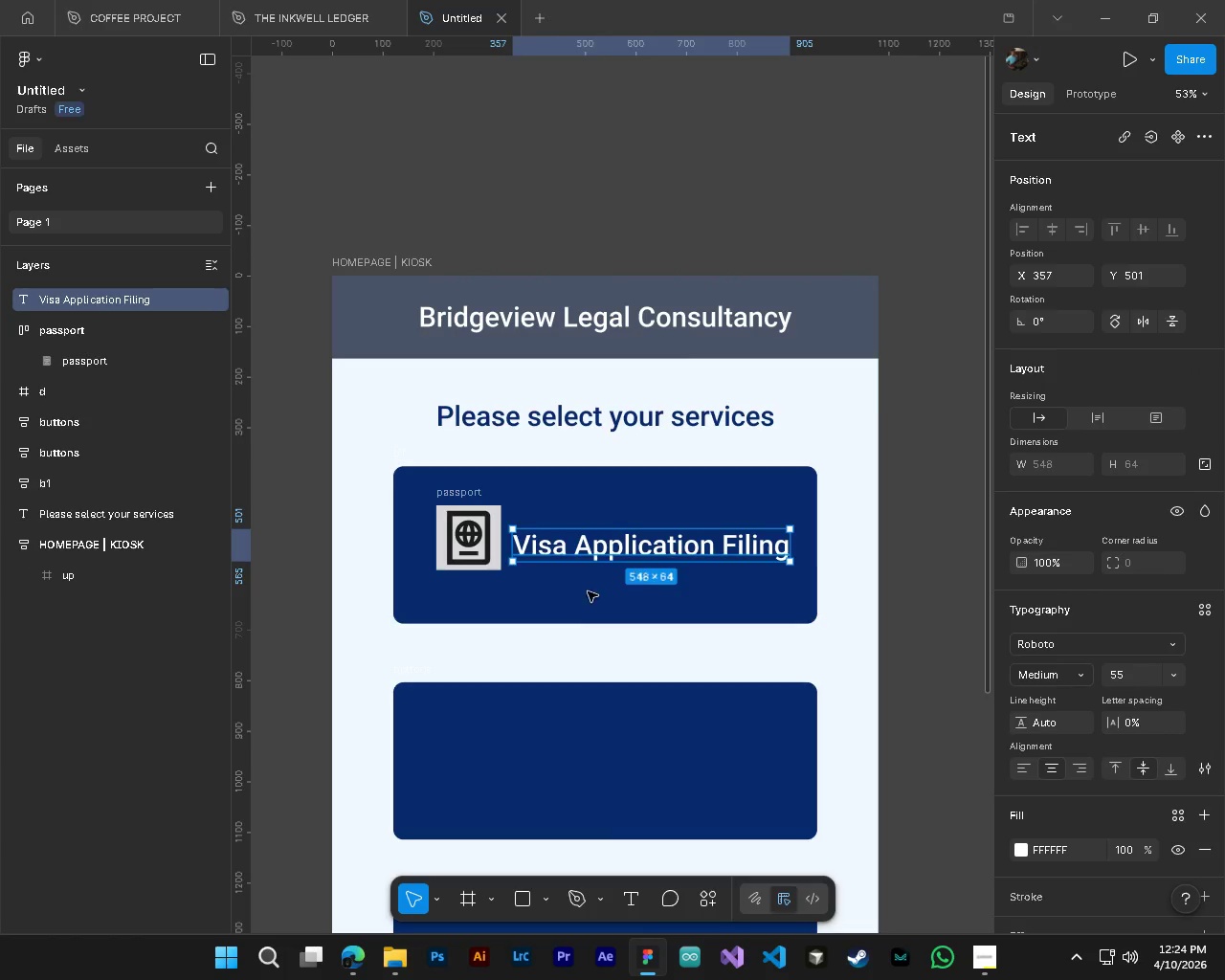 
key(Control+ControlLeft)
 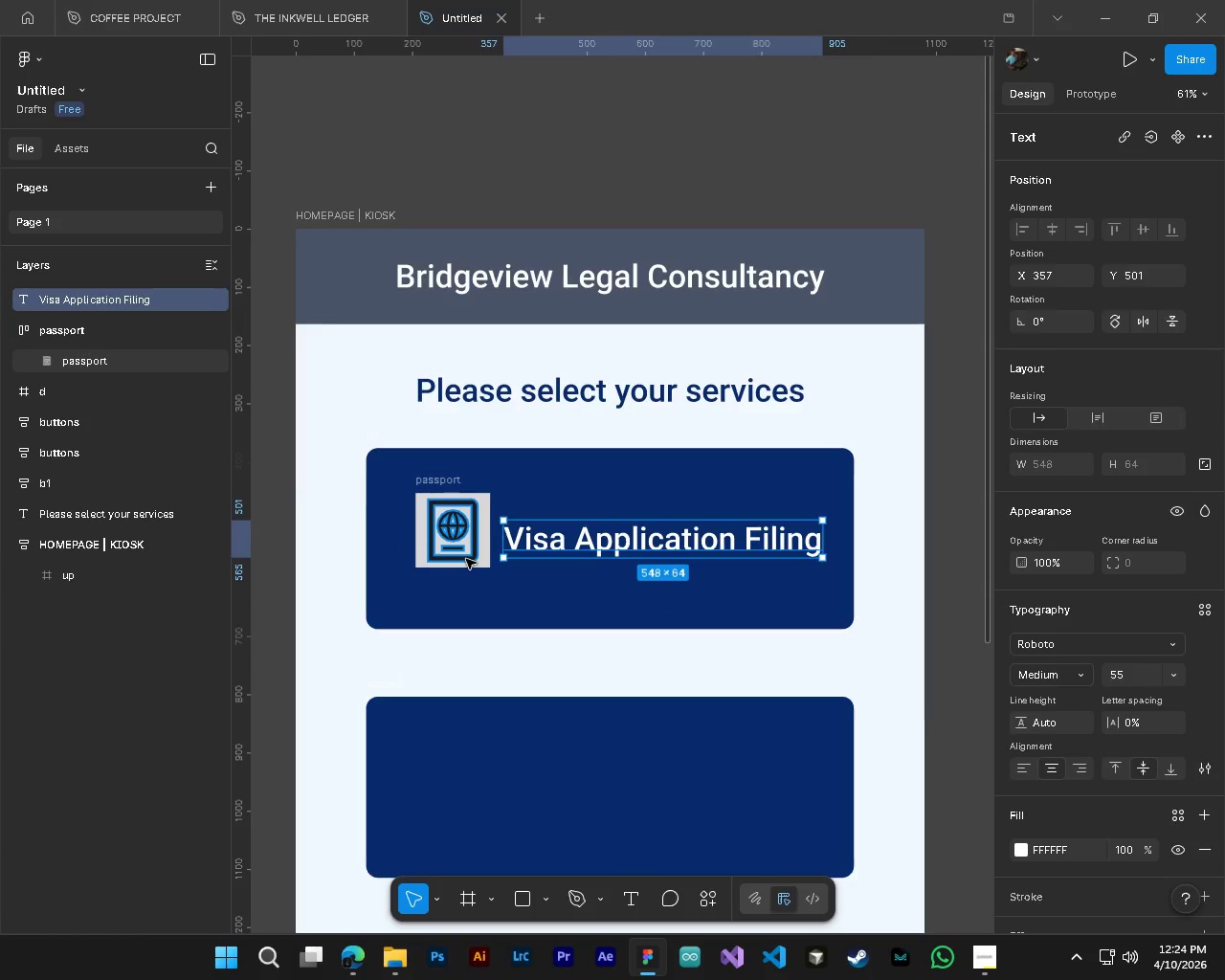 
key(Alt+Control+AltLeft)
 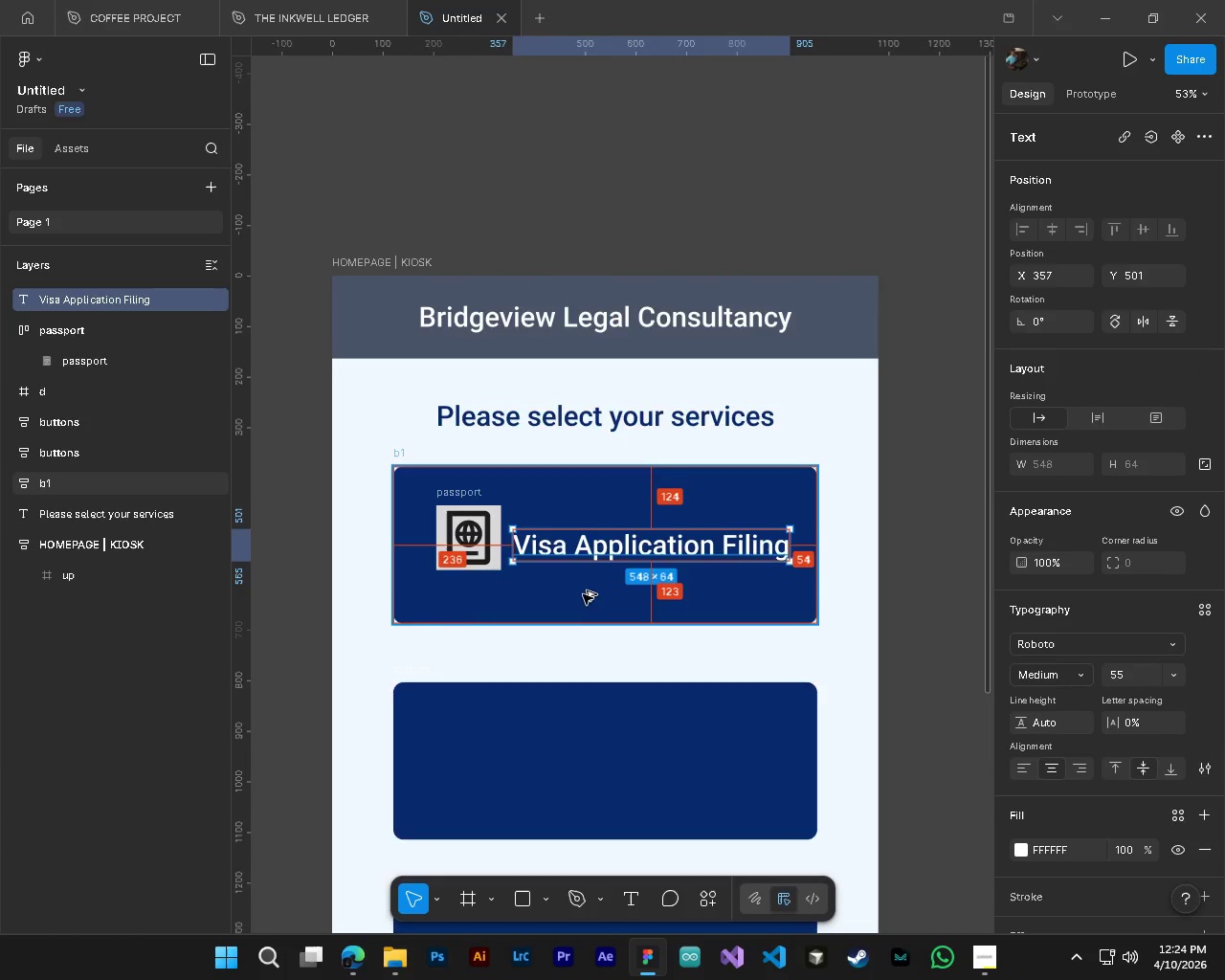 
key(Alt+Control+AltLeft)
 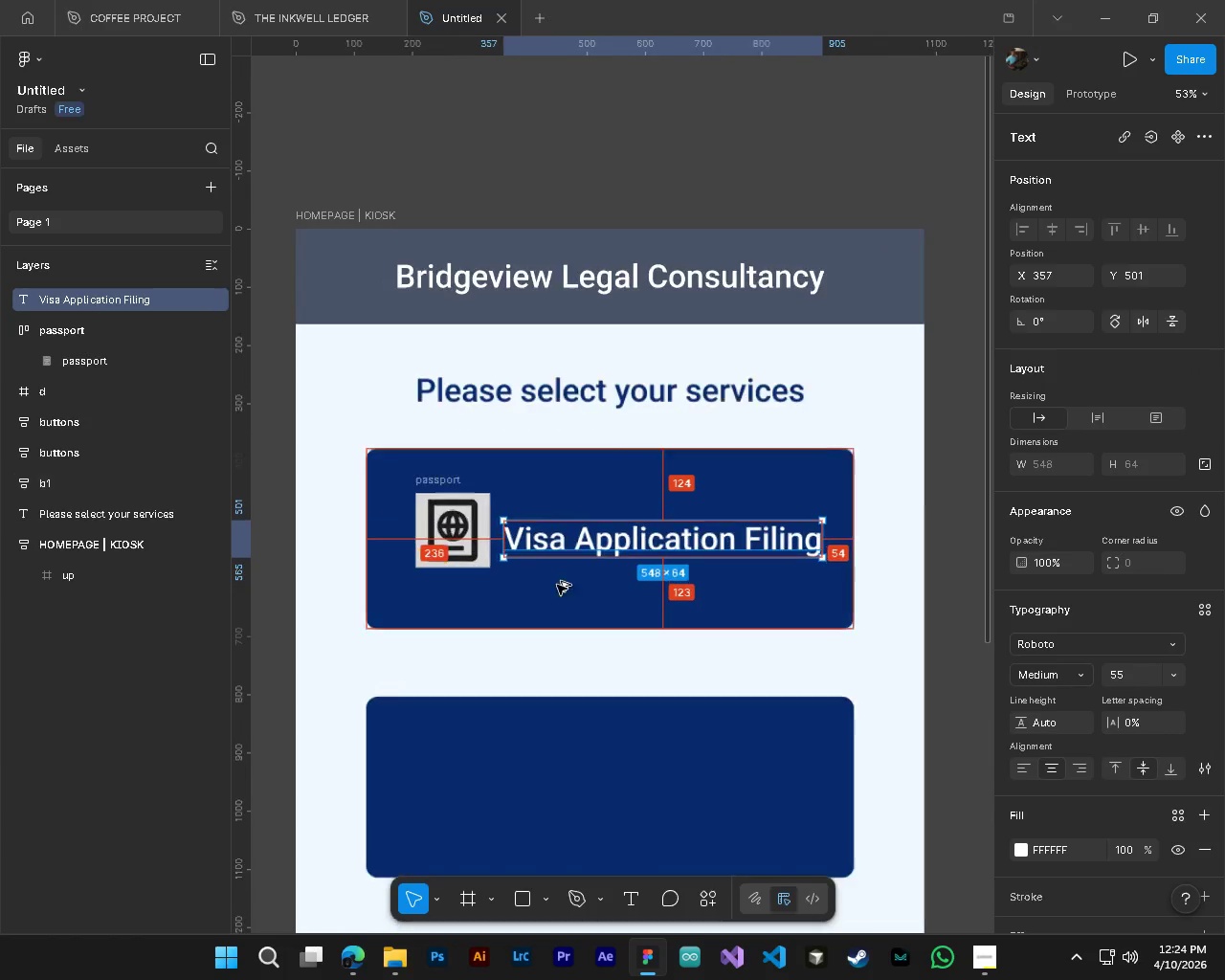 
scroll: coordinate [570, 589], scroll_direction: up, amount: 2.0
 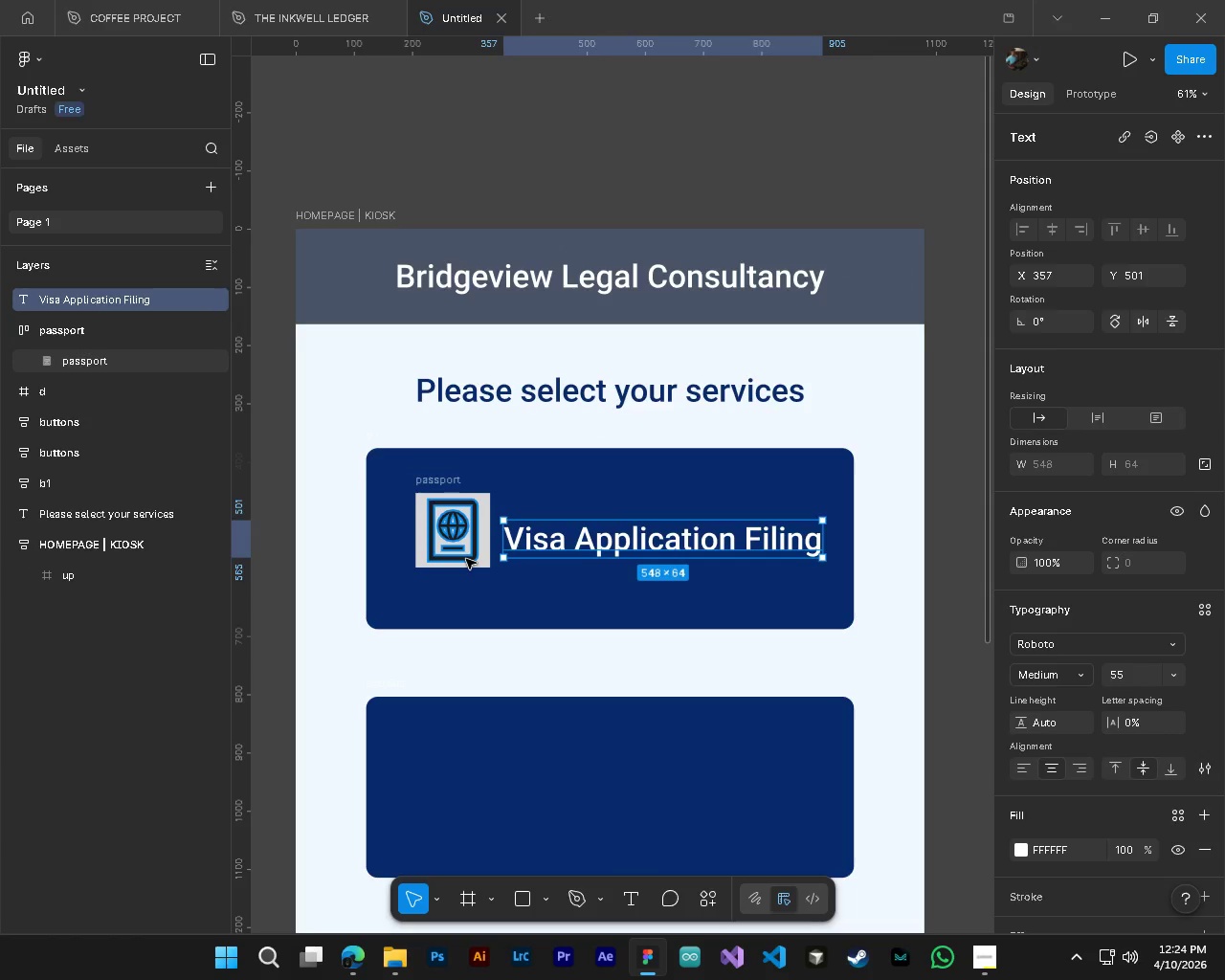 
left_click([466, 559])
 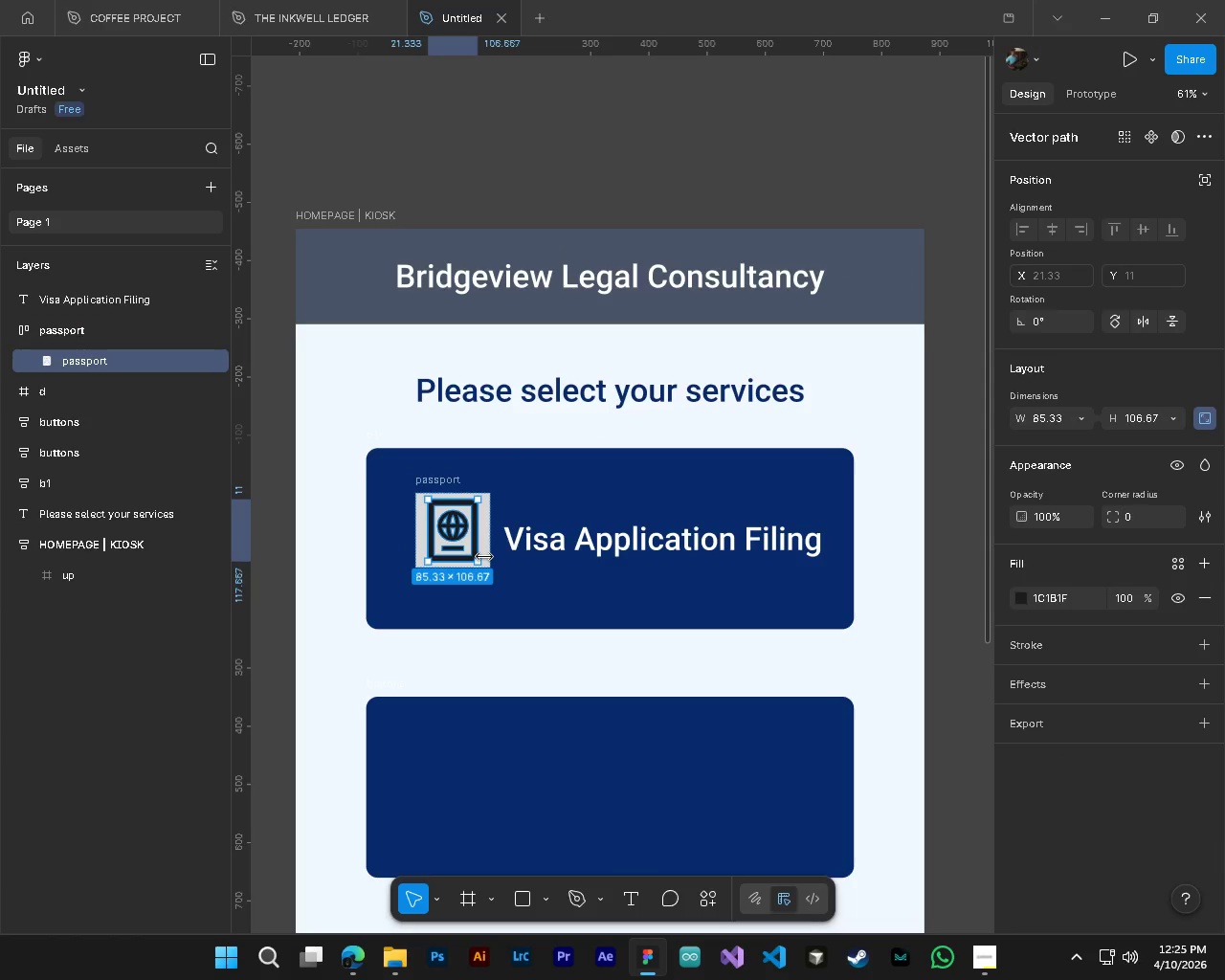 
hold_key(key=AltLeft, duration=0.52)
hold_key(key=ControlLeft, duration=0.53)
scroll: coordinate [412, 552], scroll_direction: up, amount: 6.0
 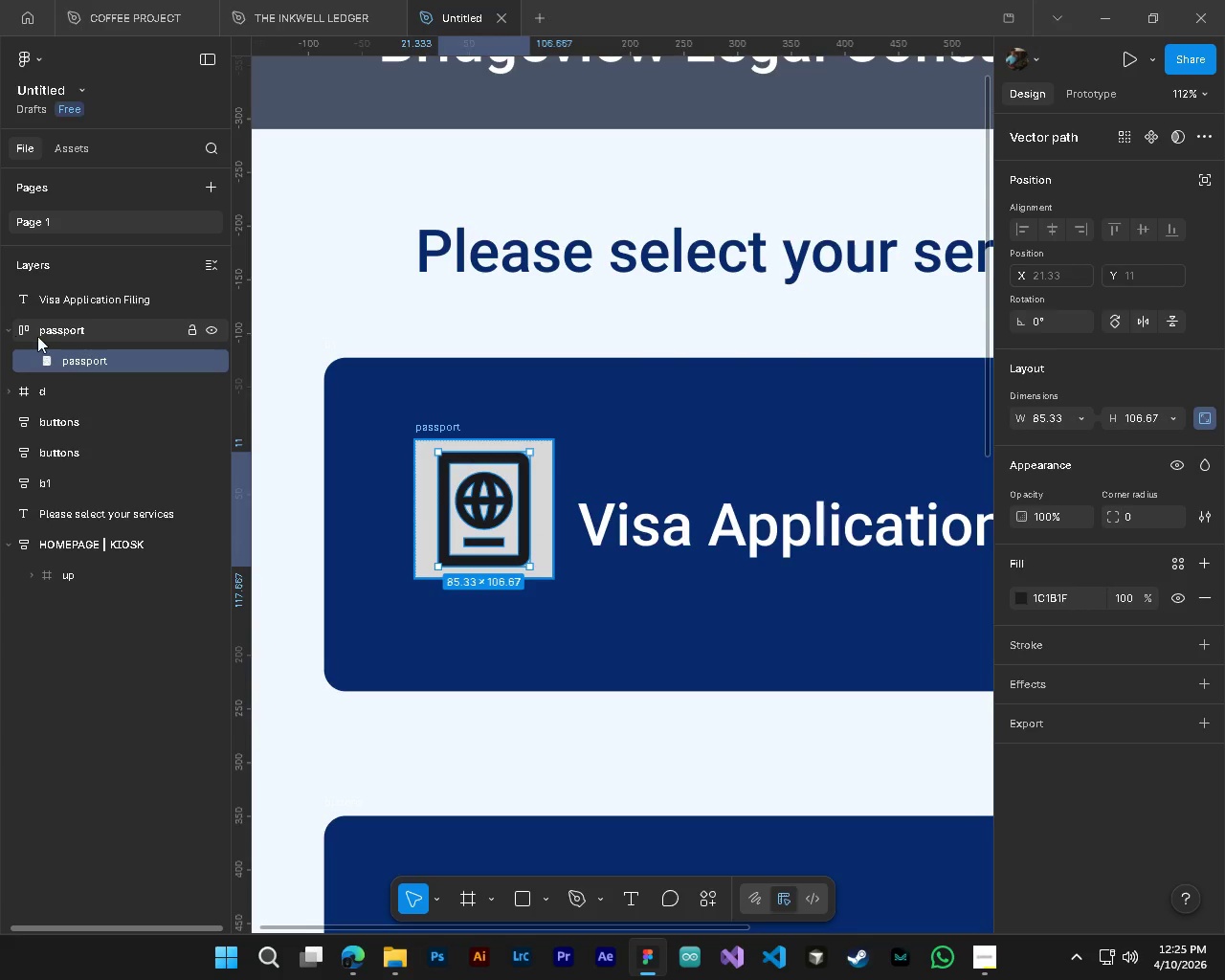 
left_click([83, 333])
 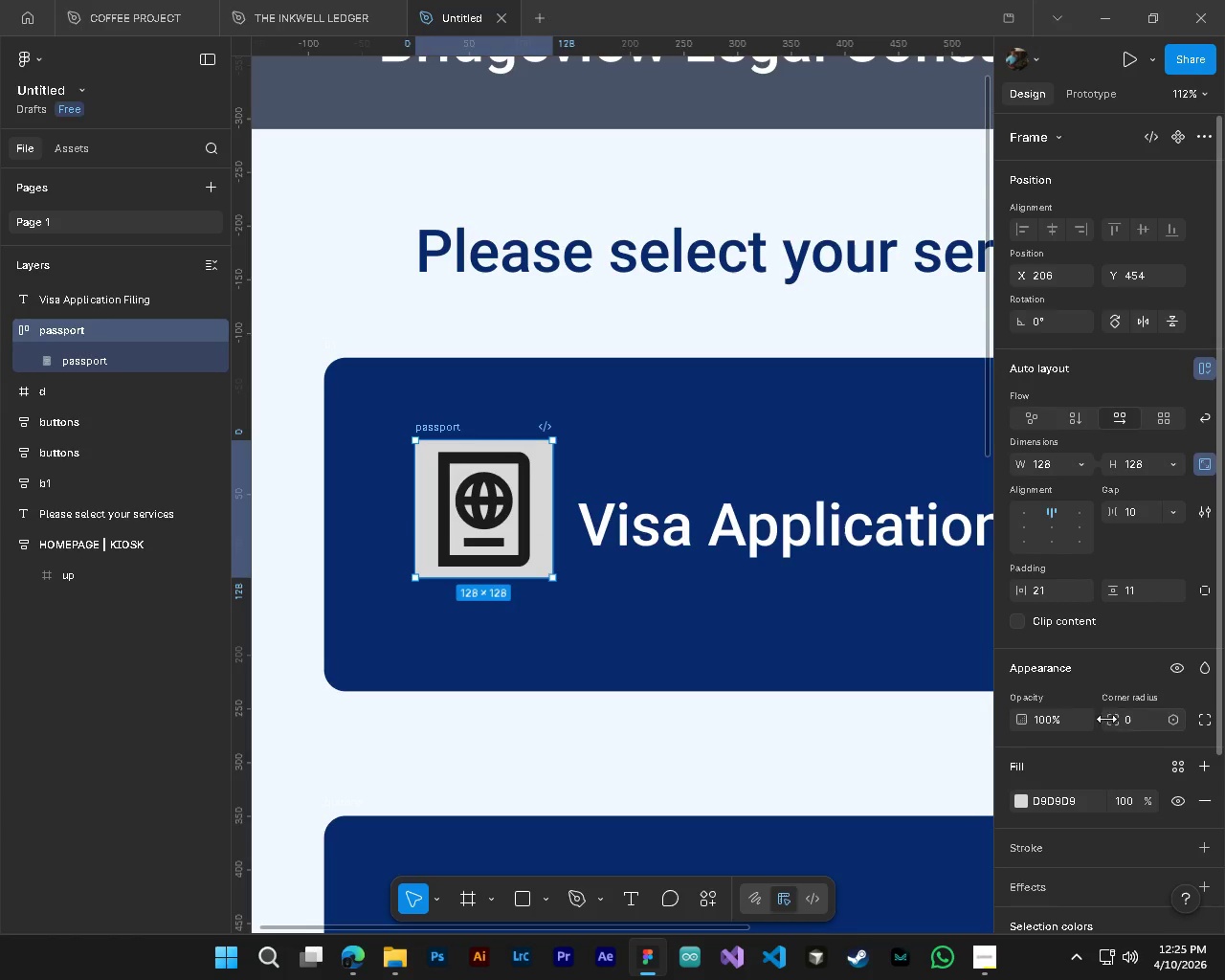 
left_click_drag(start_coordinate=[1111, 722], to_coordinate=[767, 505])
 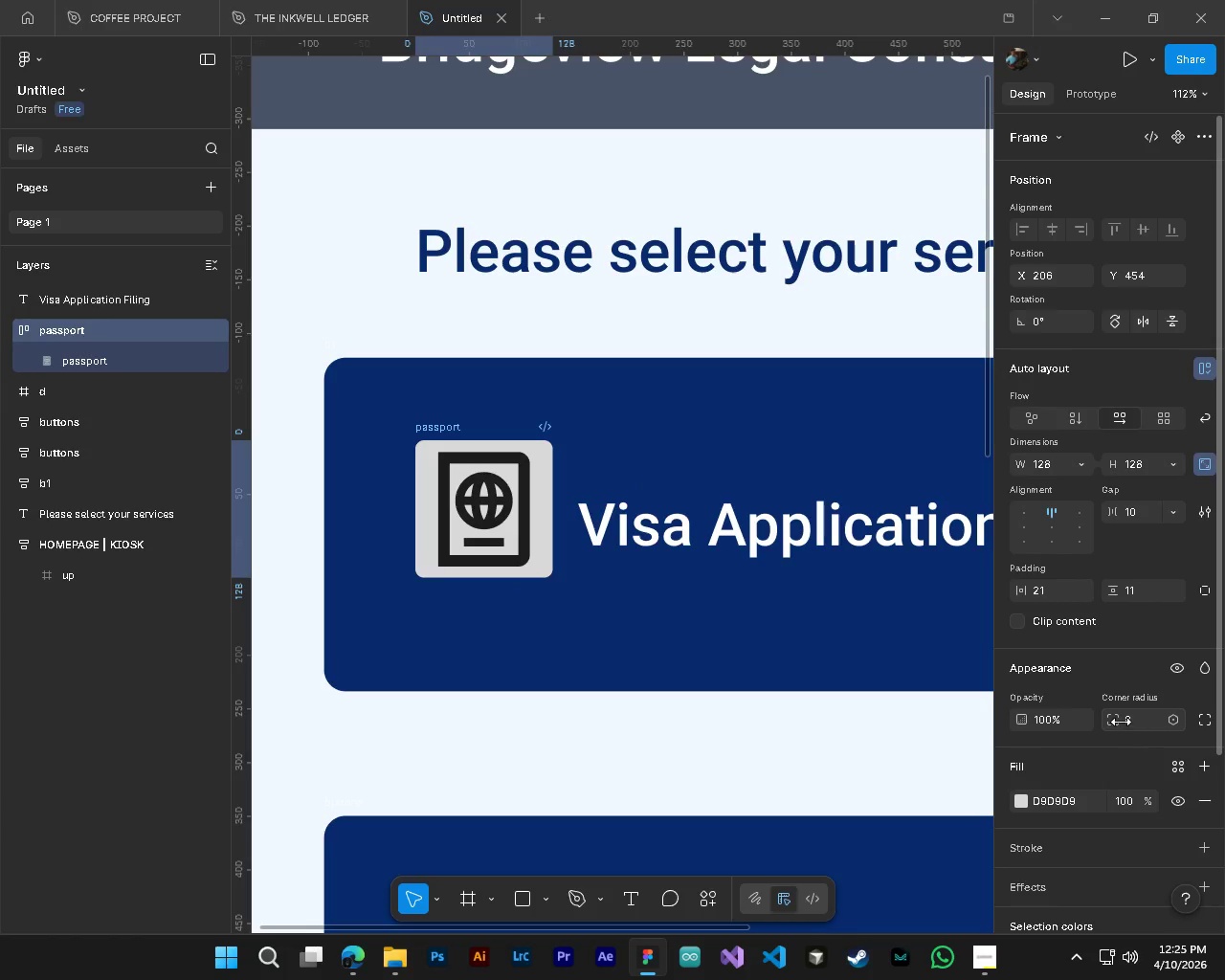 
left_click_drag(start_coordinate=[1120, 722], to_coordinate=[612, 484])
 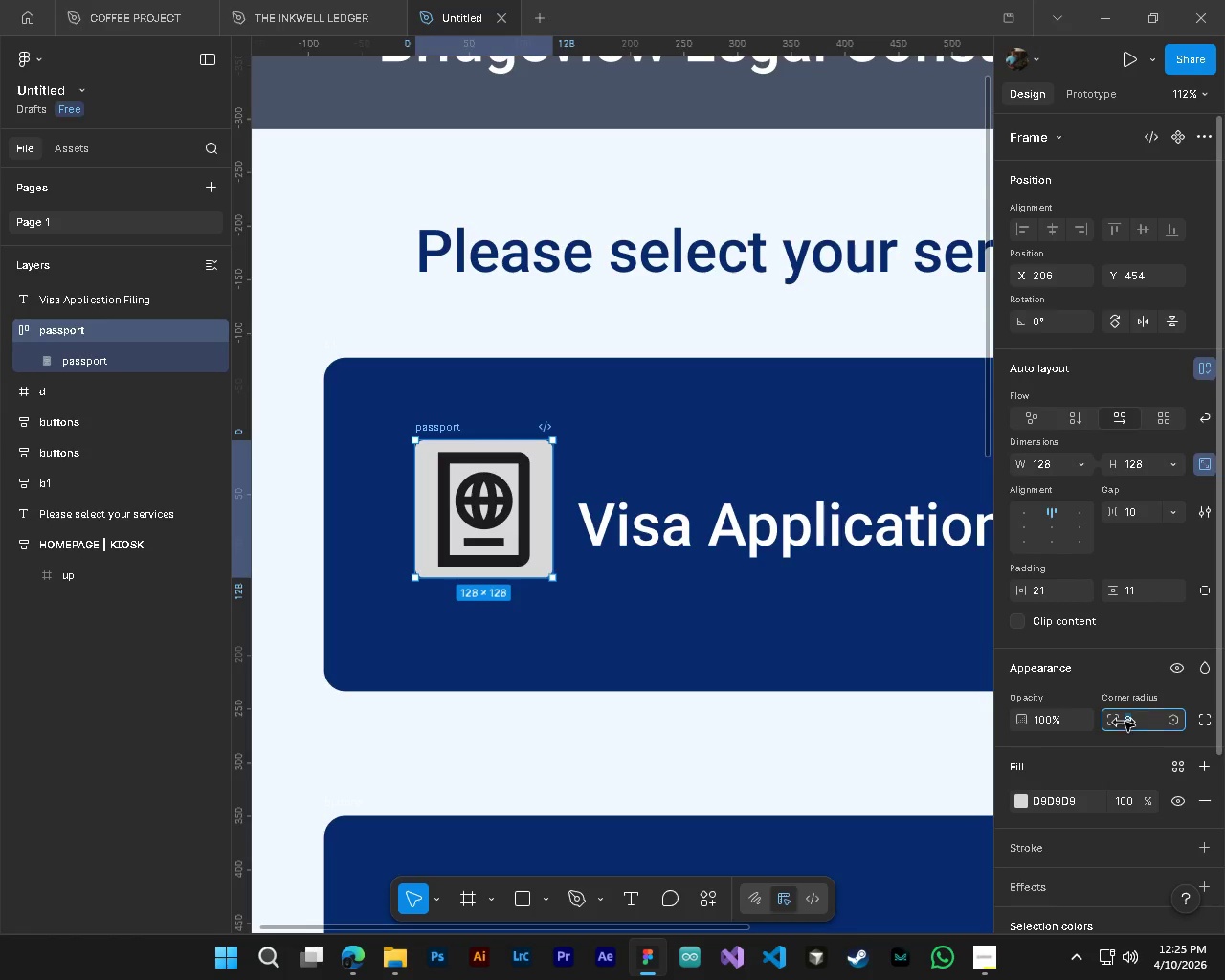 
left_click_drag(start_coordinate=[1122, 722], to_coordinate=[1157, 725])
 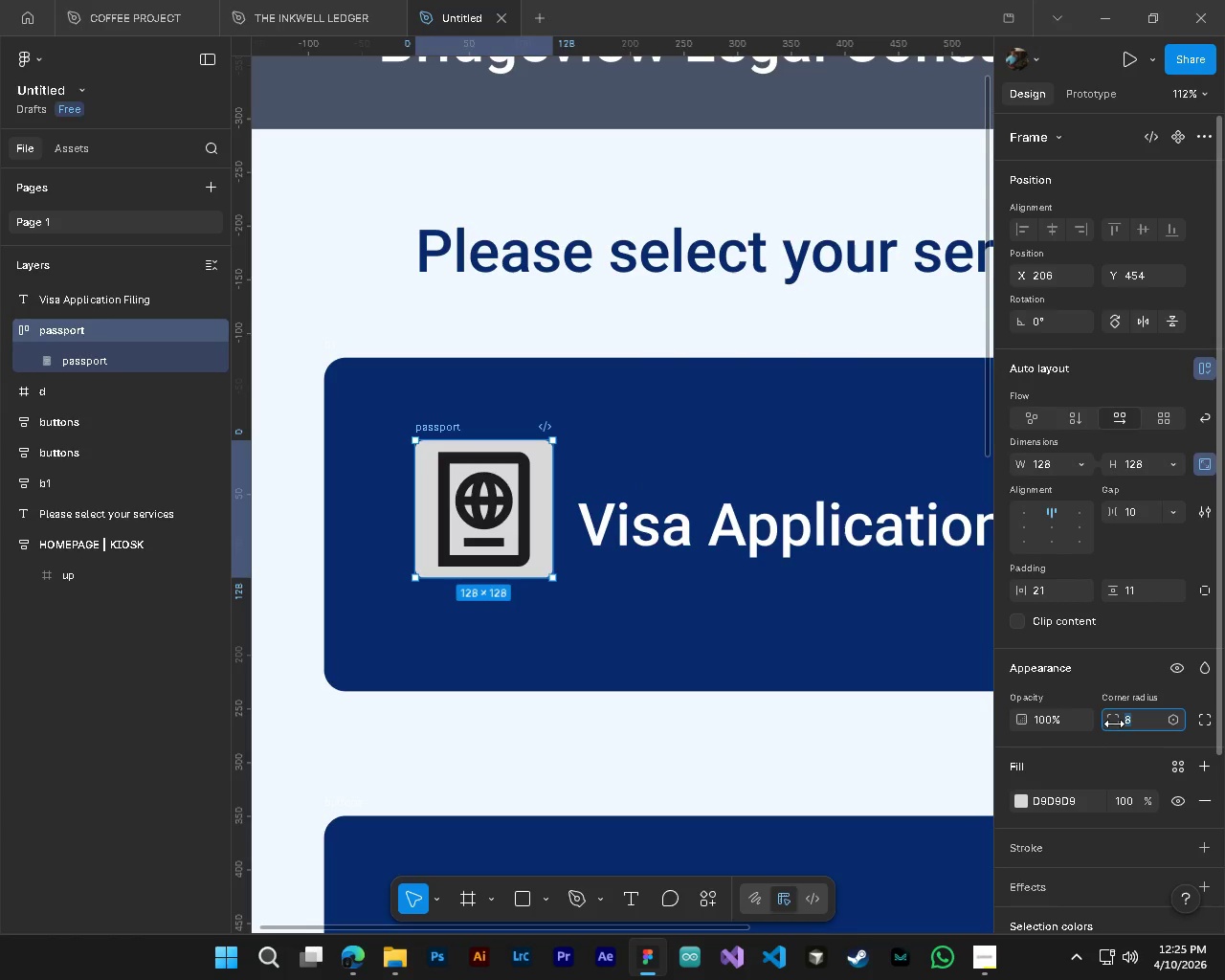 
left_click_drag(start_coordinate=[1114, 724], to_coordinate=[612, 484])
 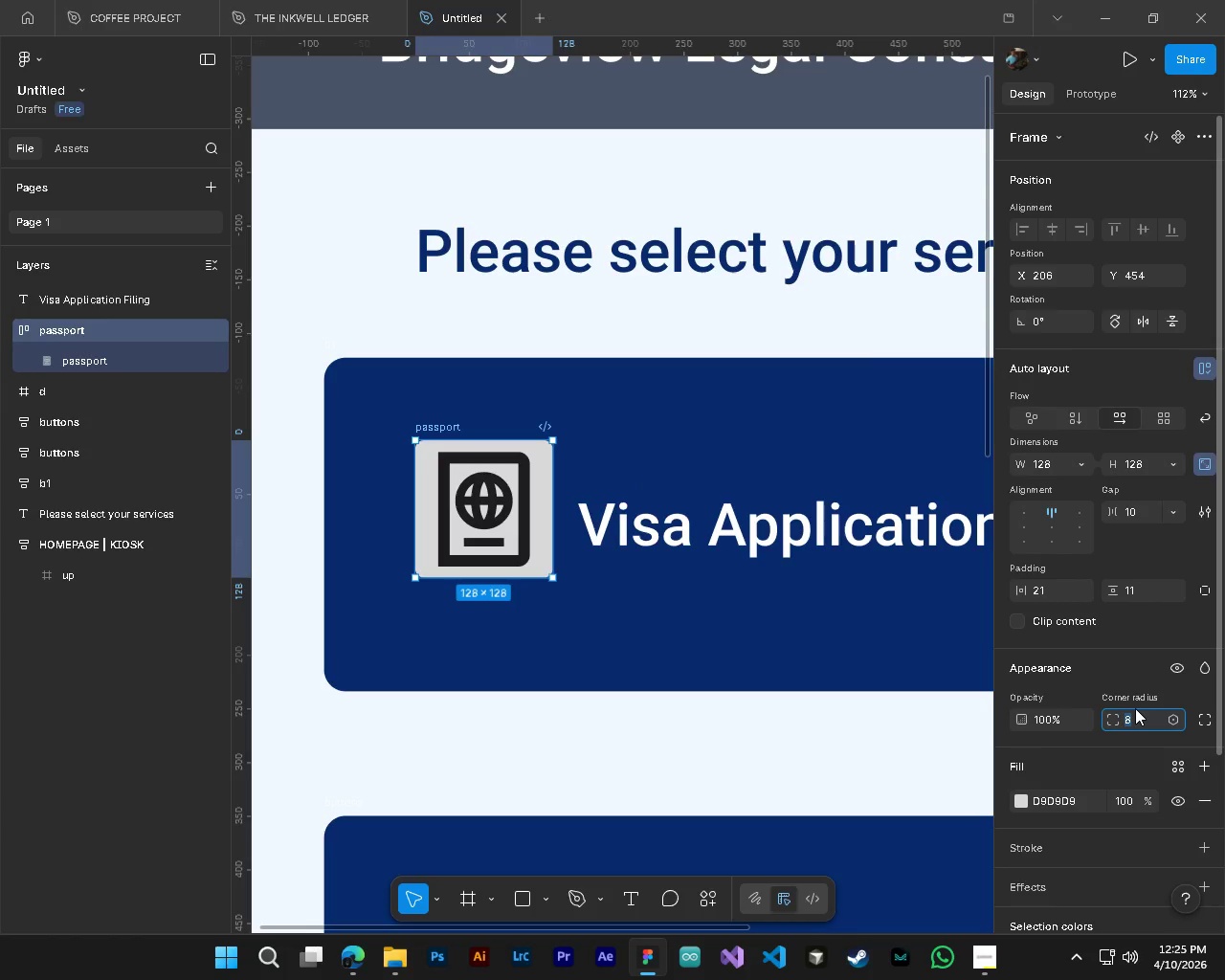 
key(Numpad2)
 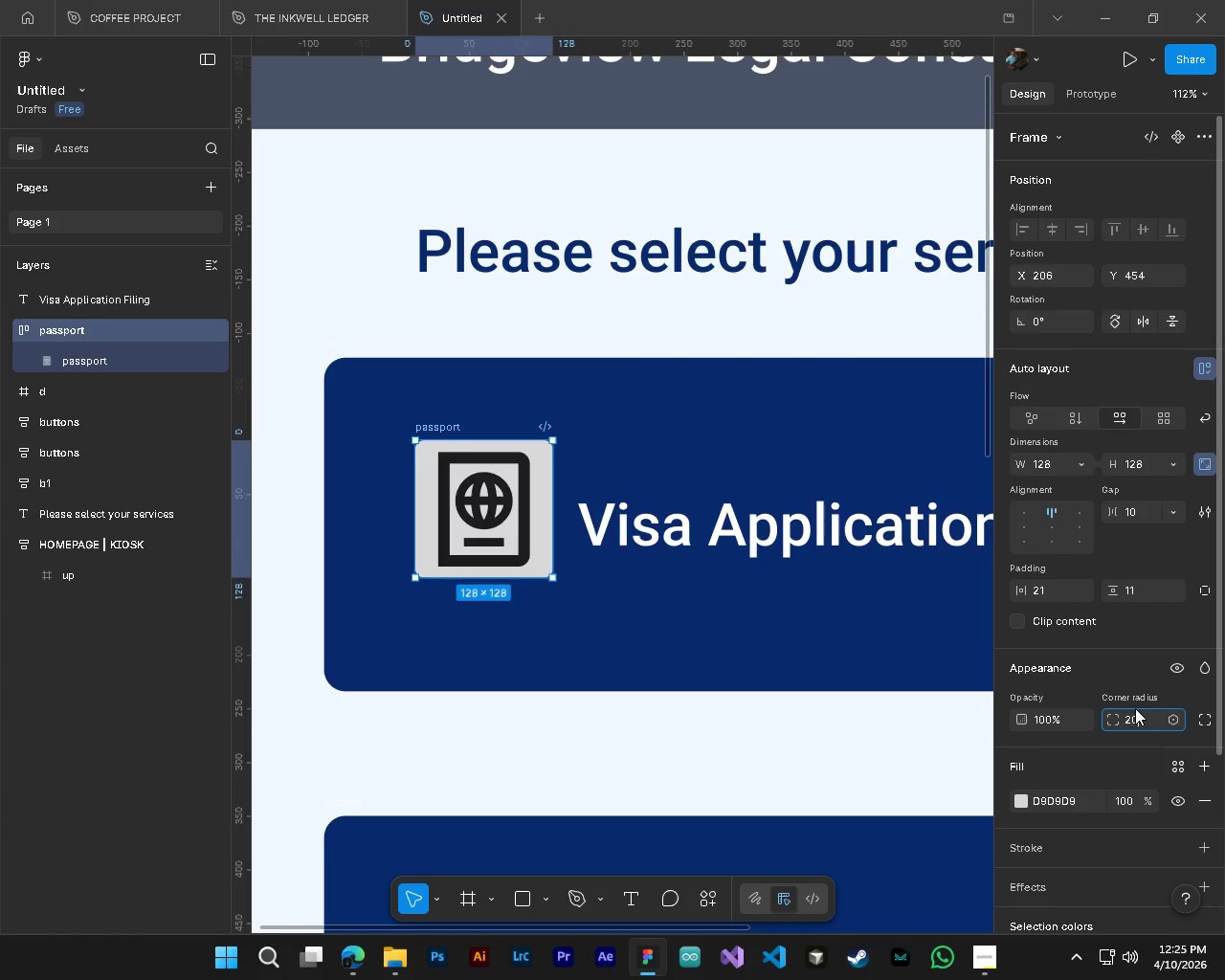 
key(Numpad0)
 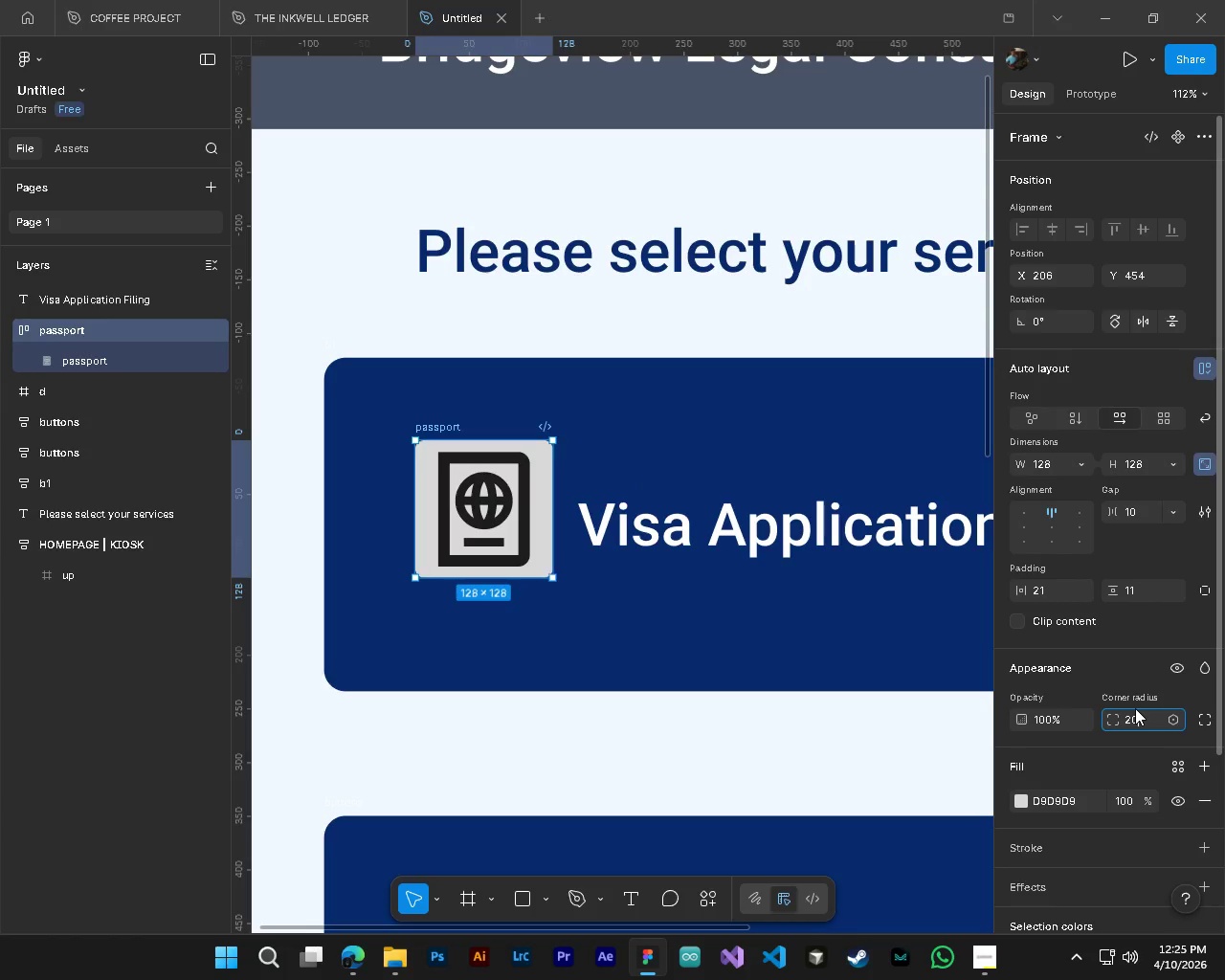 
key(NumpadEnter)
 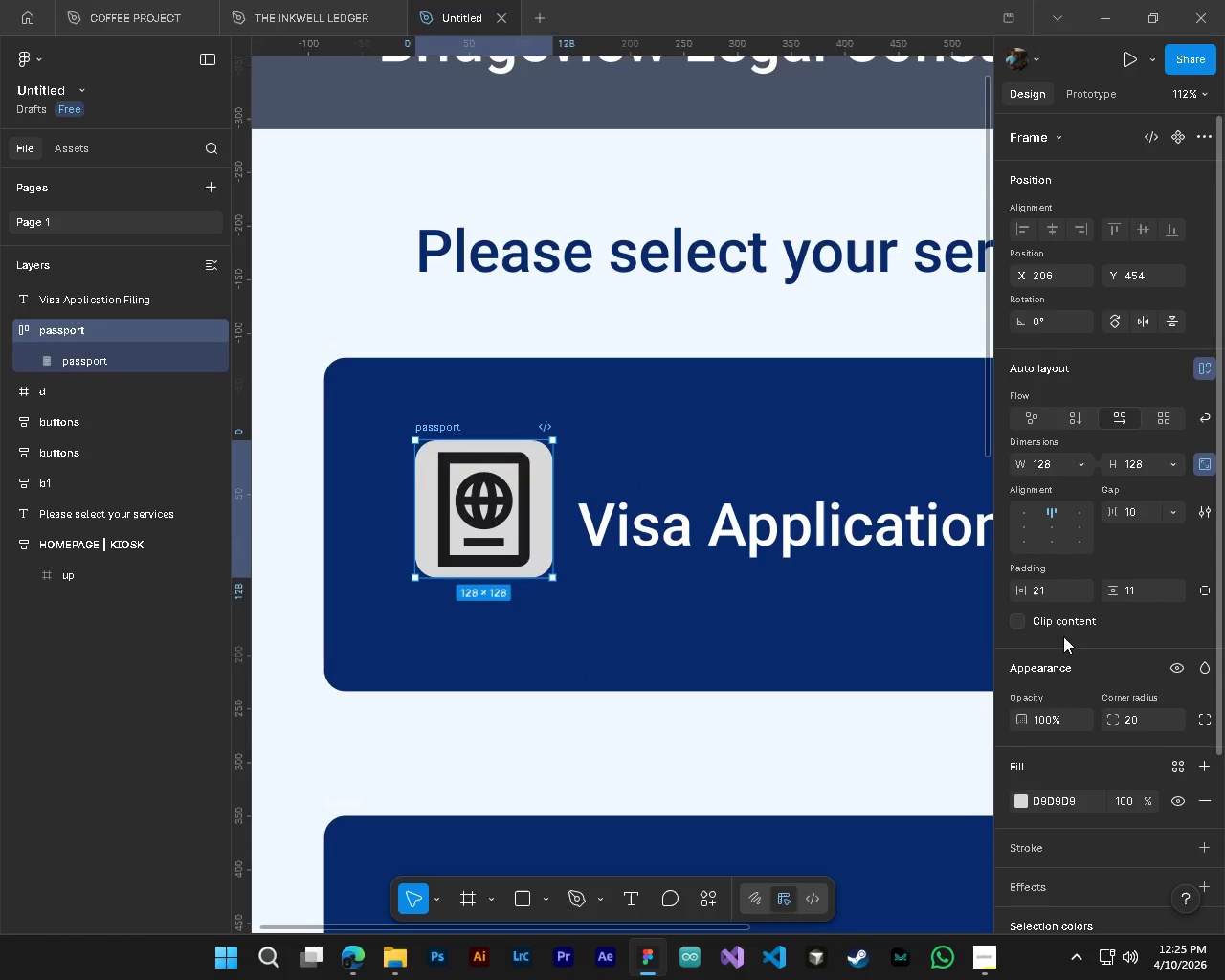 
left_click([1140, 726])
 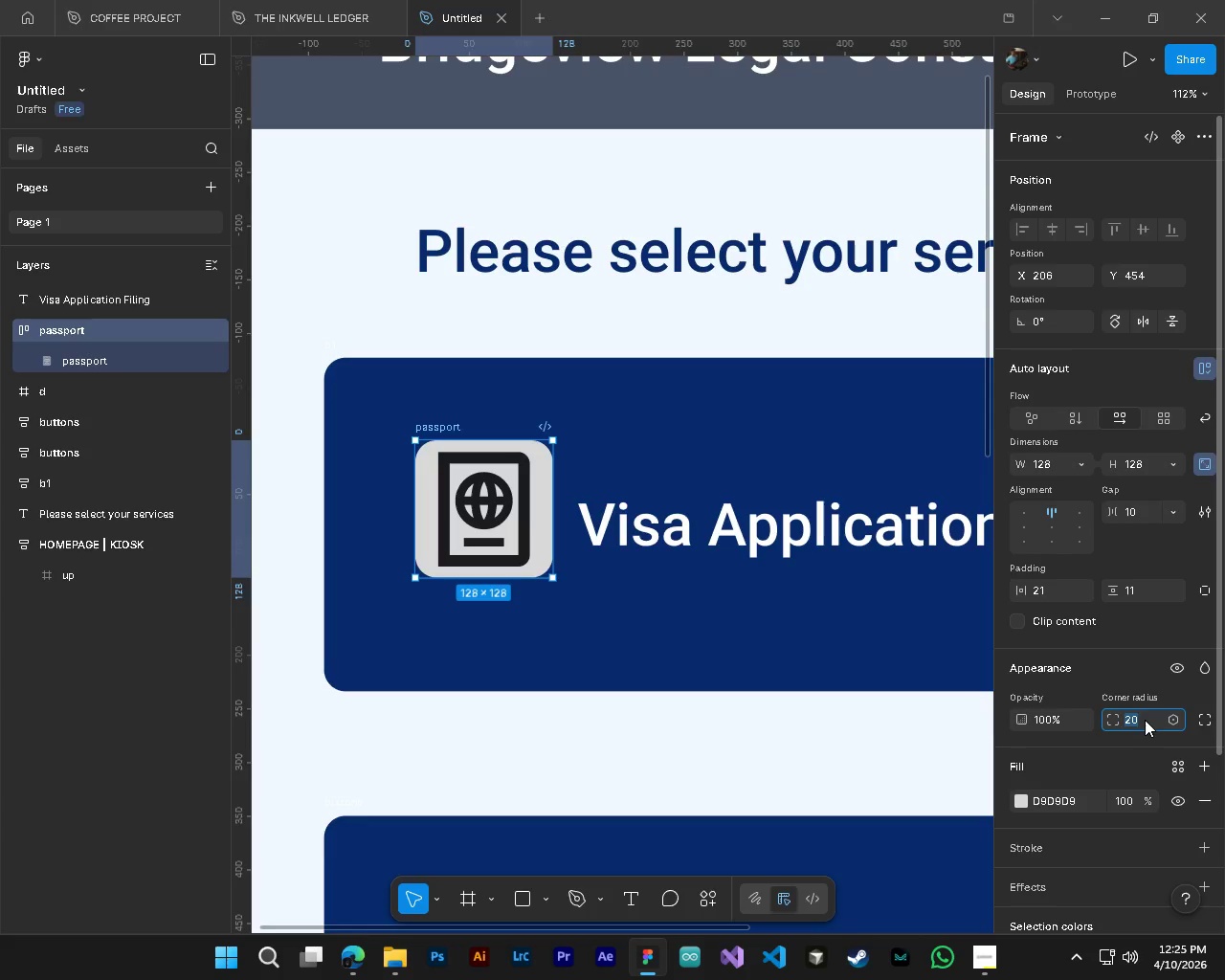 
key(Numpad1)
 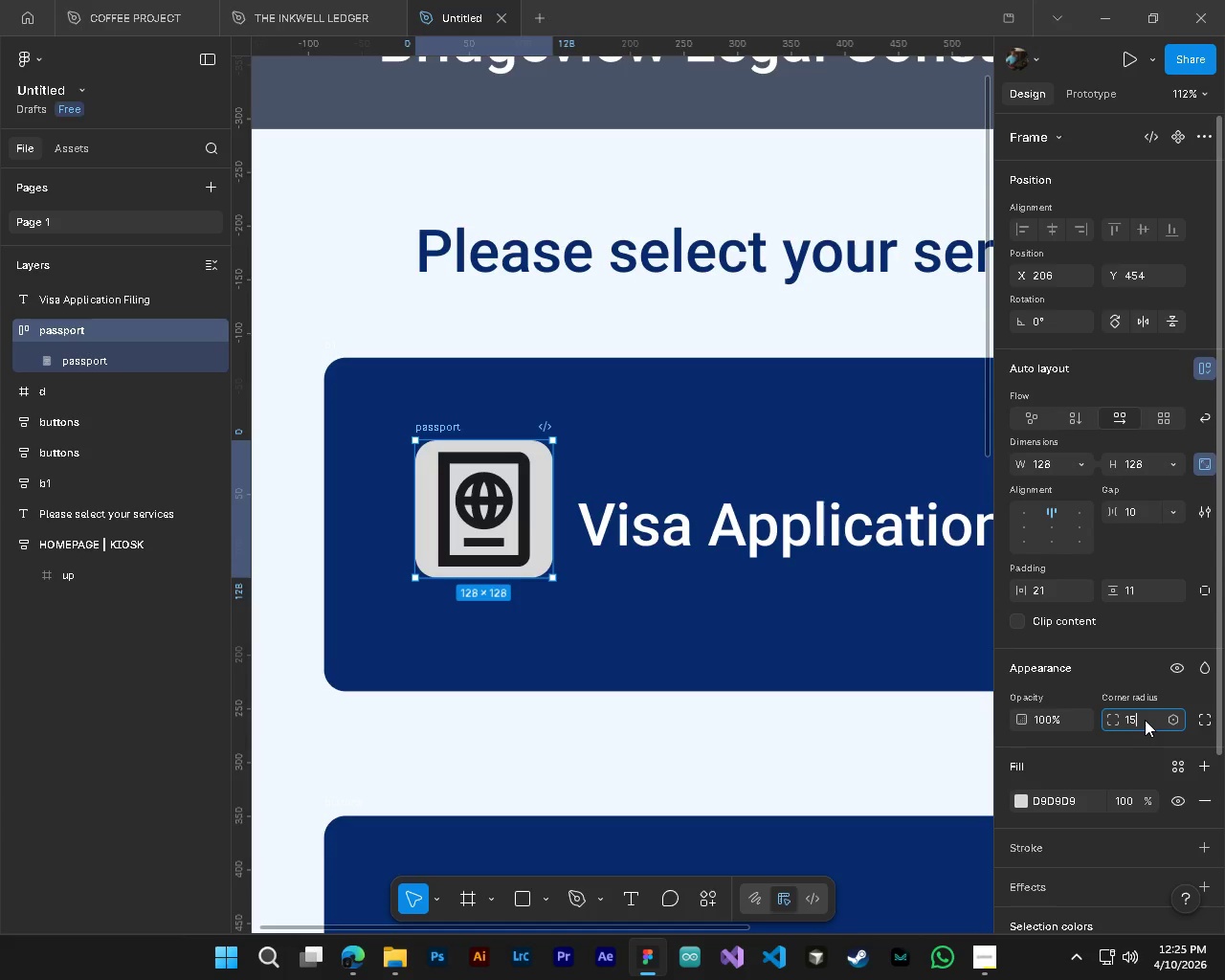 
key(Numpad5)
 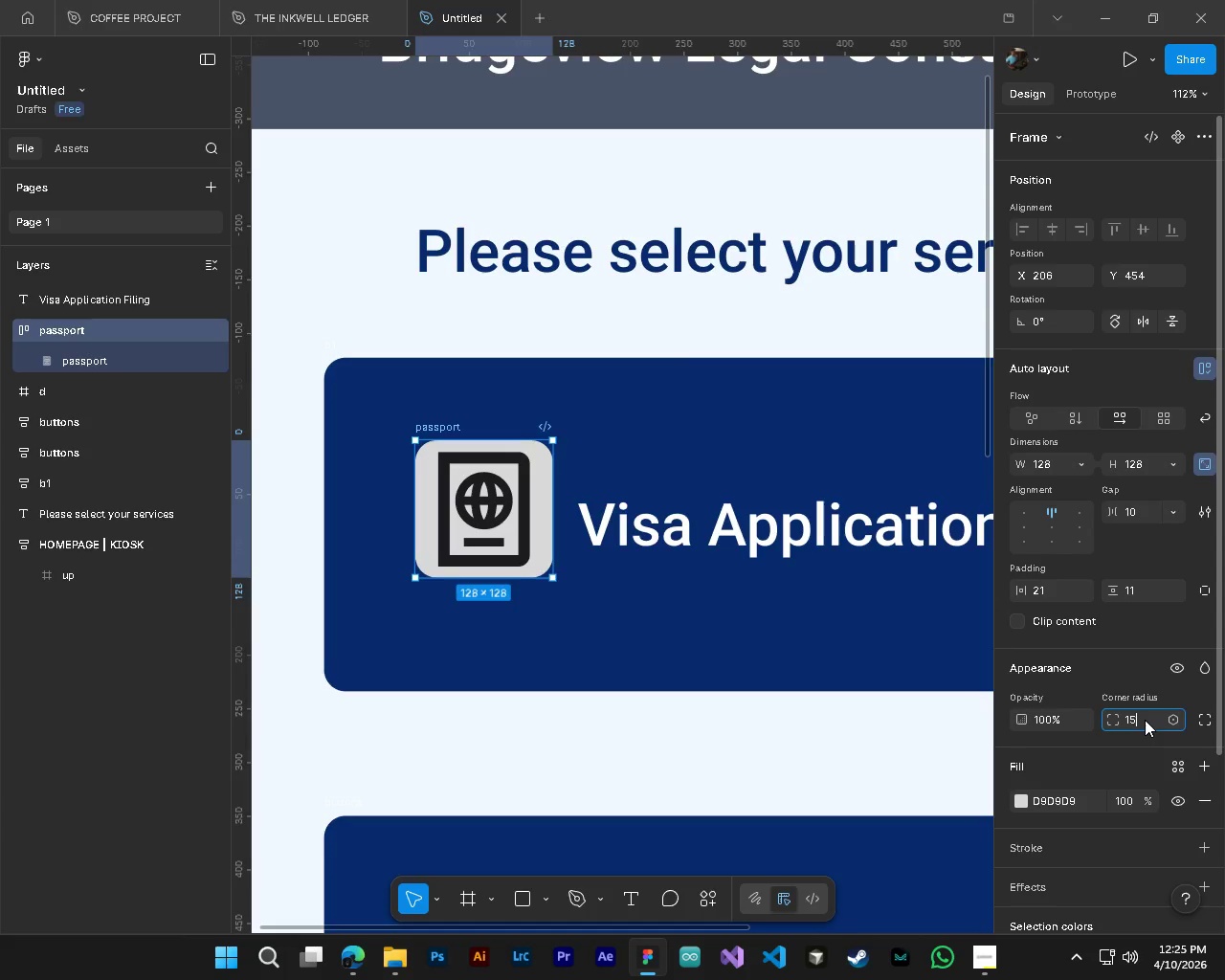 
key(NumpadEnter)
 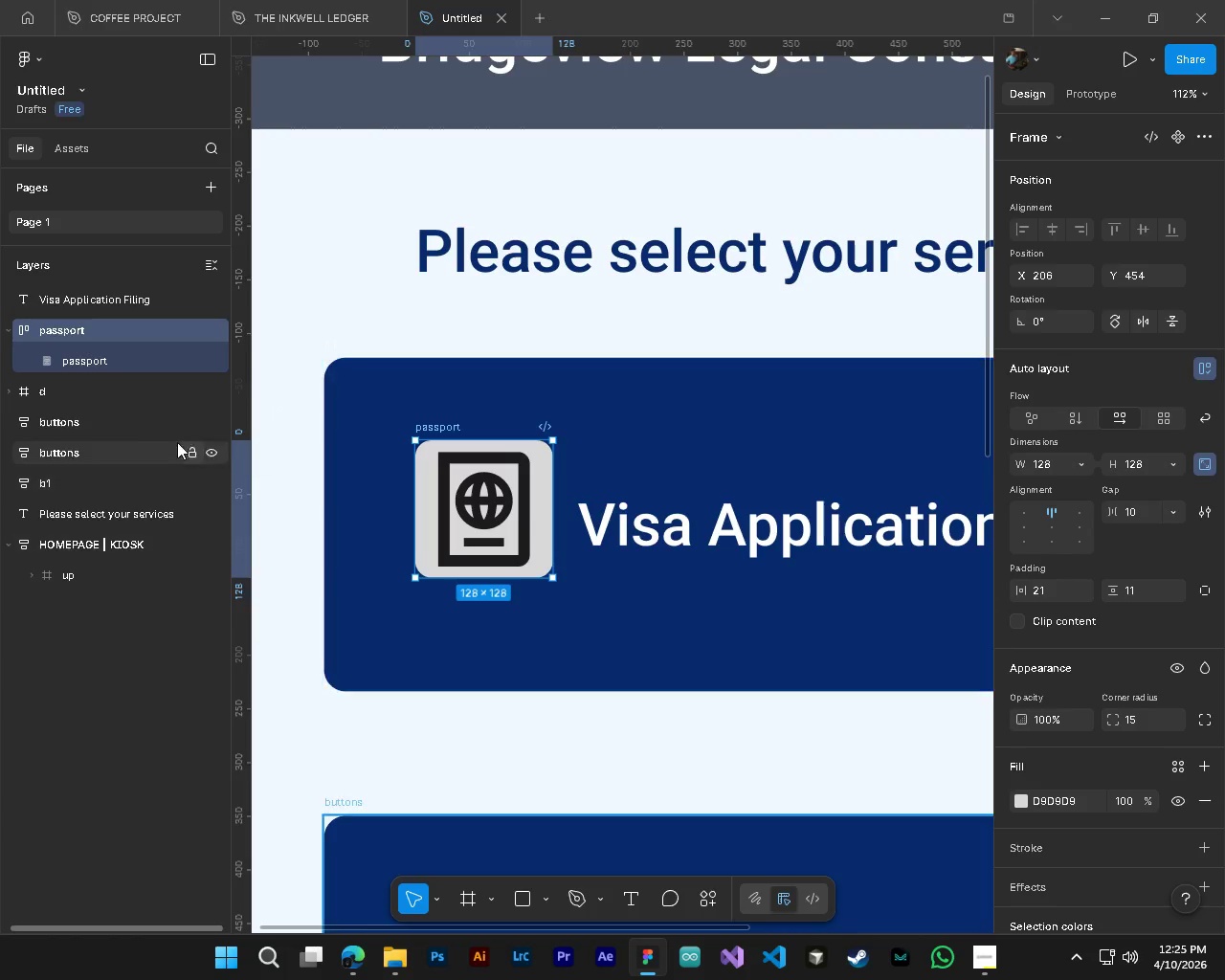 
left_click([57, 363])
 